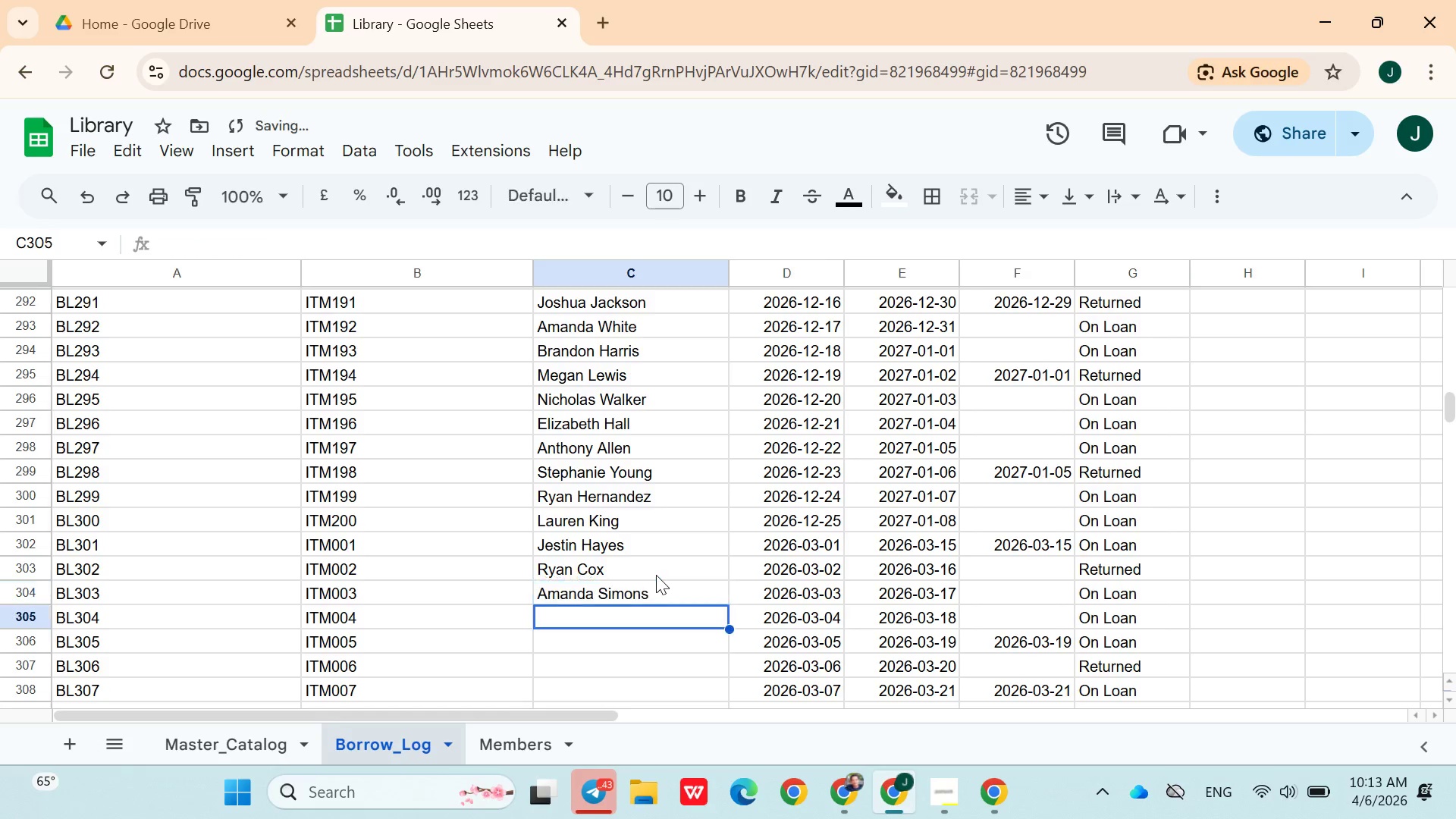 
key(ArrowDown)
 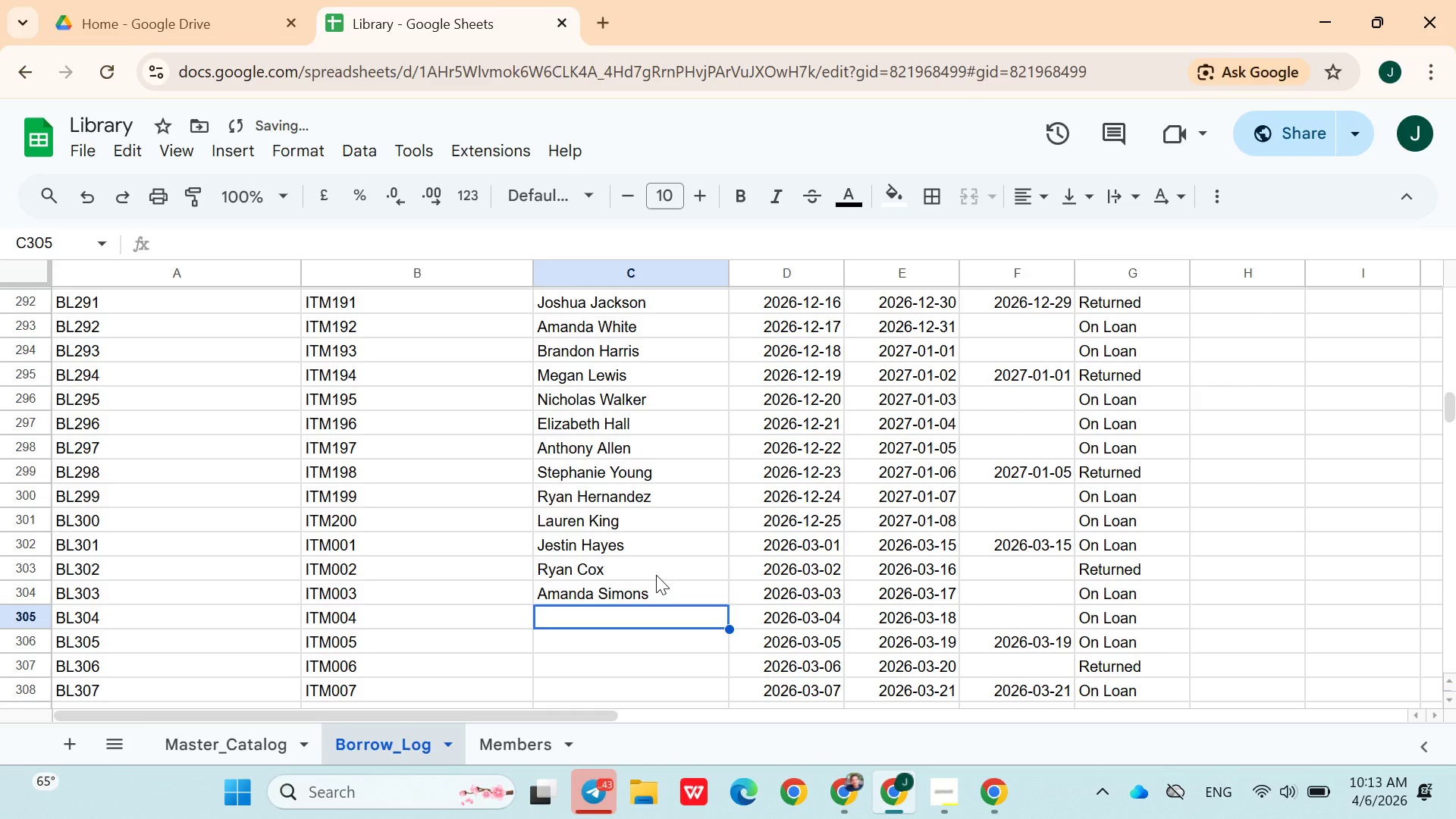 
type(Eric Morga)
 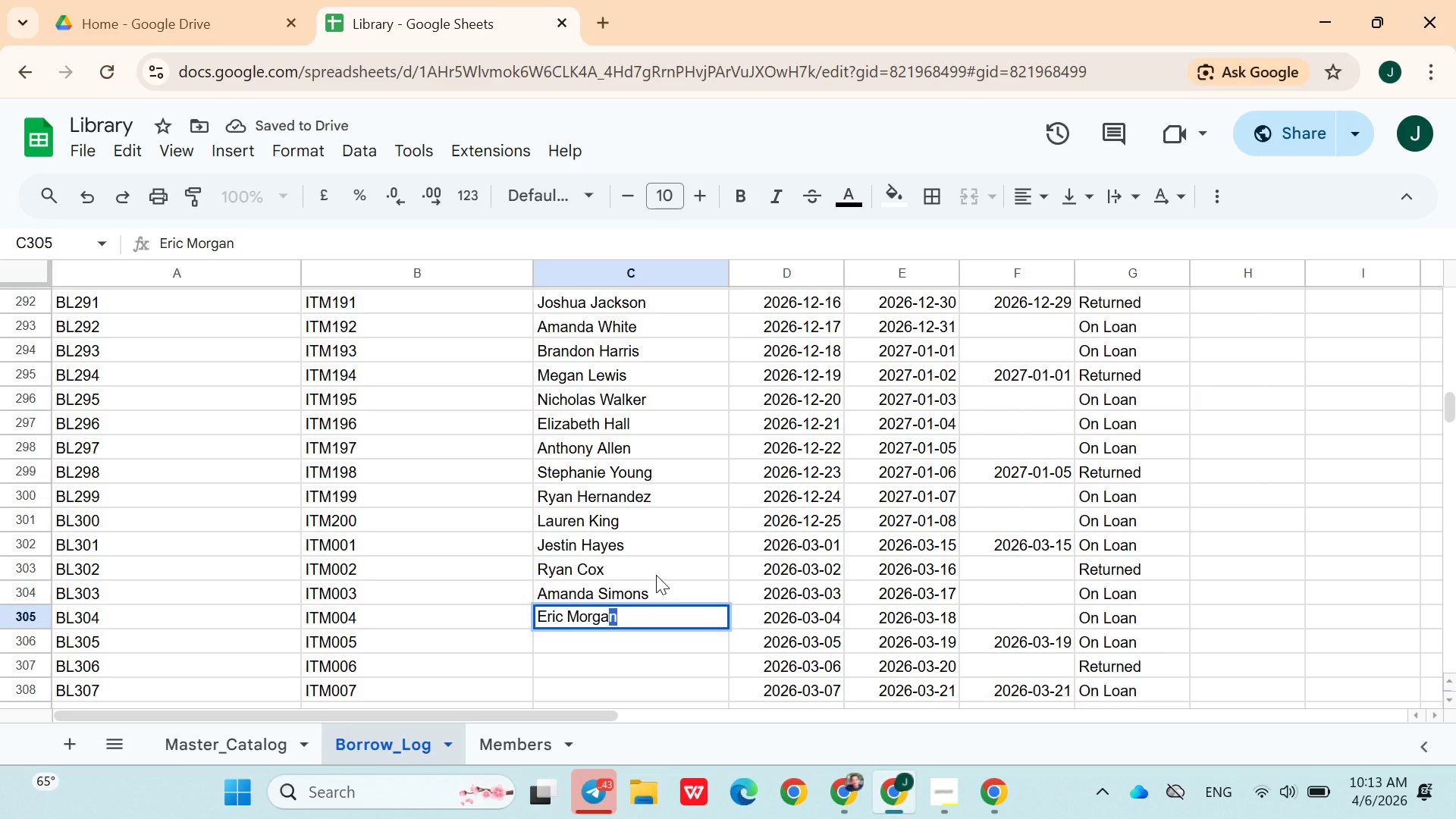 
key(ArrowDown)
 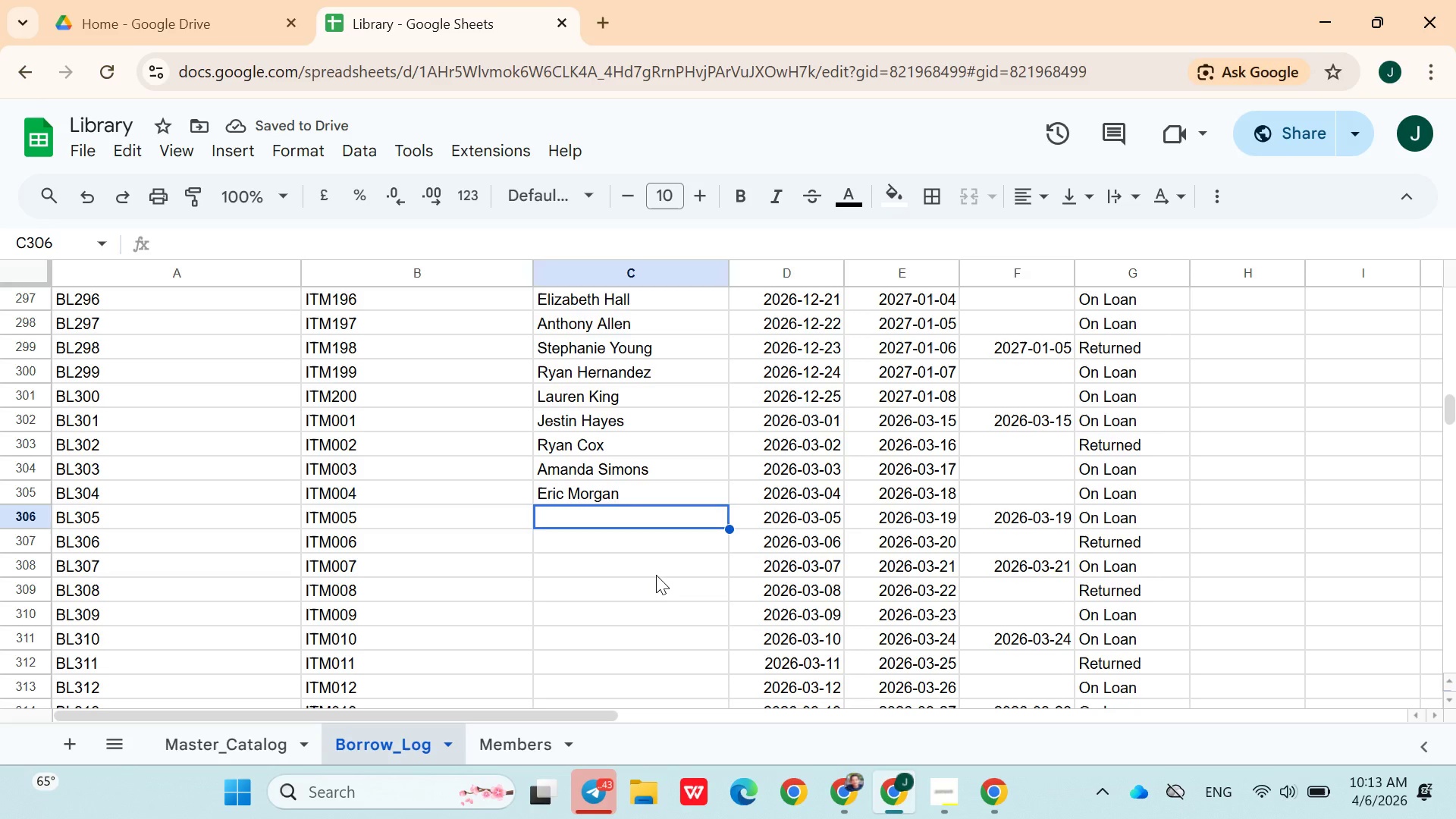 
wait(7.33)
 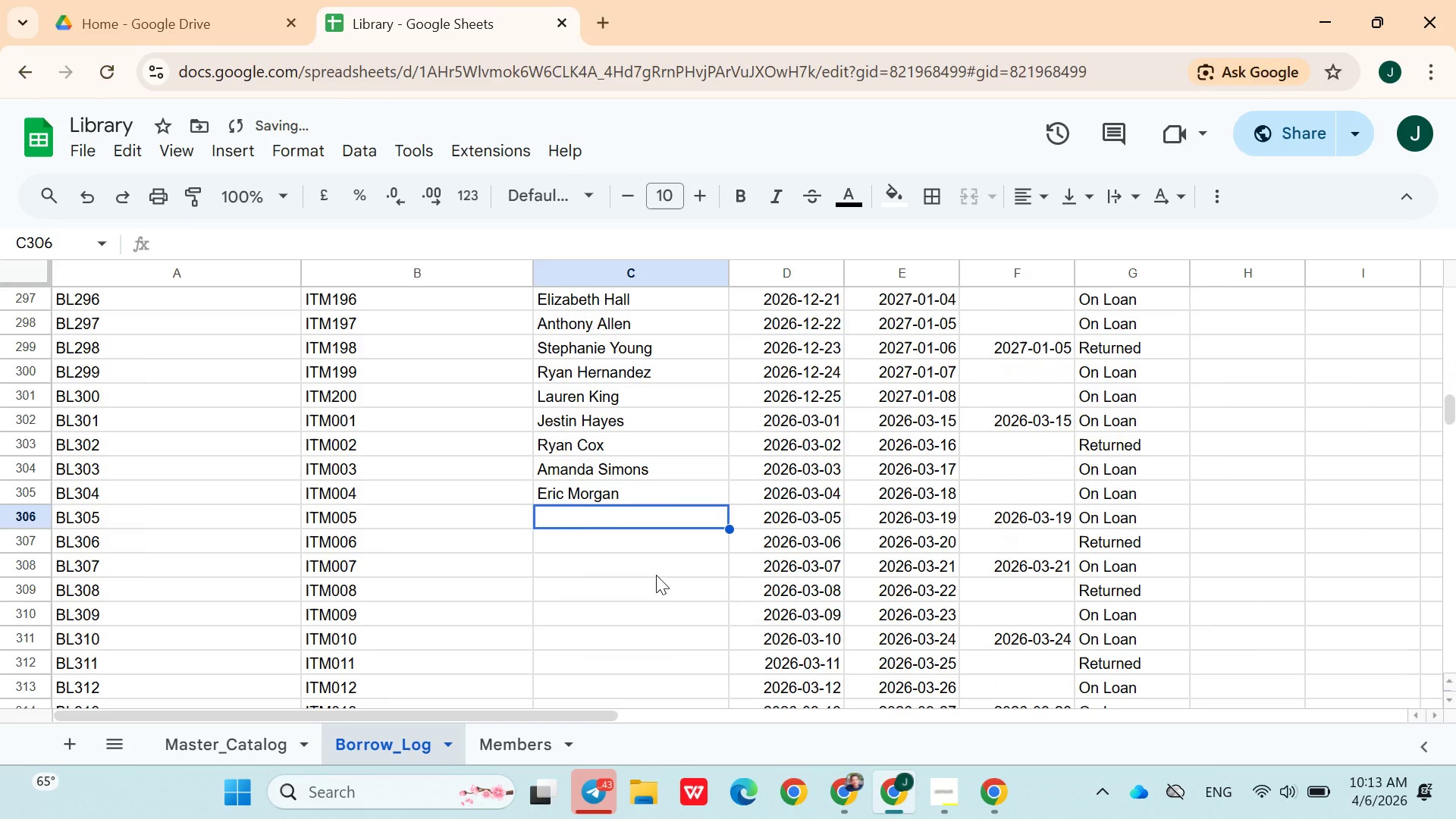 
type(Robert Morgan)
 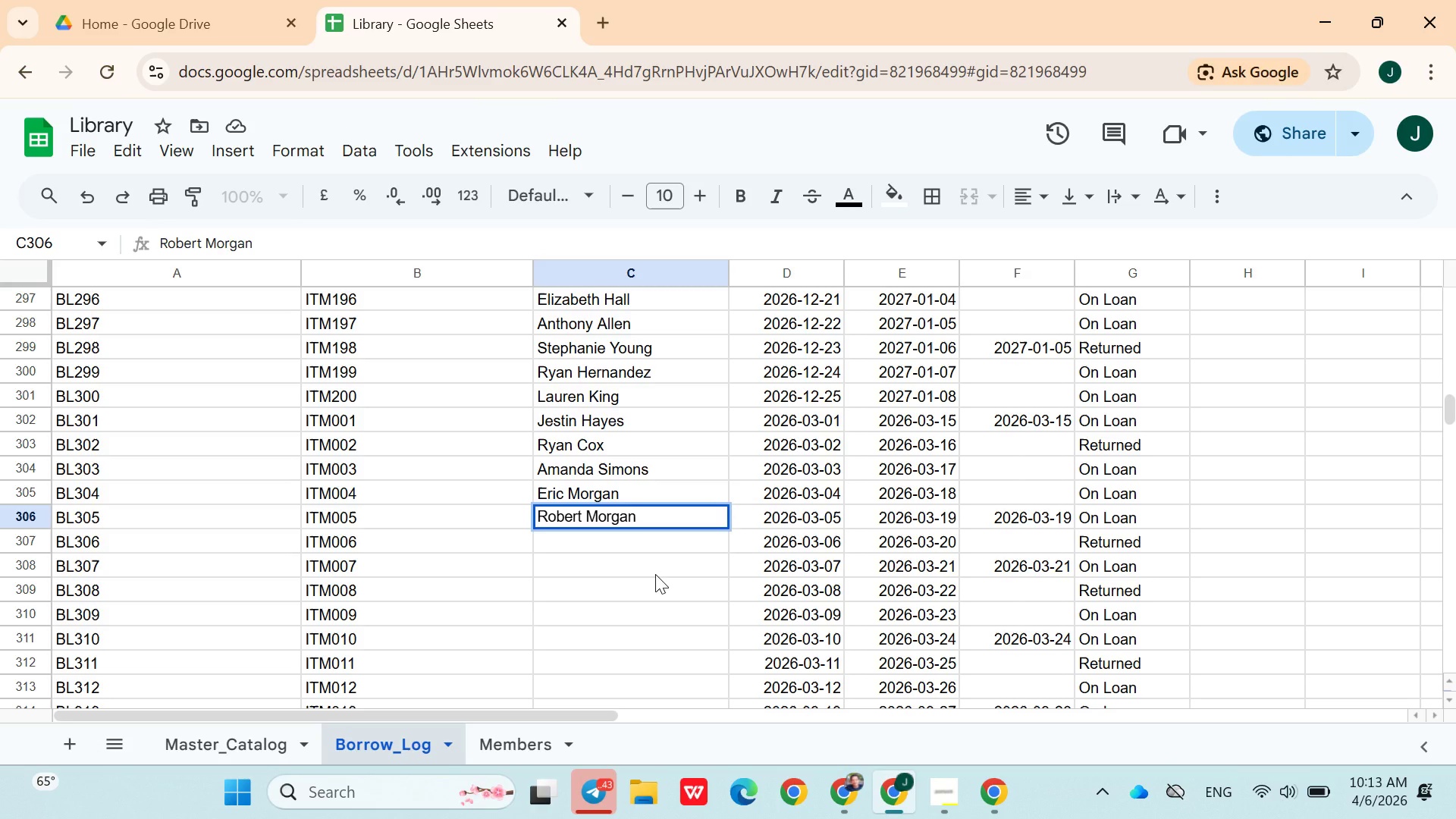 
key(ArrowDown)
 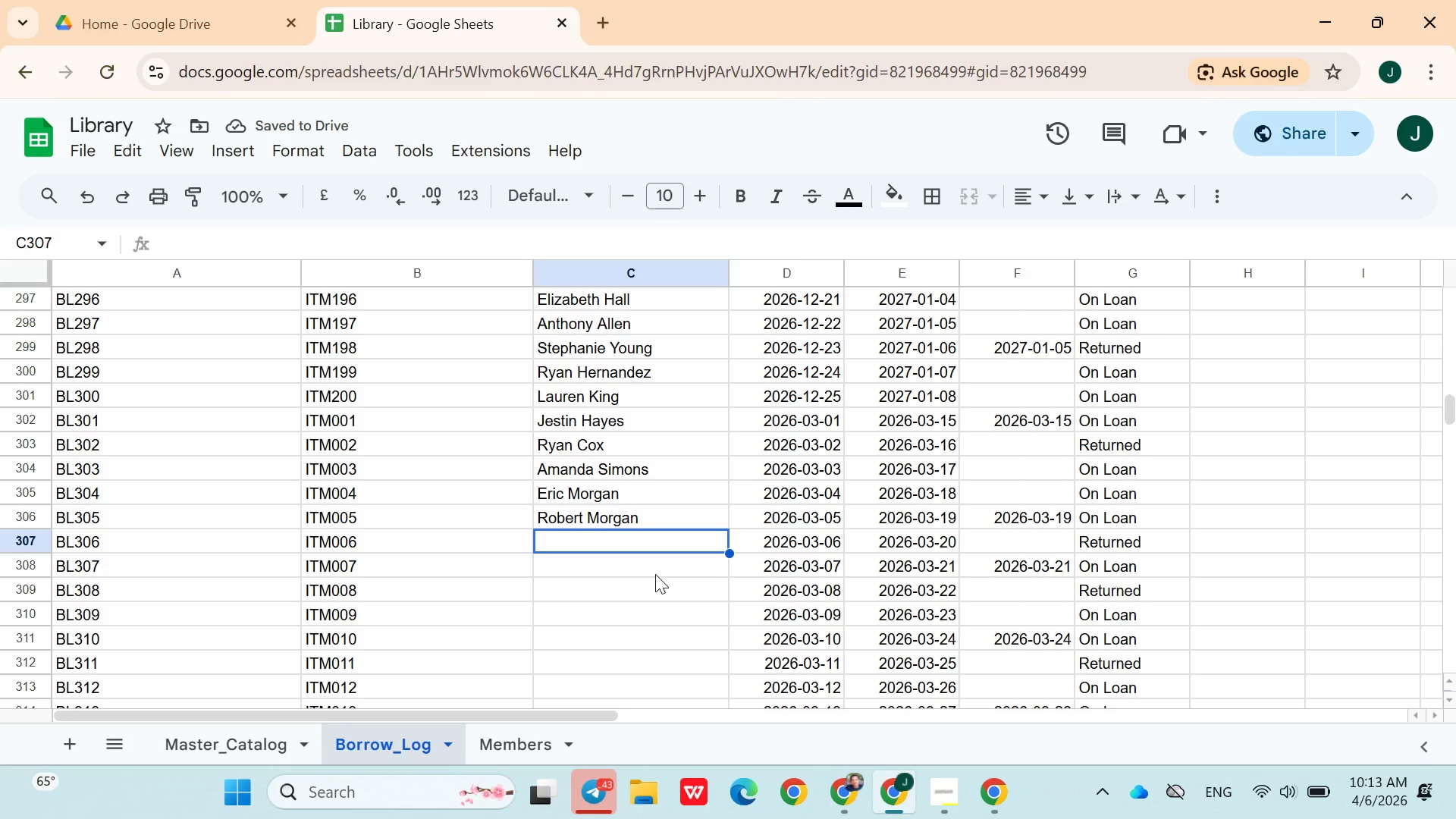 
type(Mecha)
key(Backspace)
type(elle Patterson)
 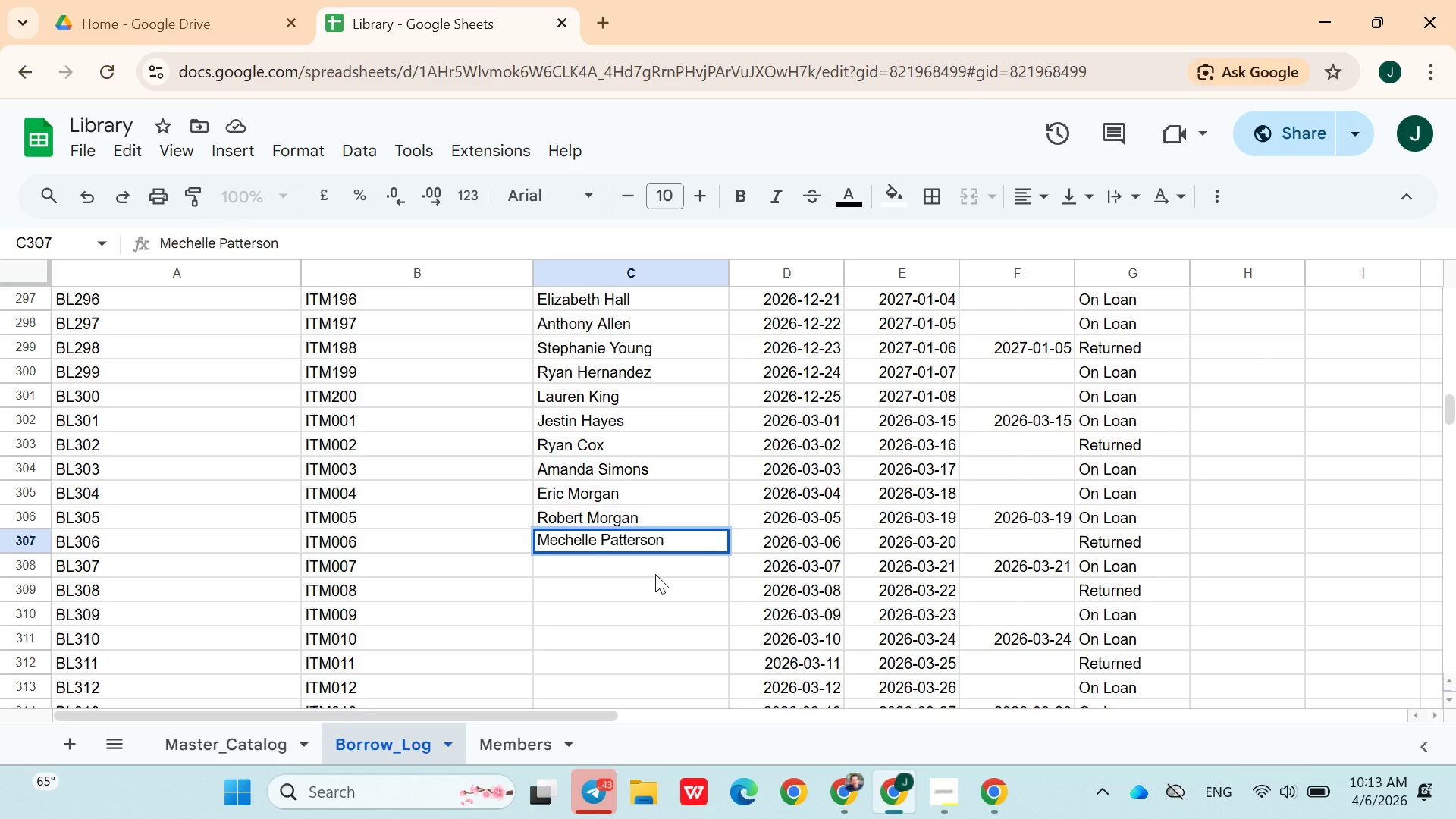 
wait(32.92)
 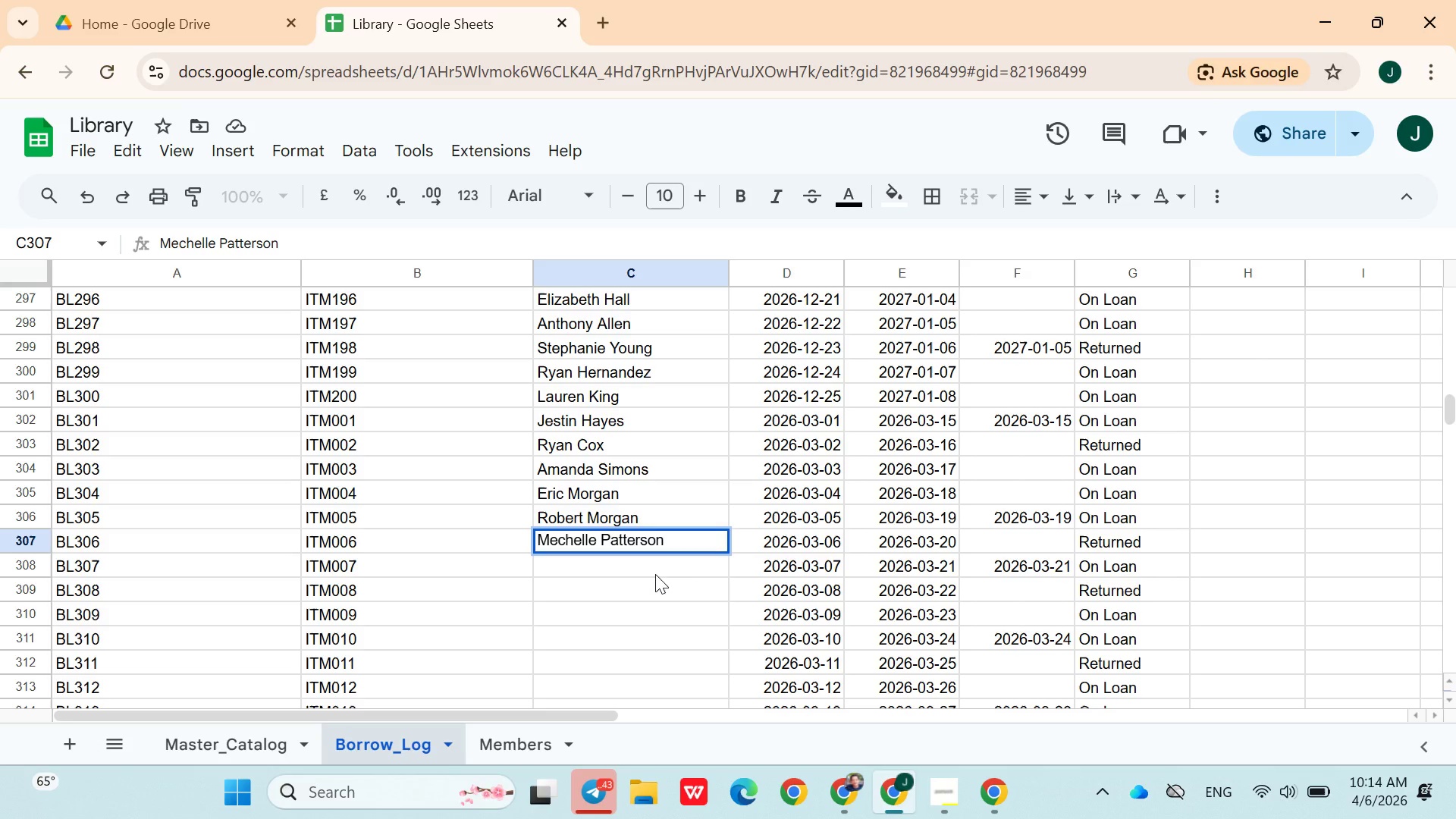 
key(Shift+D)
 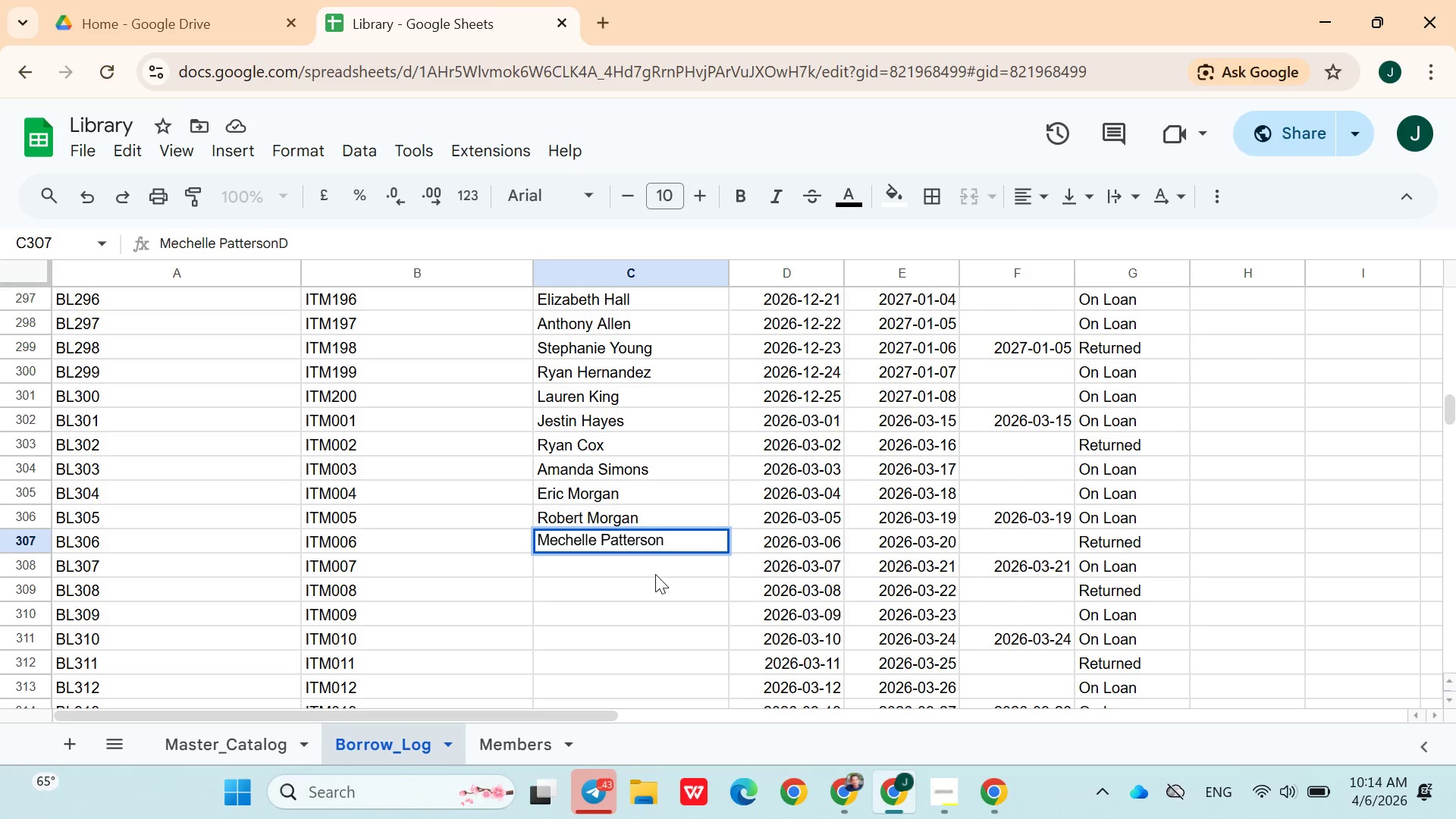 
key(Backspace)
 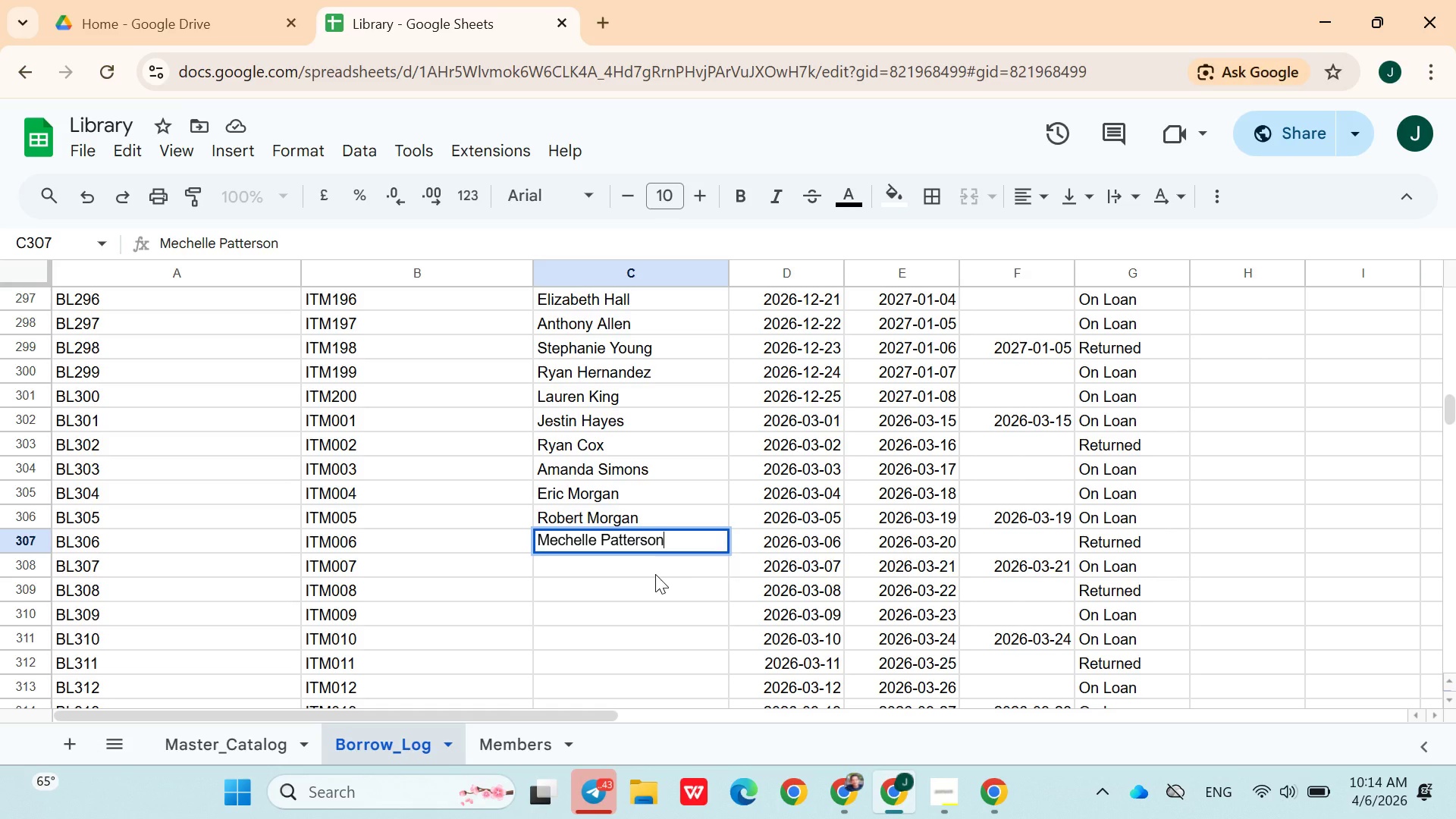 
key(ArrowDown)
 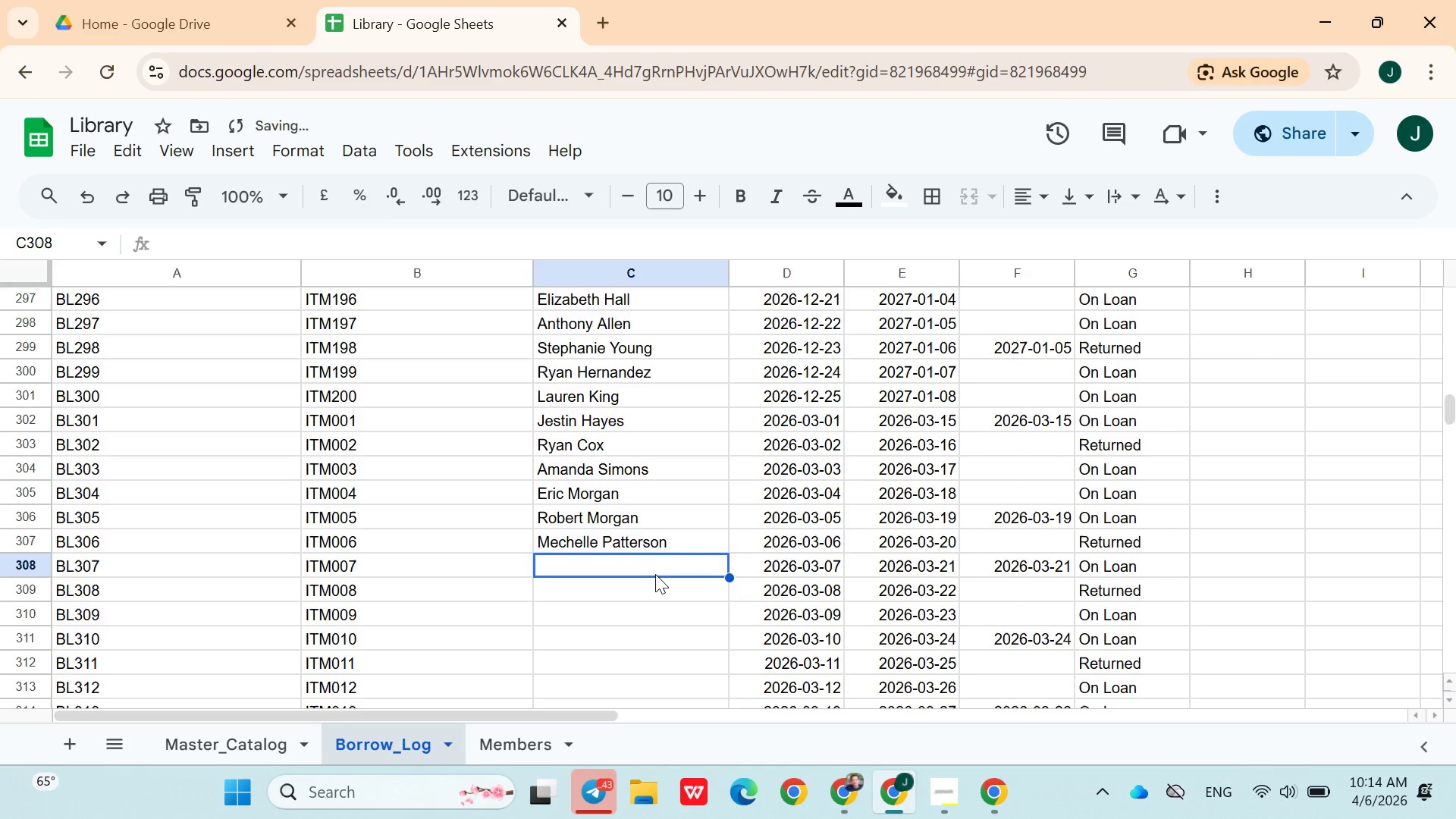 
type(Daniel Cox)
 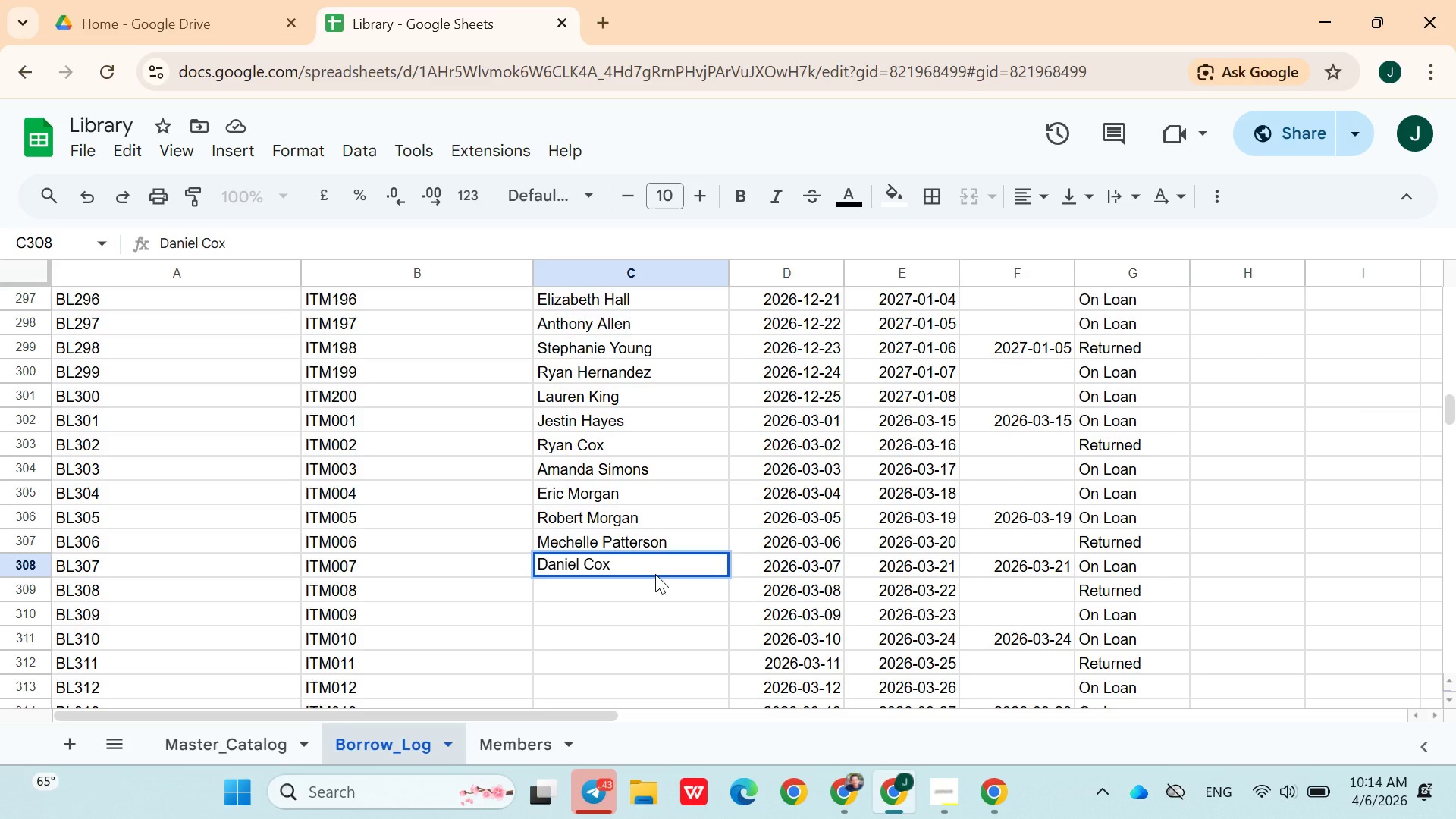 
key(ArrowDown)
 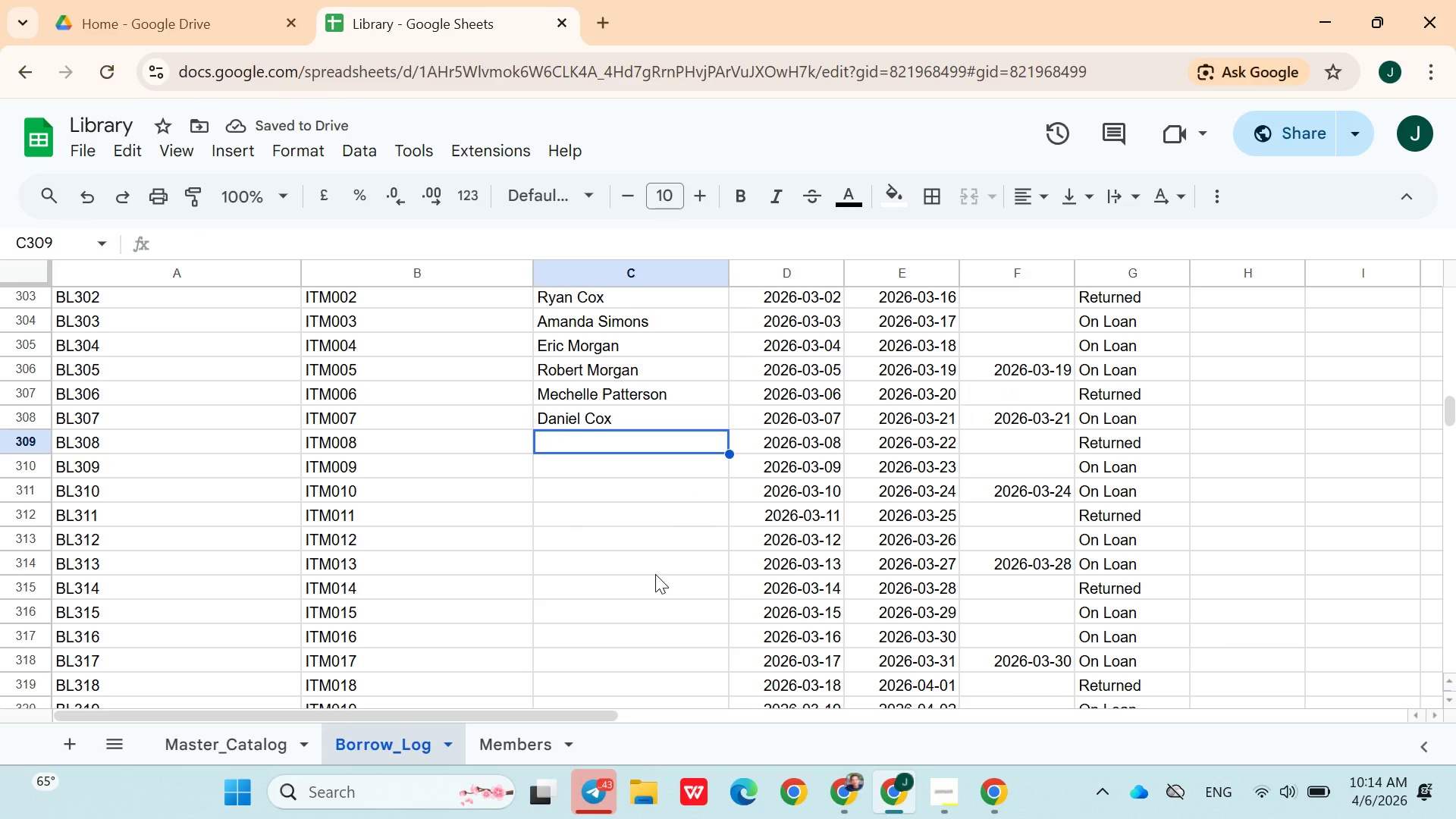 
type(Angela Kelly)
 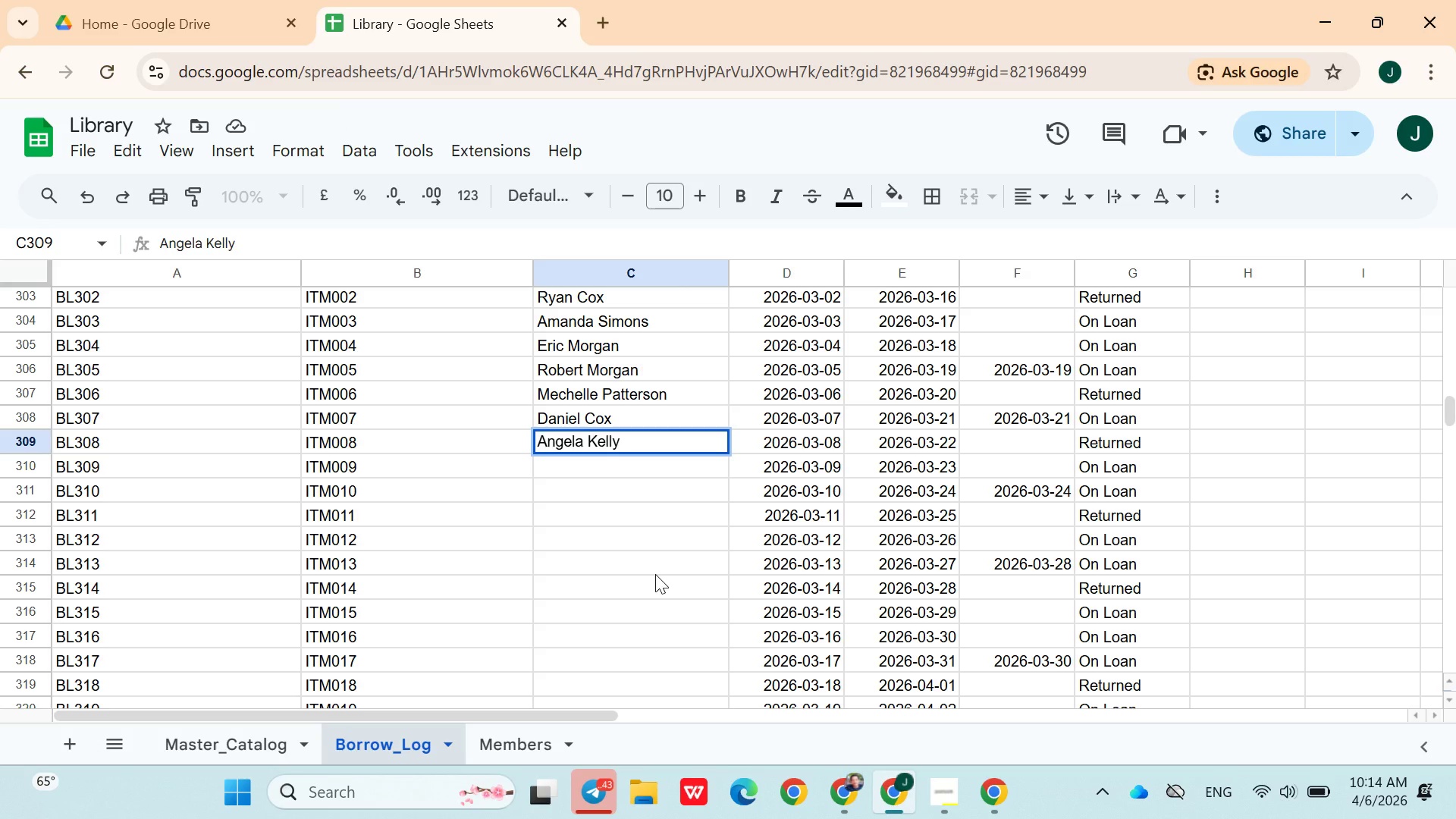 
key(ArrowDown)
 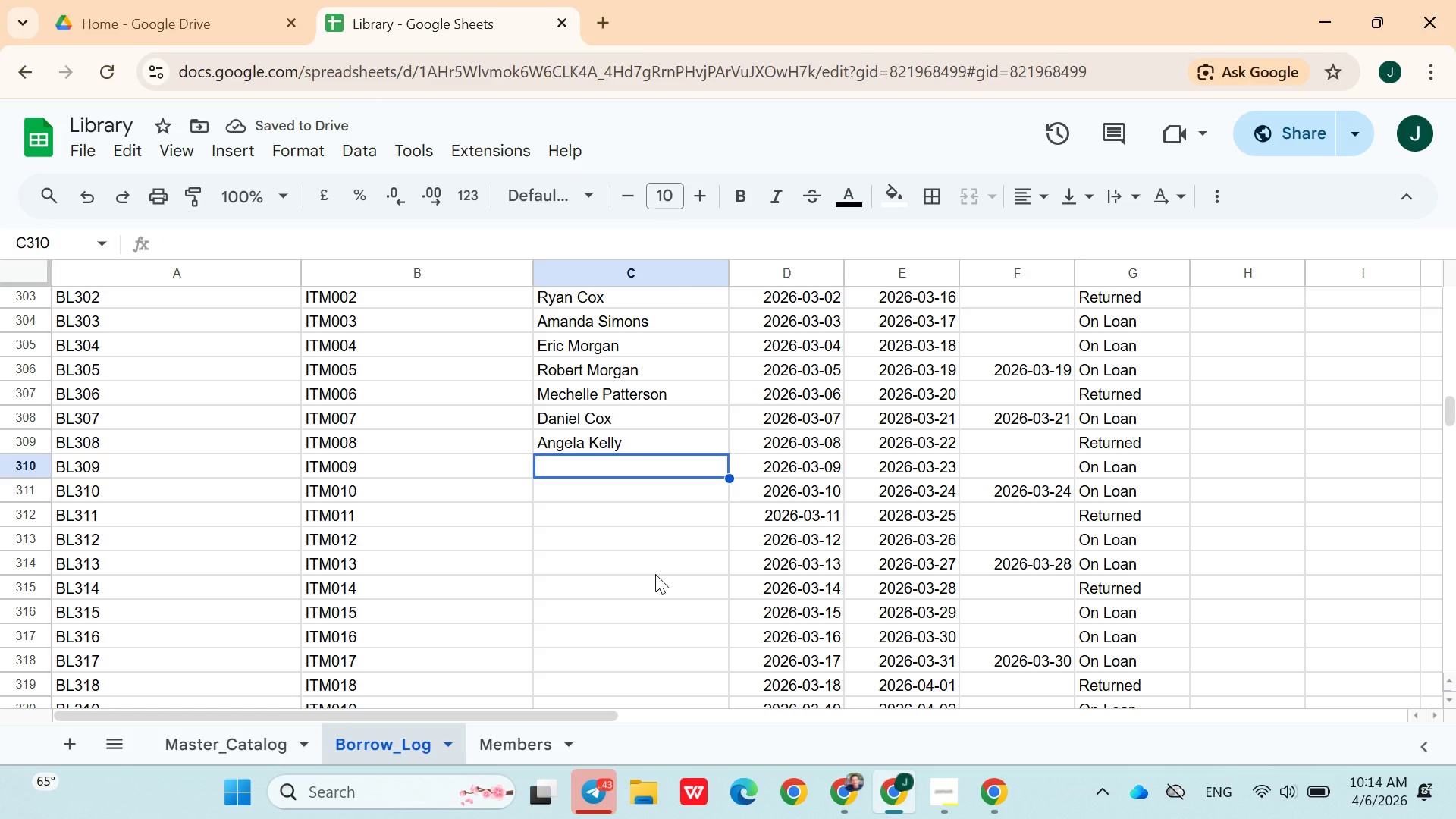 
type(Justin  )
key(Backspace)
type(Rogers)
 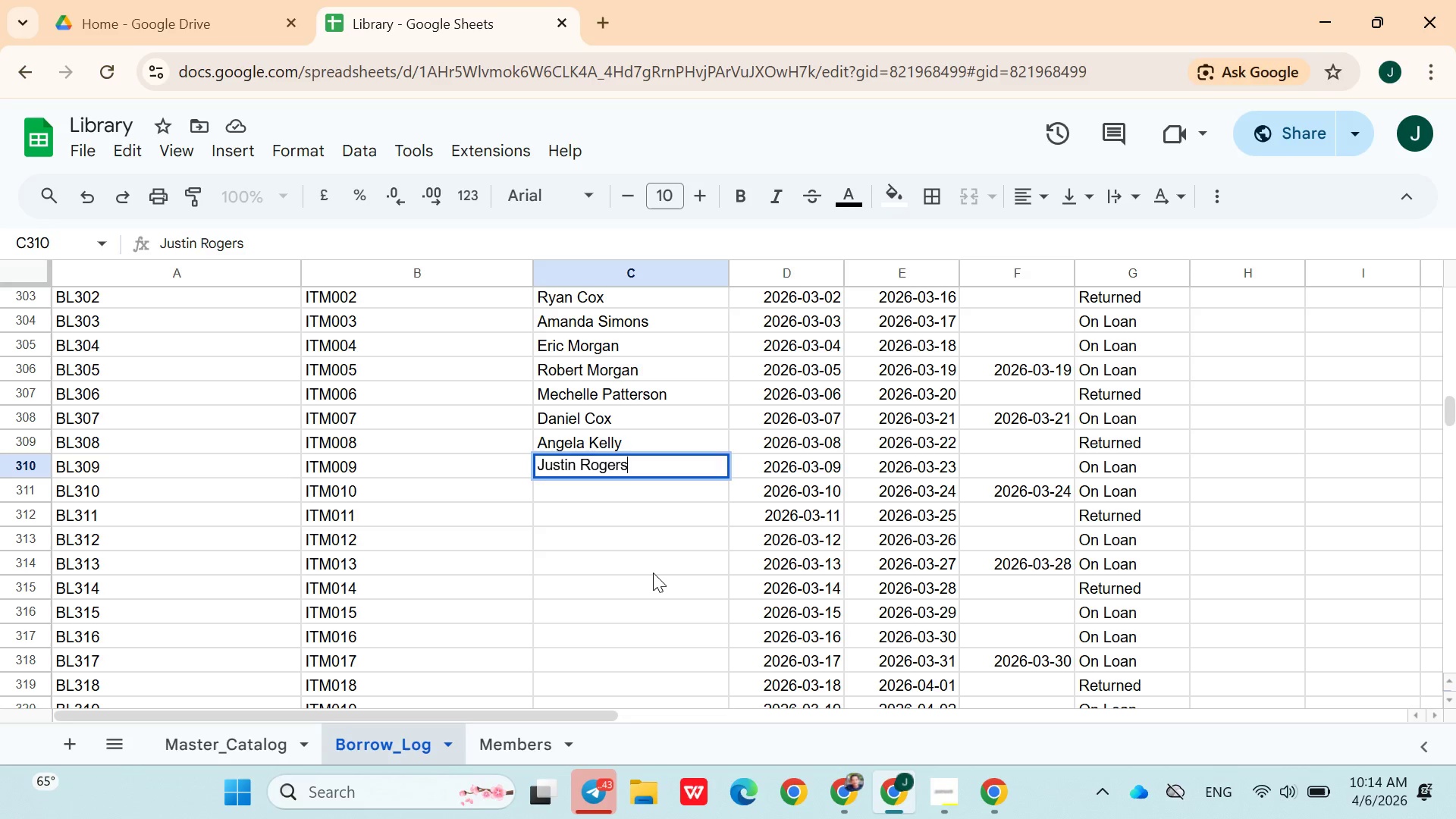 
key(ArrowDown)
 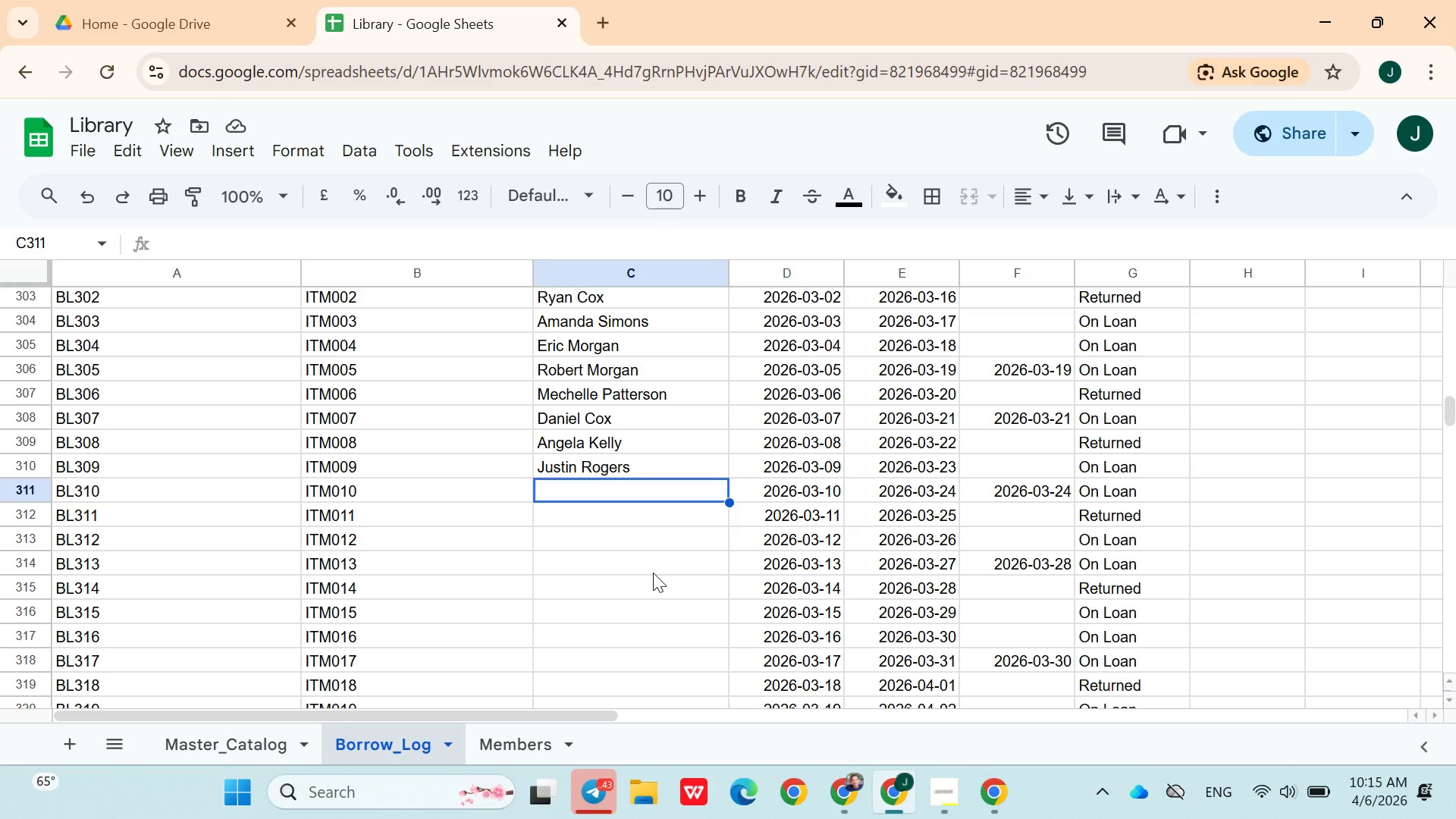 
wait(12.55)
 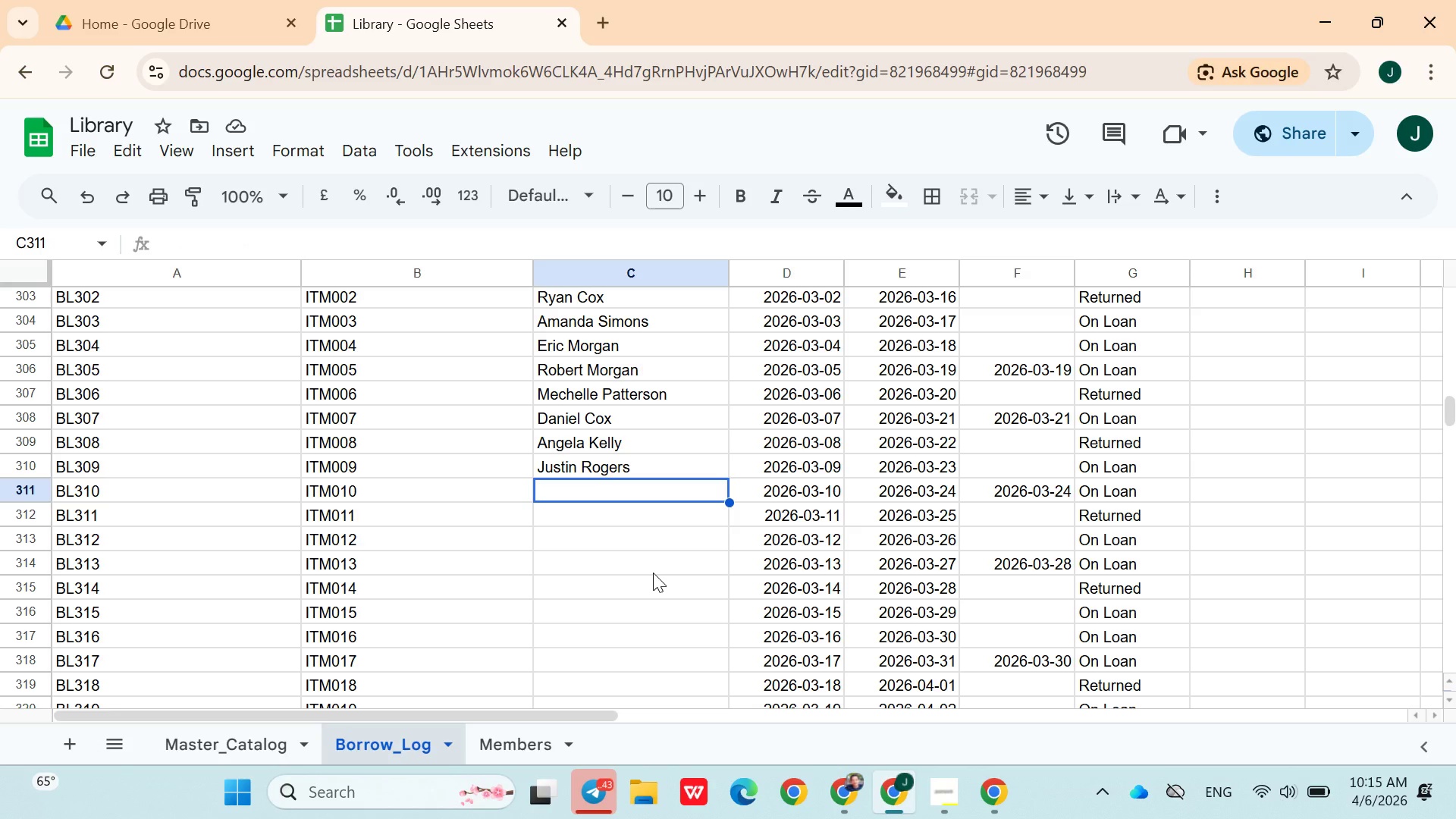 
type(Mei)
key(Backspace)
type(llisa Reed)
 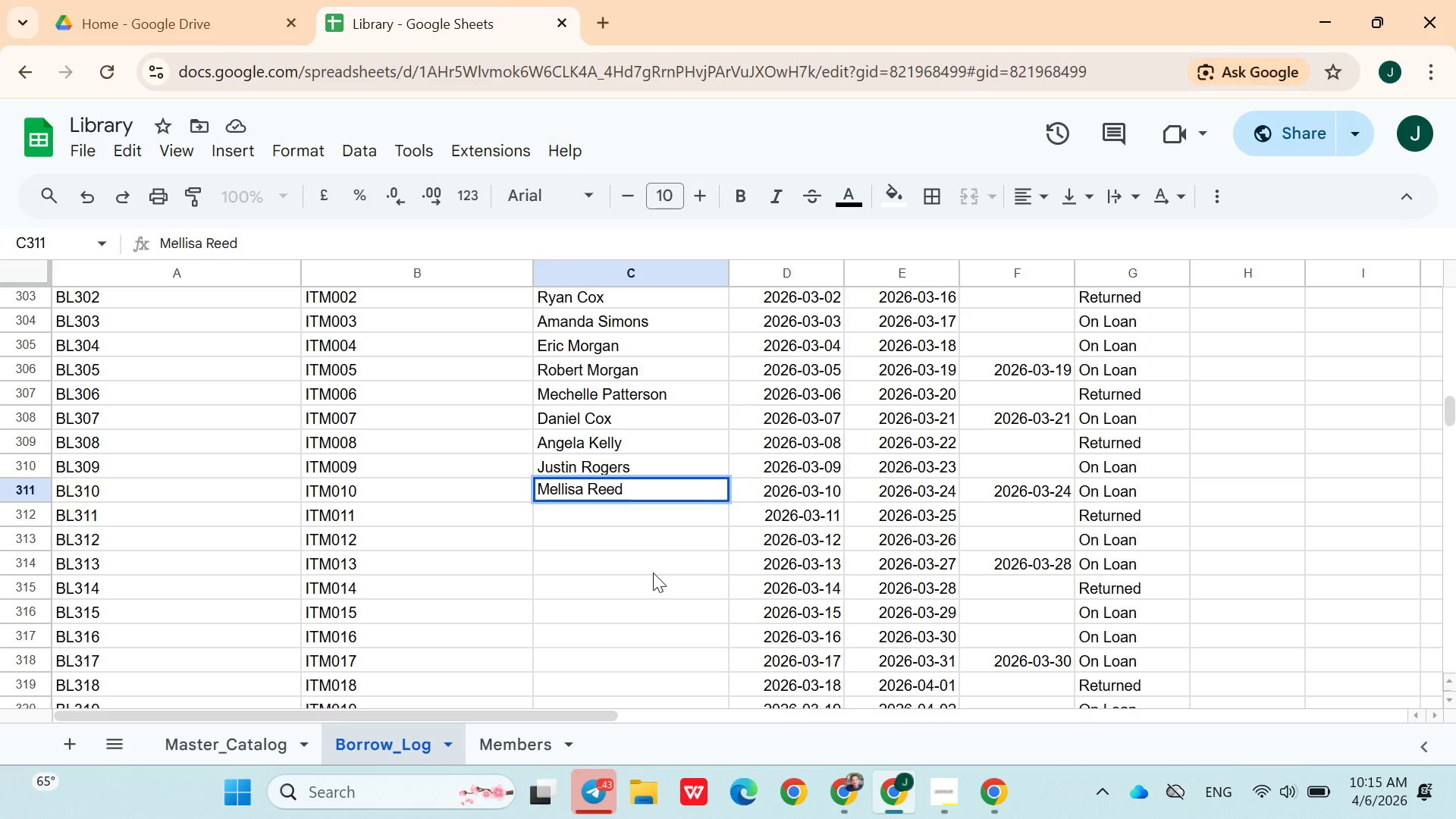 
key(ArrowDown)
 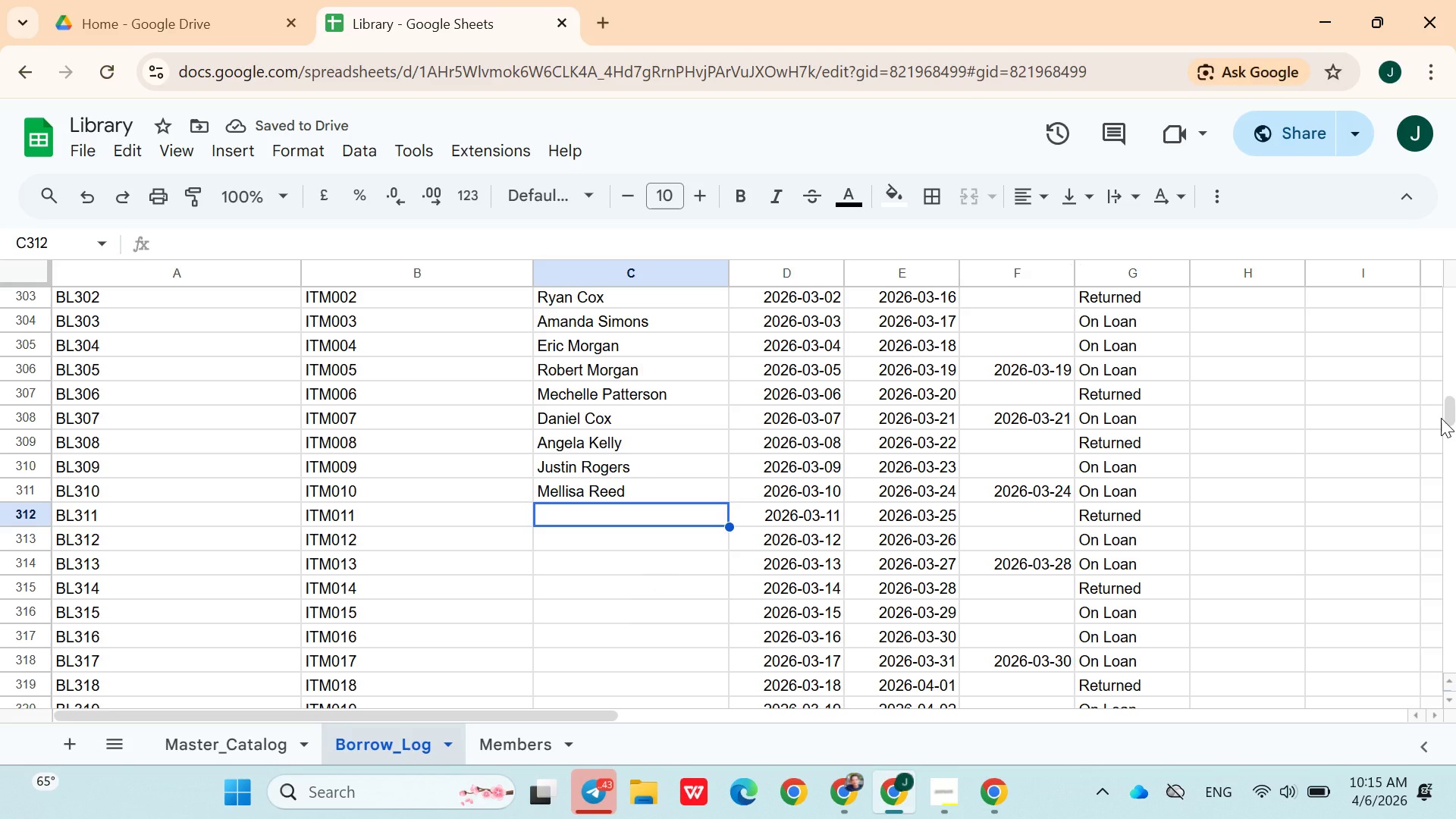 
left_click_drag(start_coordinate=[1449, 409], to_coordinate=[1449, 167])
 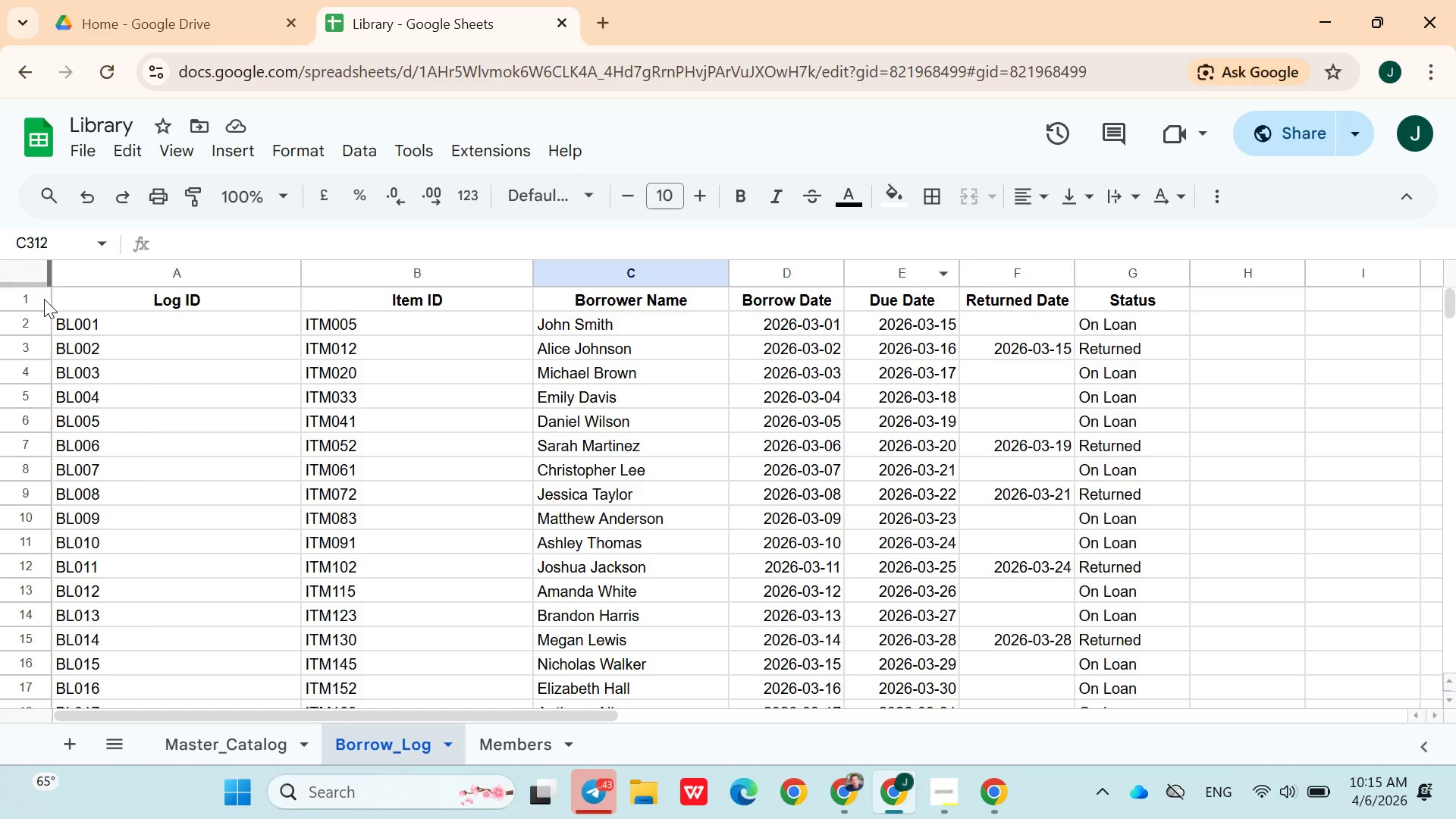 
left_click([41, 299])
 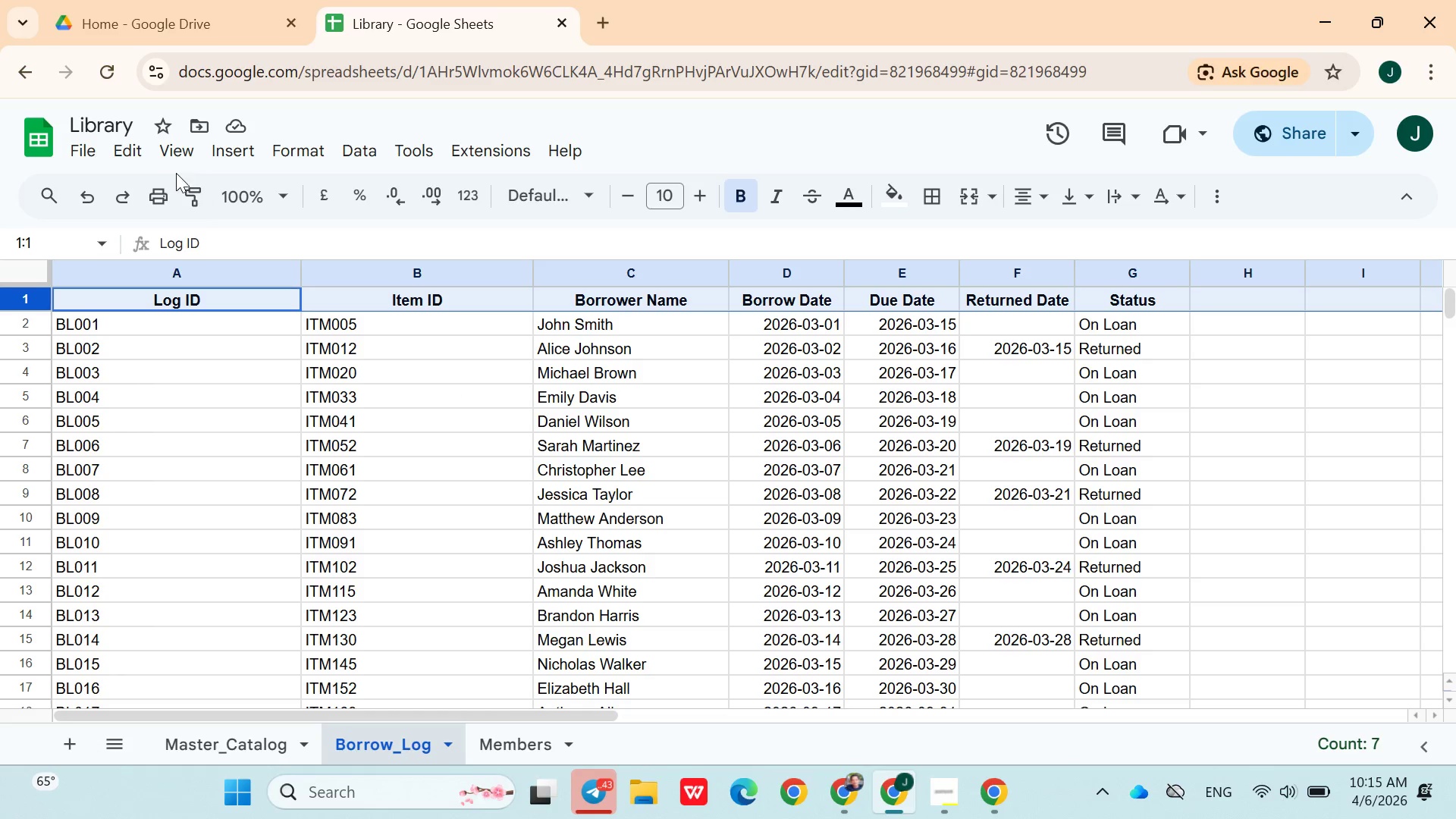 
left_click([187, 149])
 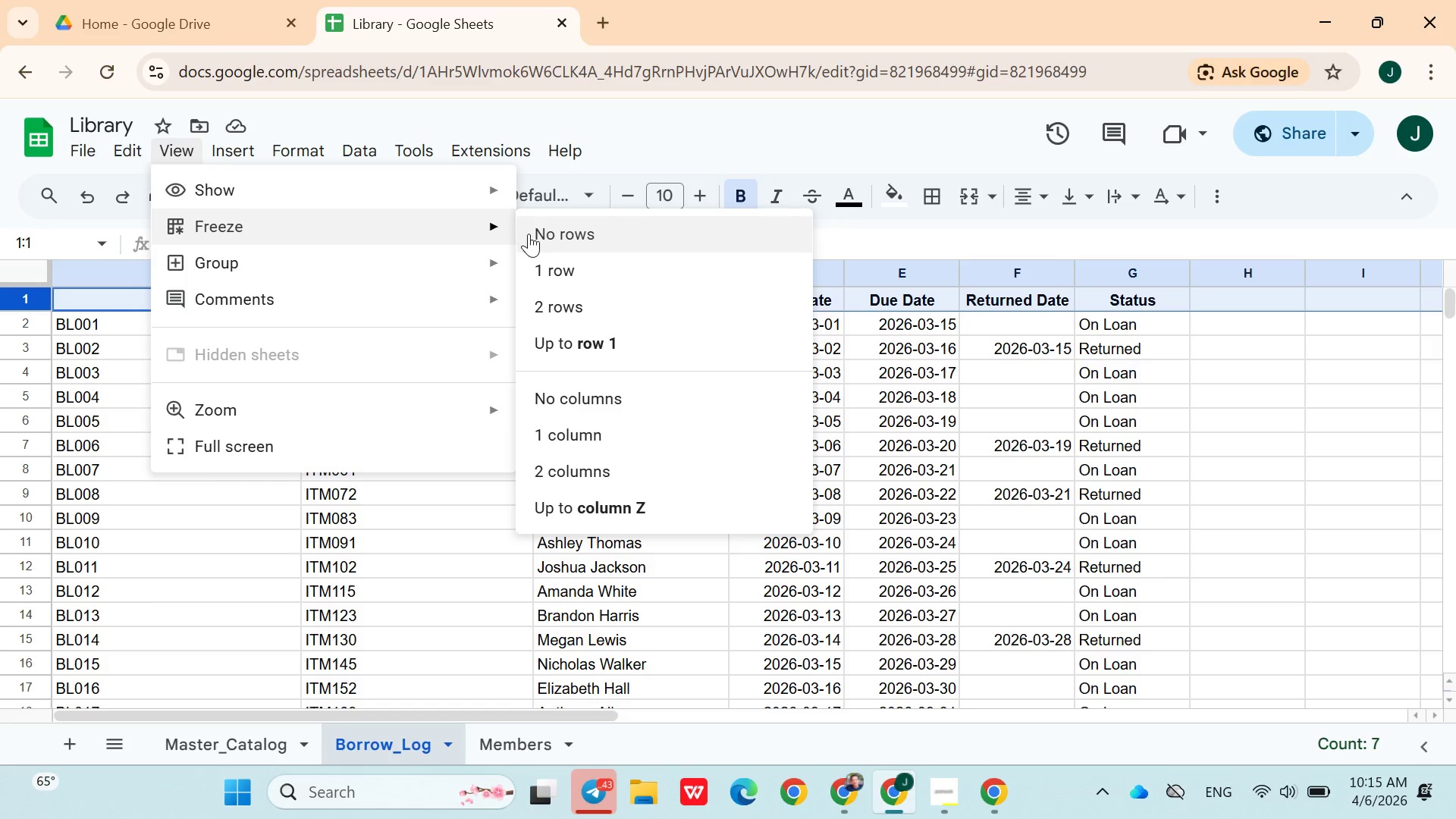 
left_click([546, 260])
 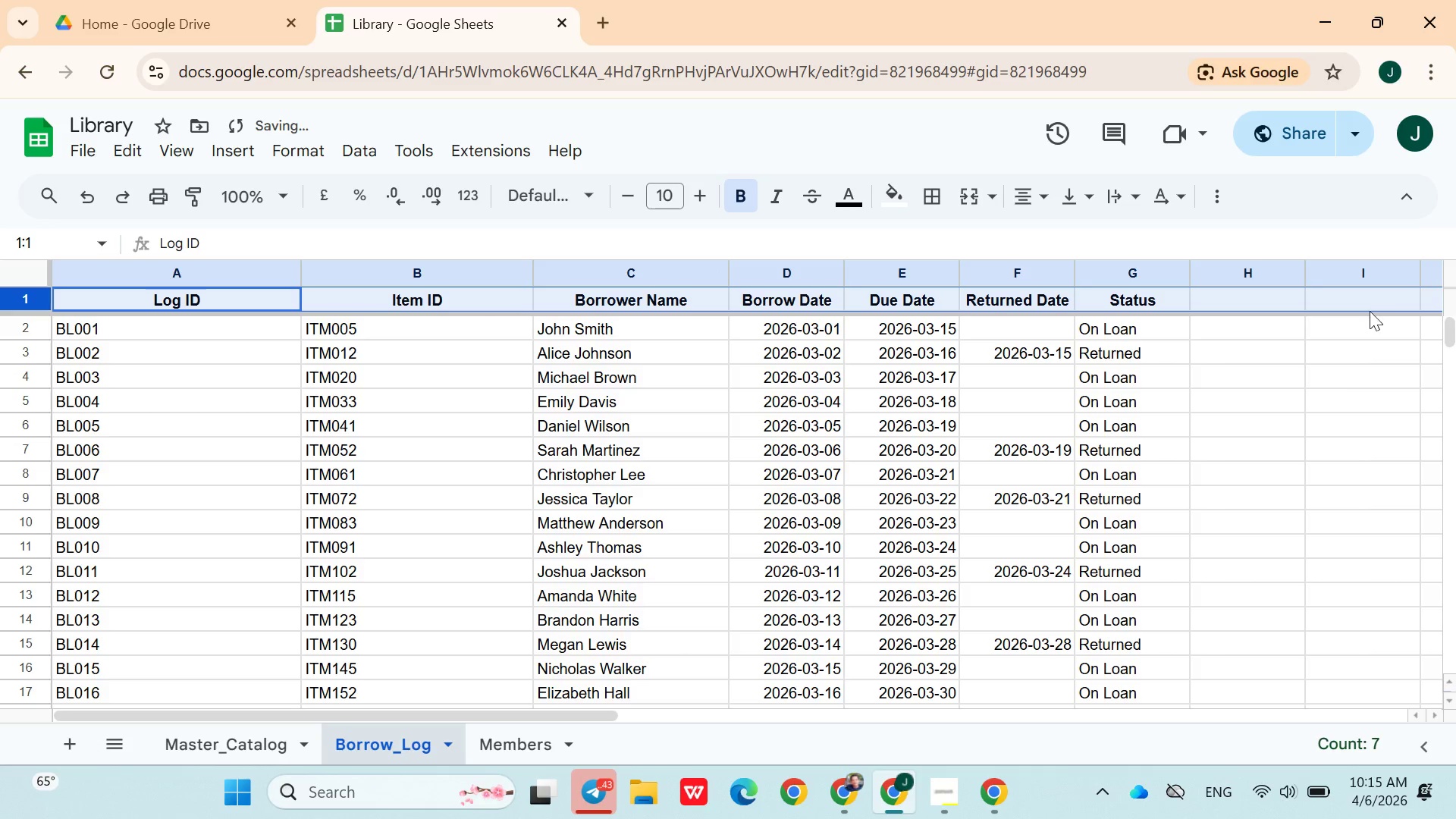 
left_click([1334, 371])
 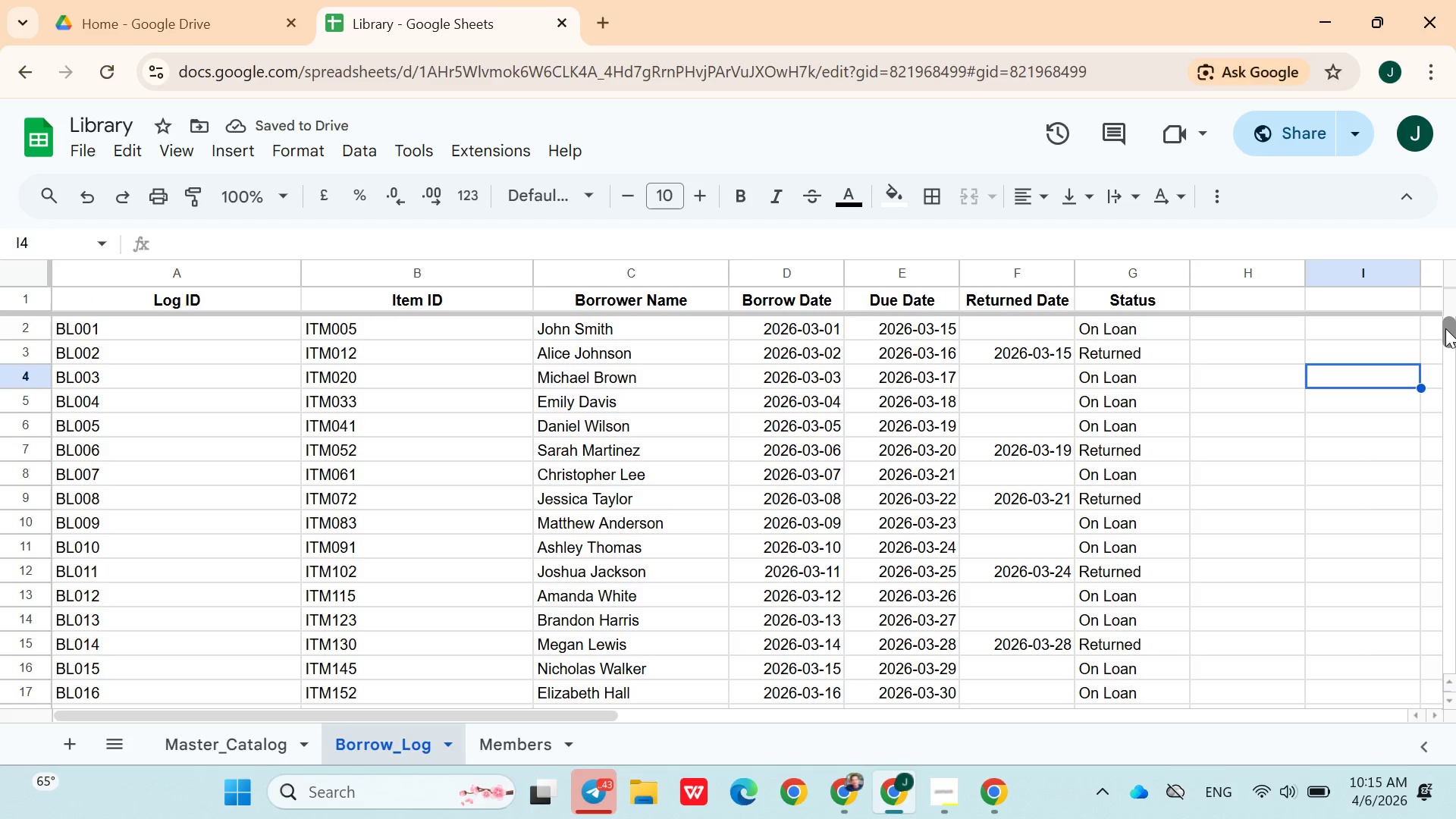 
left_click_drag(start_coordinate=[1445, 328], to_coordinate=[1404, 489])
 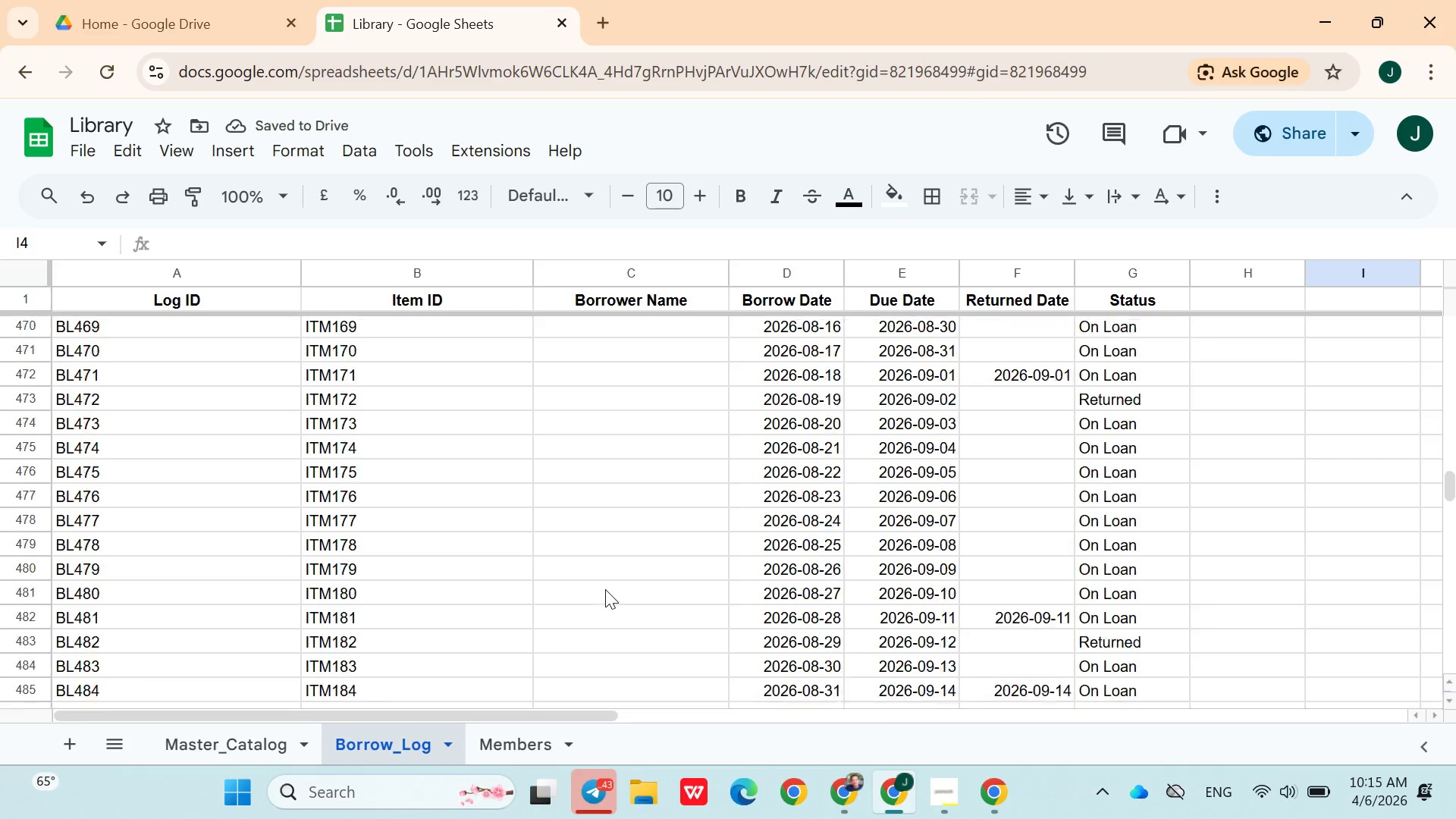 
scroll: coordinate [653, 727], scroll_direction: up, amount: 39.0
 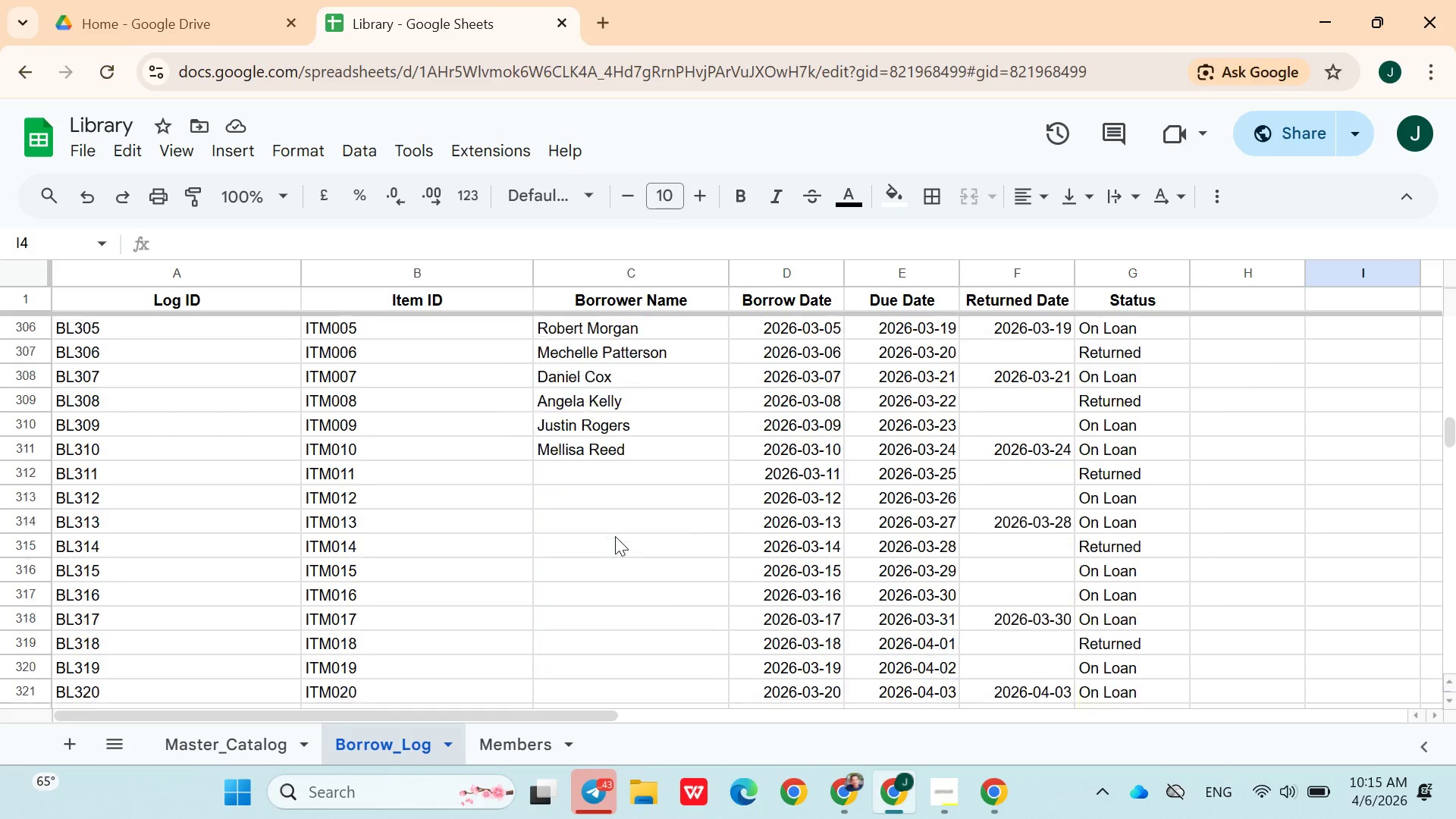 
scroll: coordinate [617, 522], scroll_direction: down, amount: 4.0
 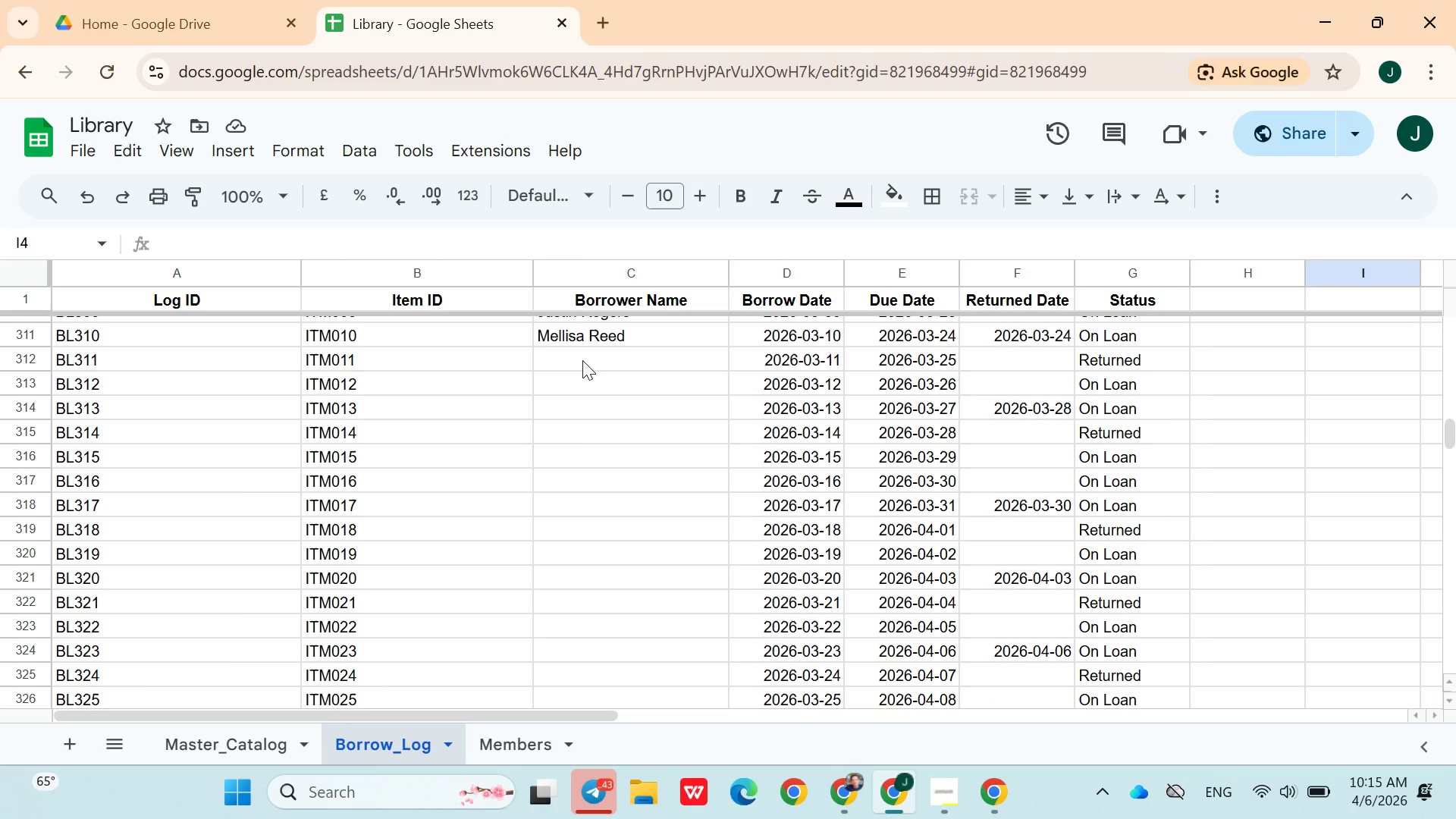 
left_click([582, 360])
 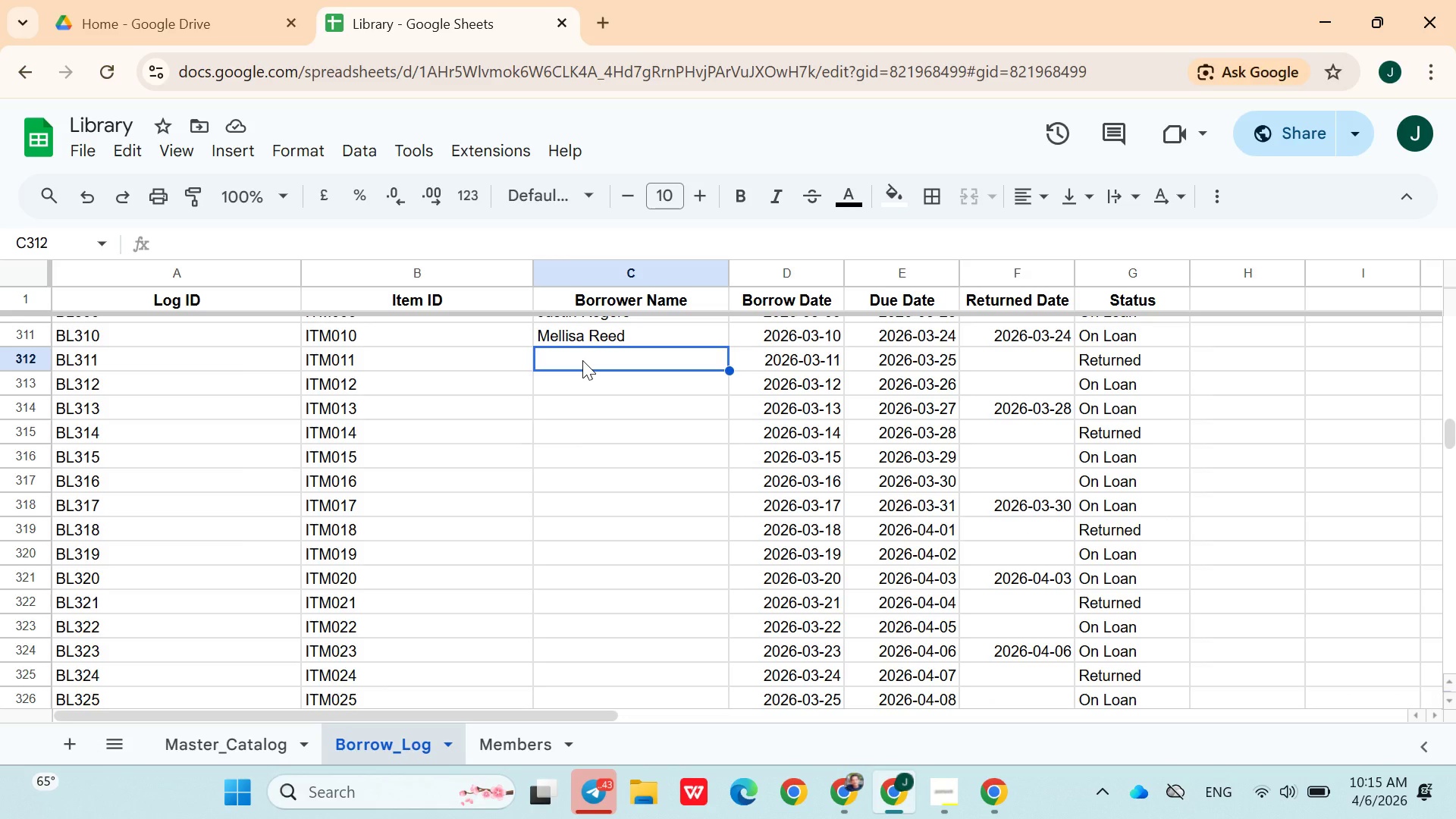 
wait(10.7)
 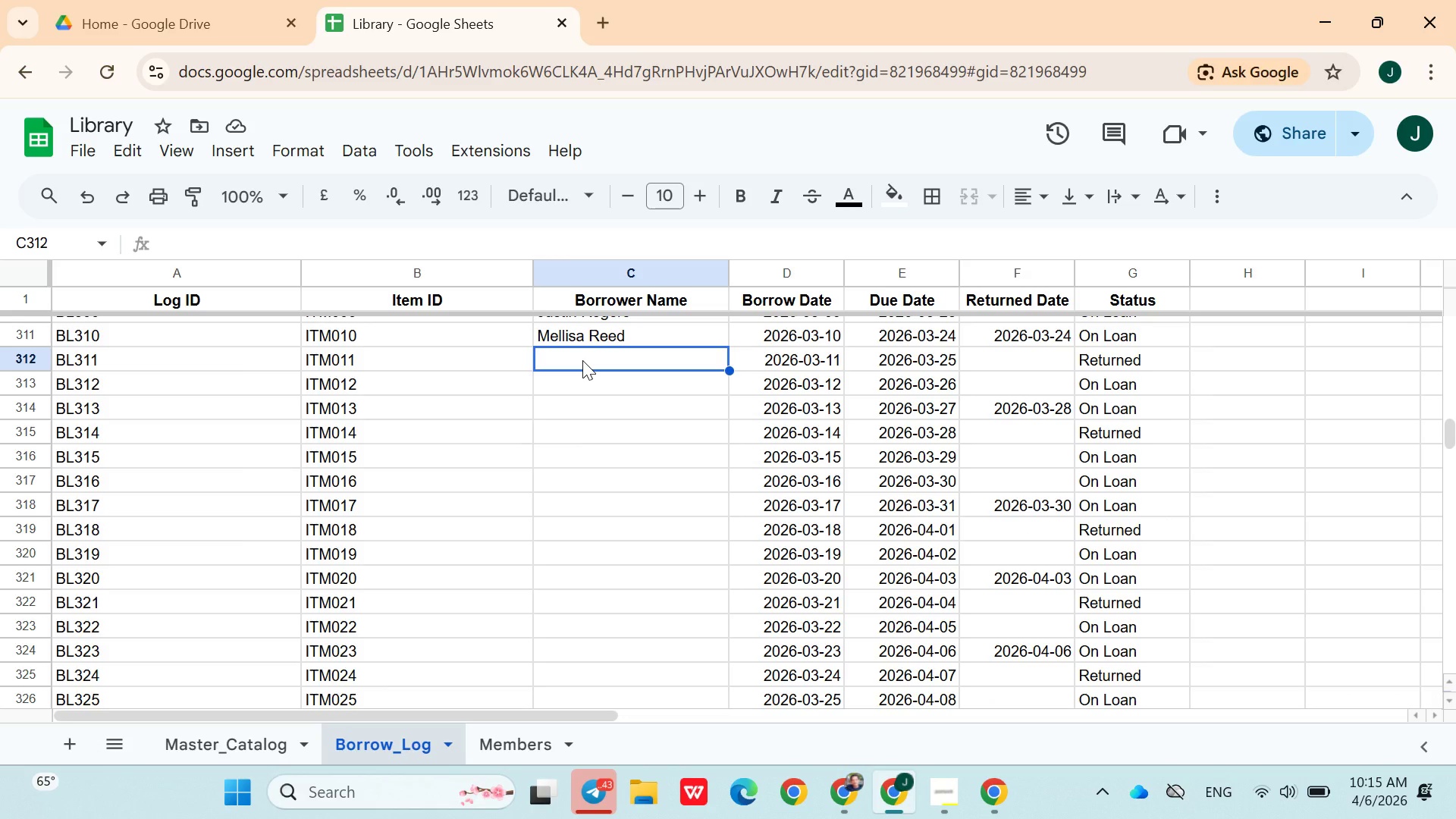 
type(Ryan Howare)
key(Backspace)
type(d)
 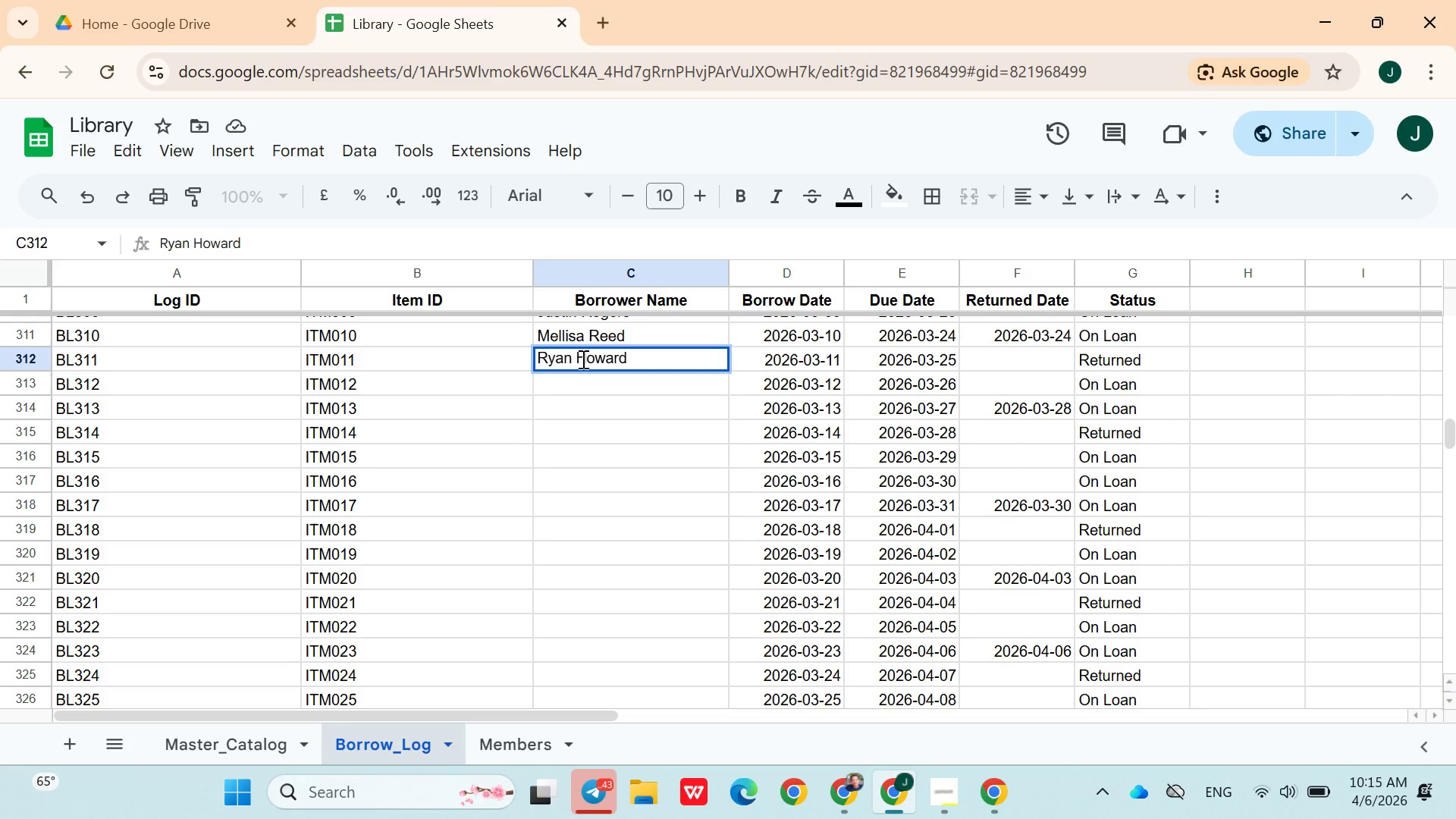 
key(ArrowDown)
 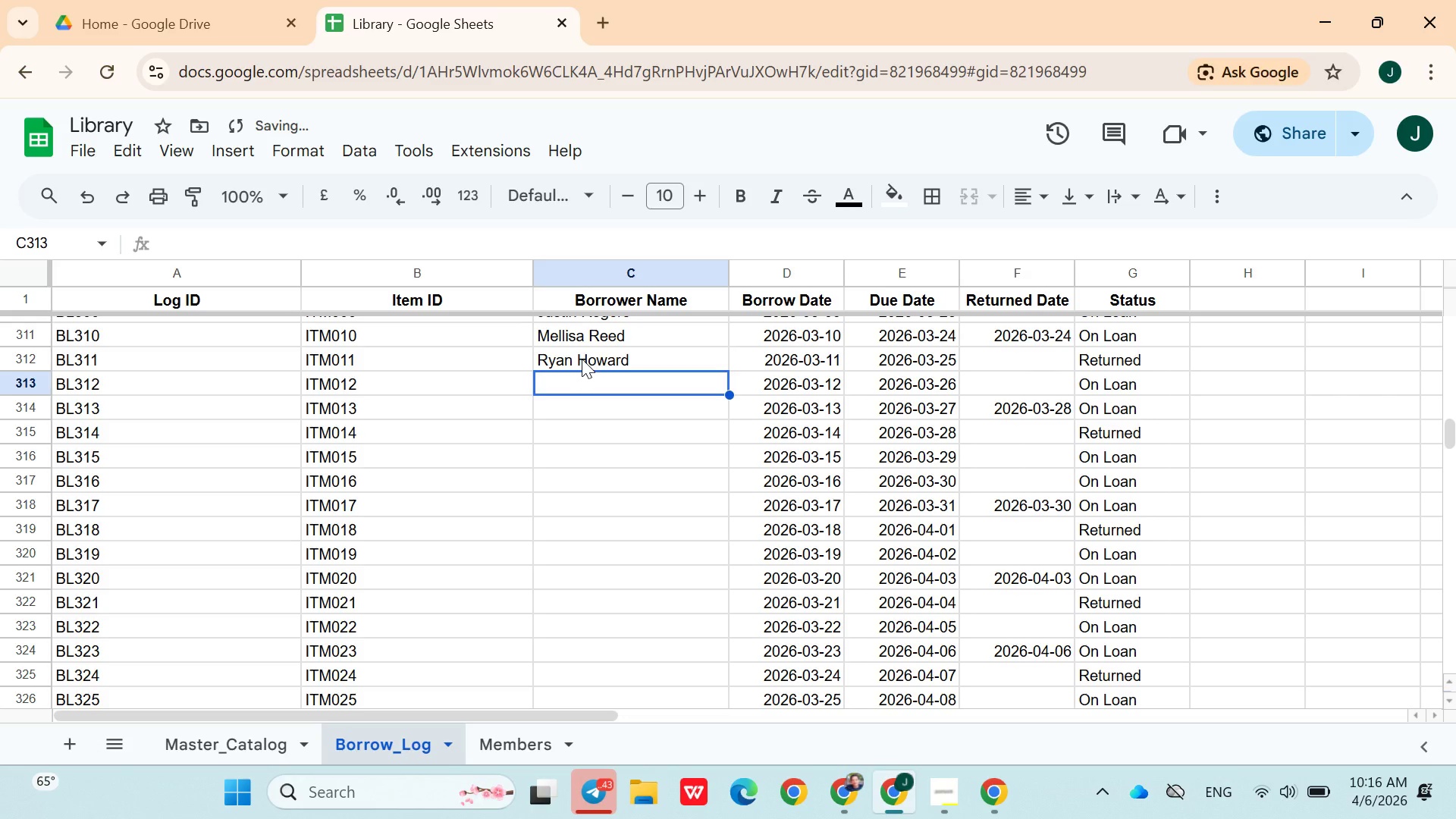 
type(Eric Hayes)
 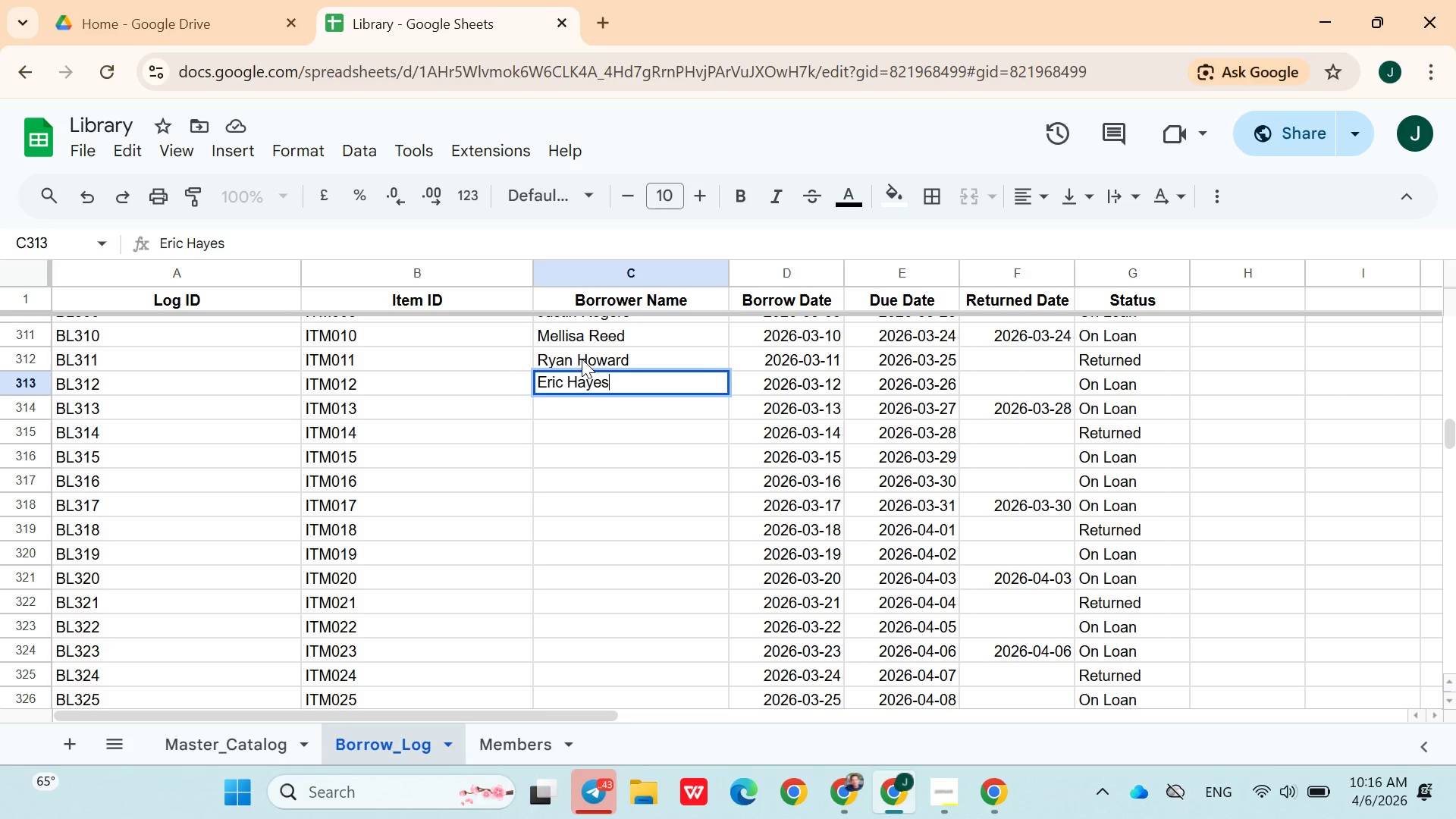 
key(ArrowDown)
 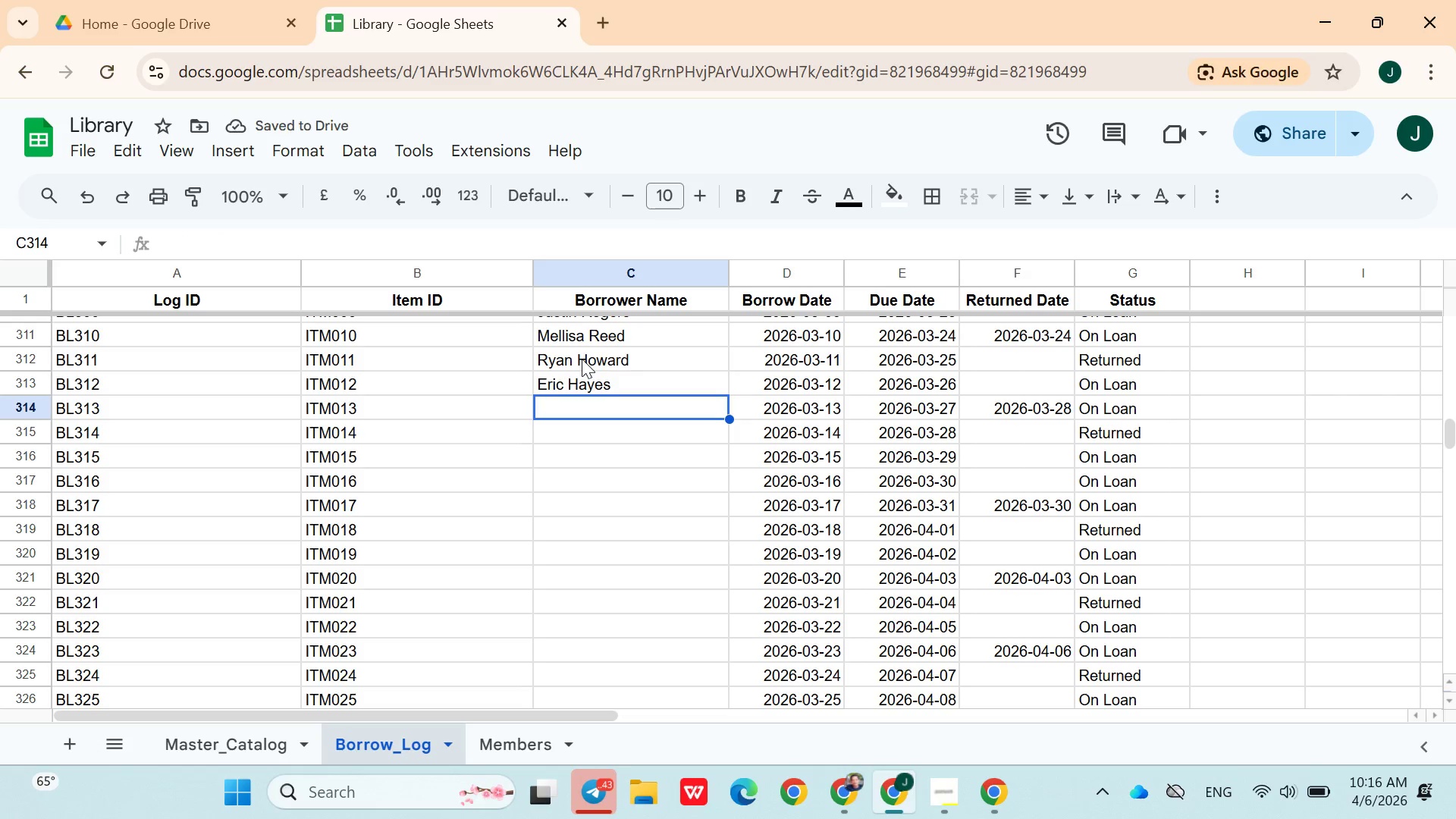 
type(Amanda R)
 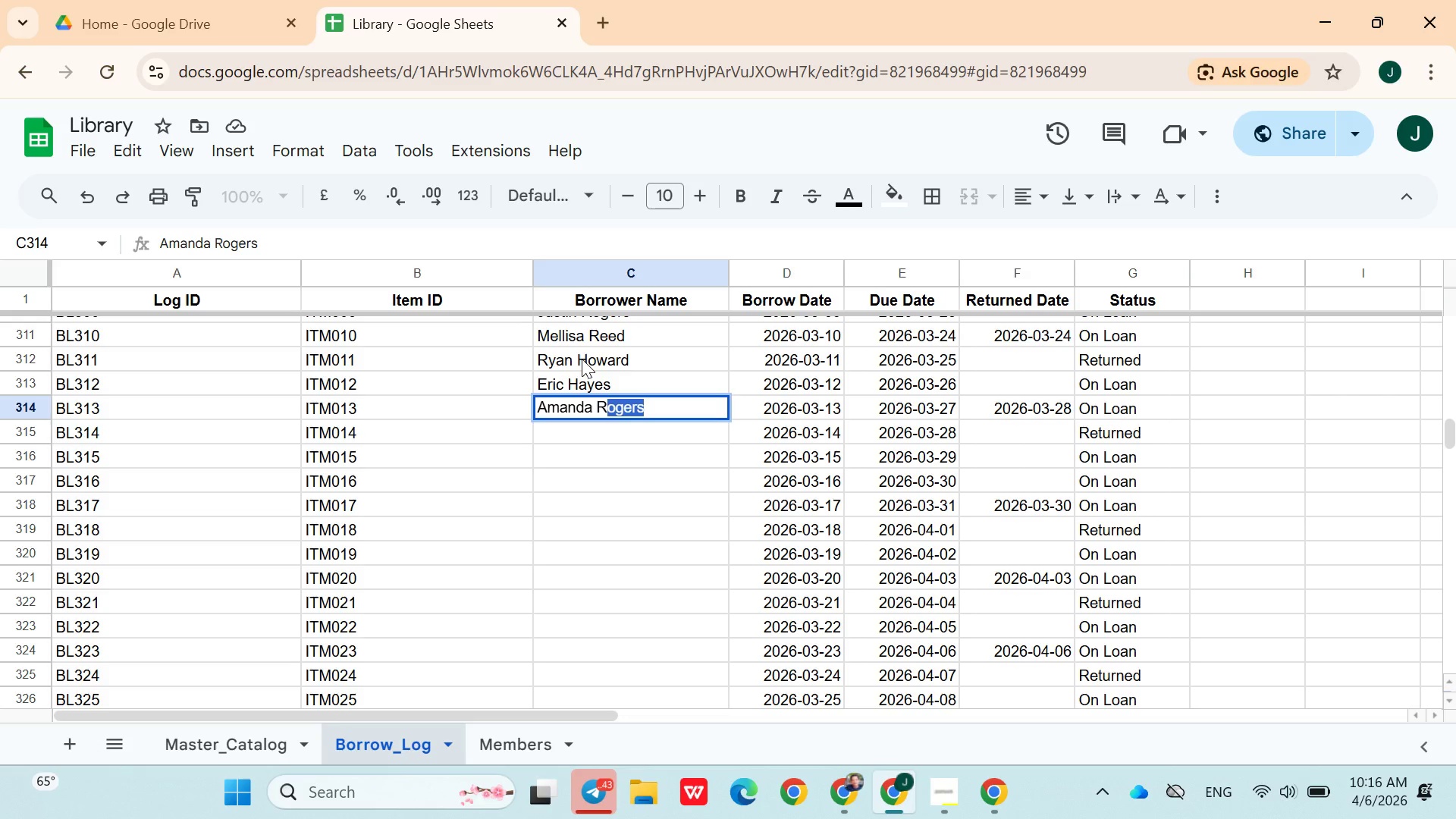 
key(ArrowDown)
 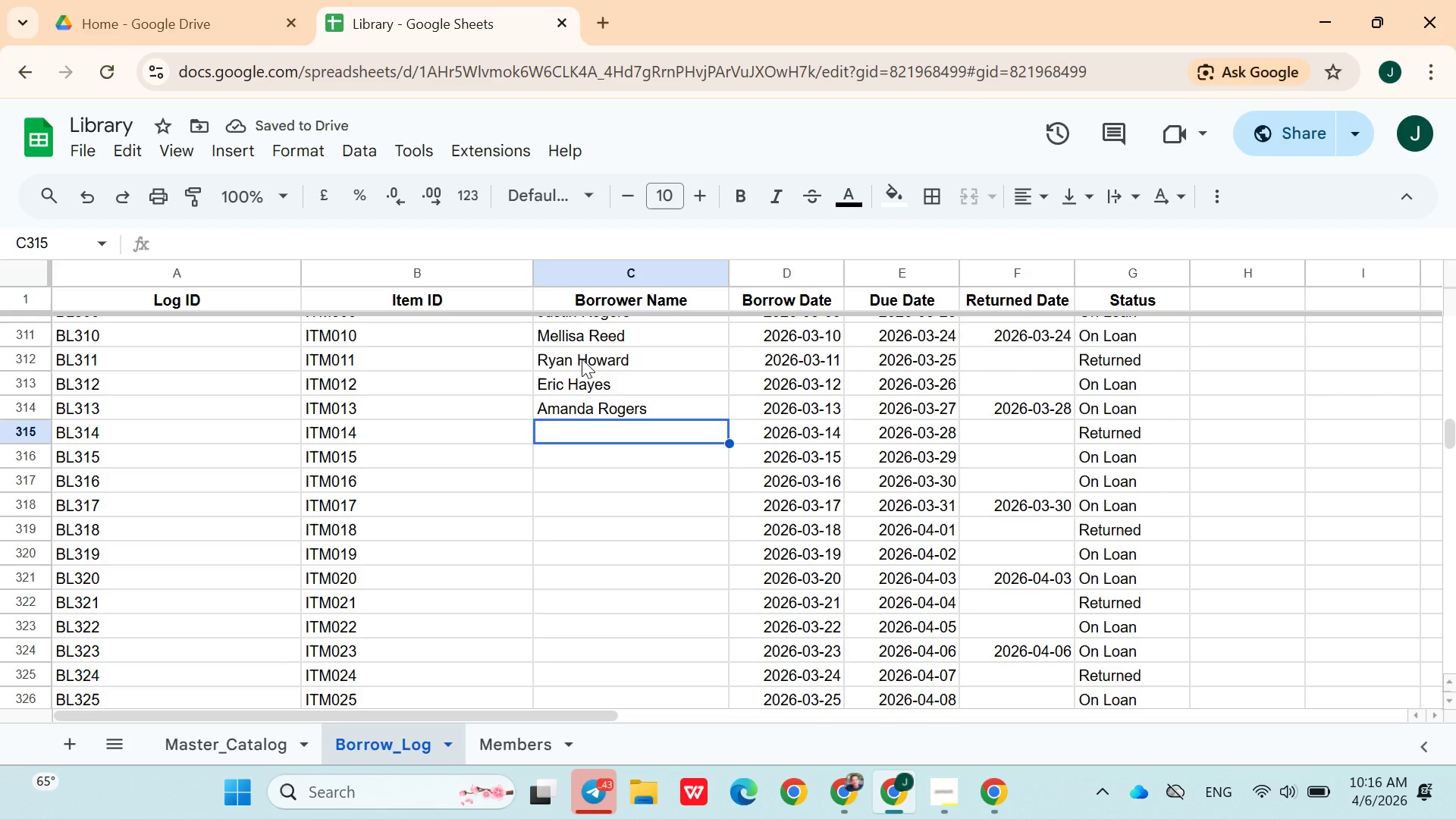 
wait(5.76)
 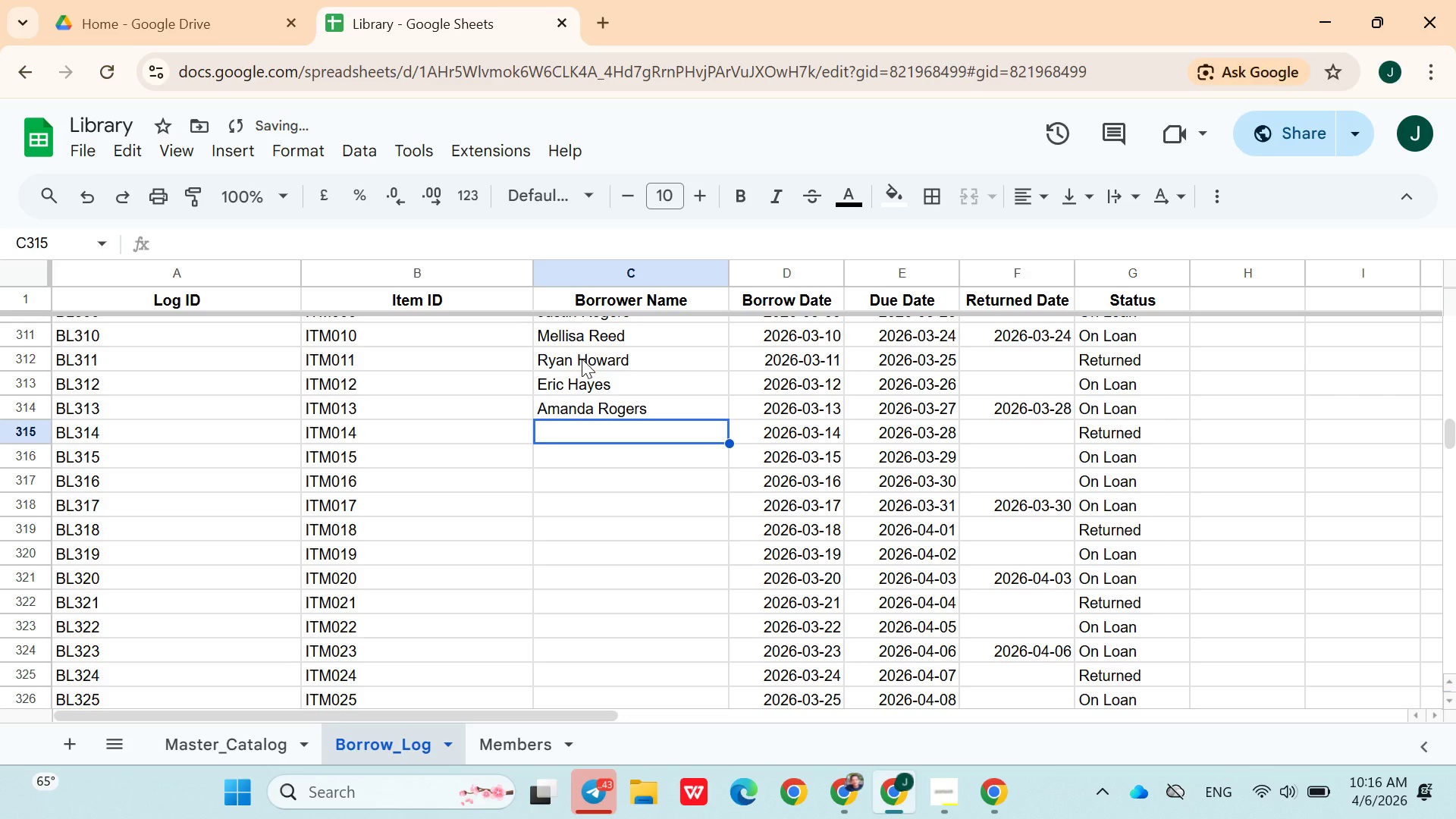 
type(Daneiel Murphy)
 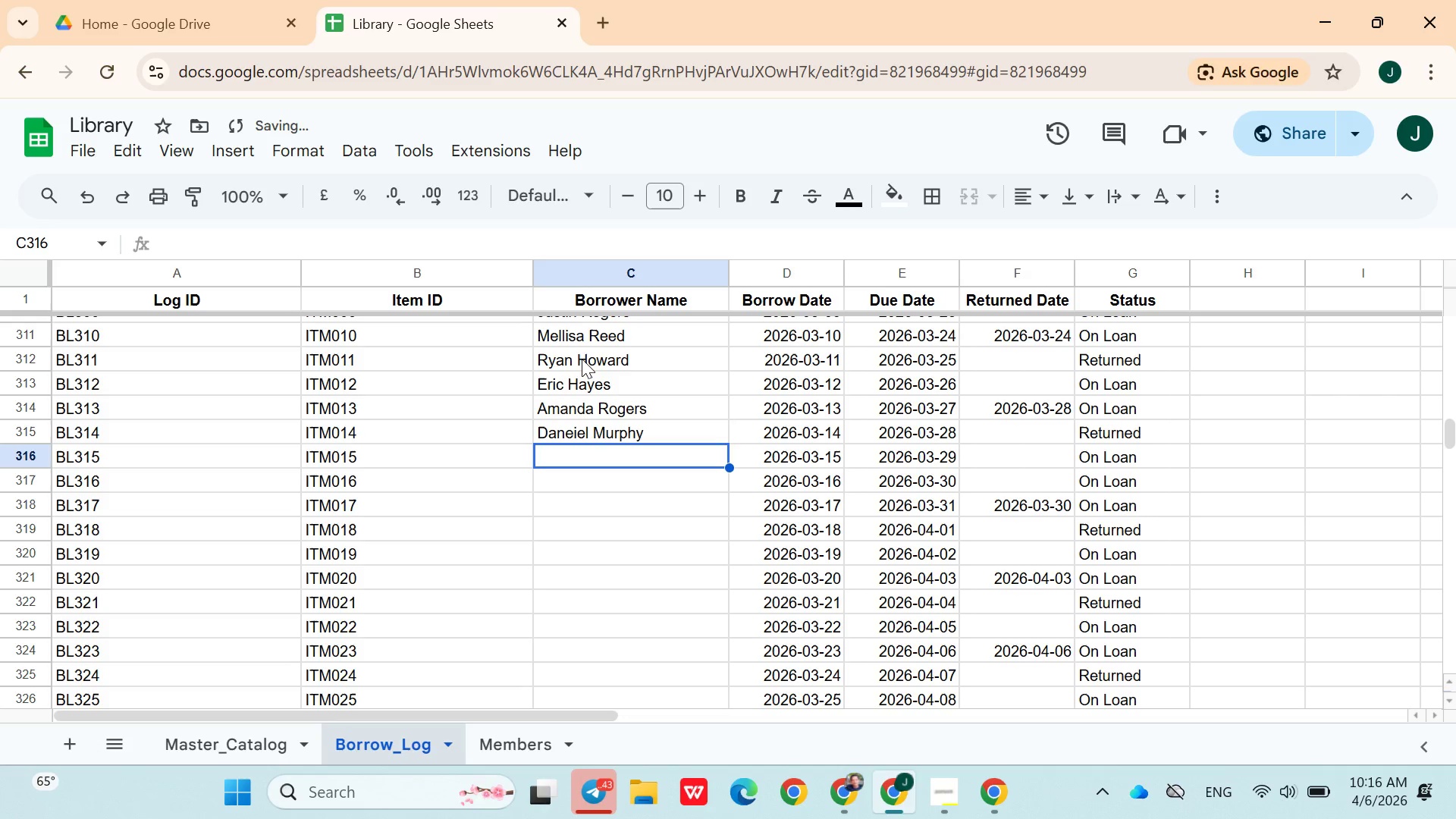 
key(ArrowDown)
 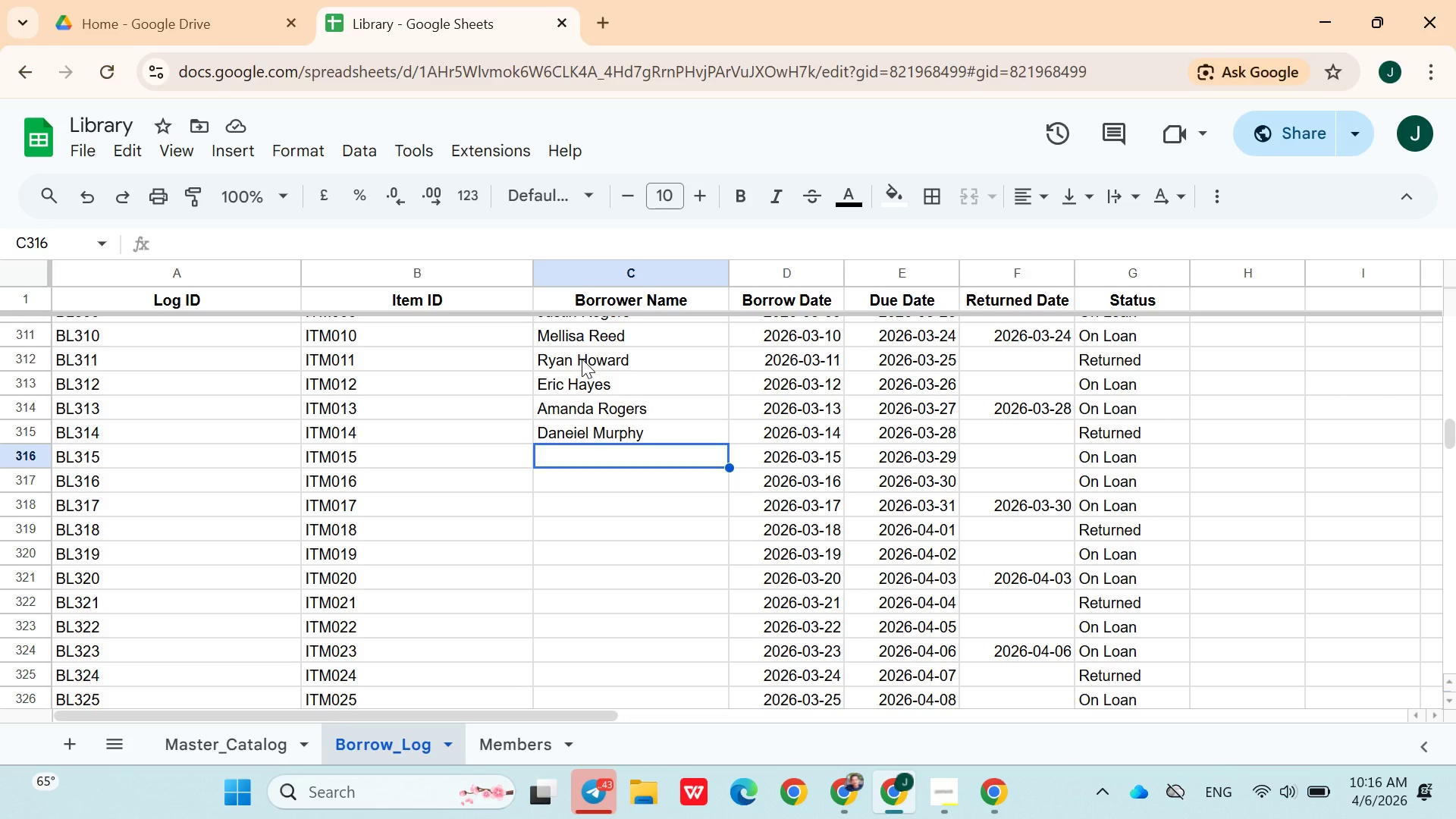 
wait(17.16)
 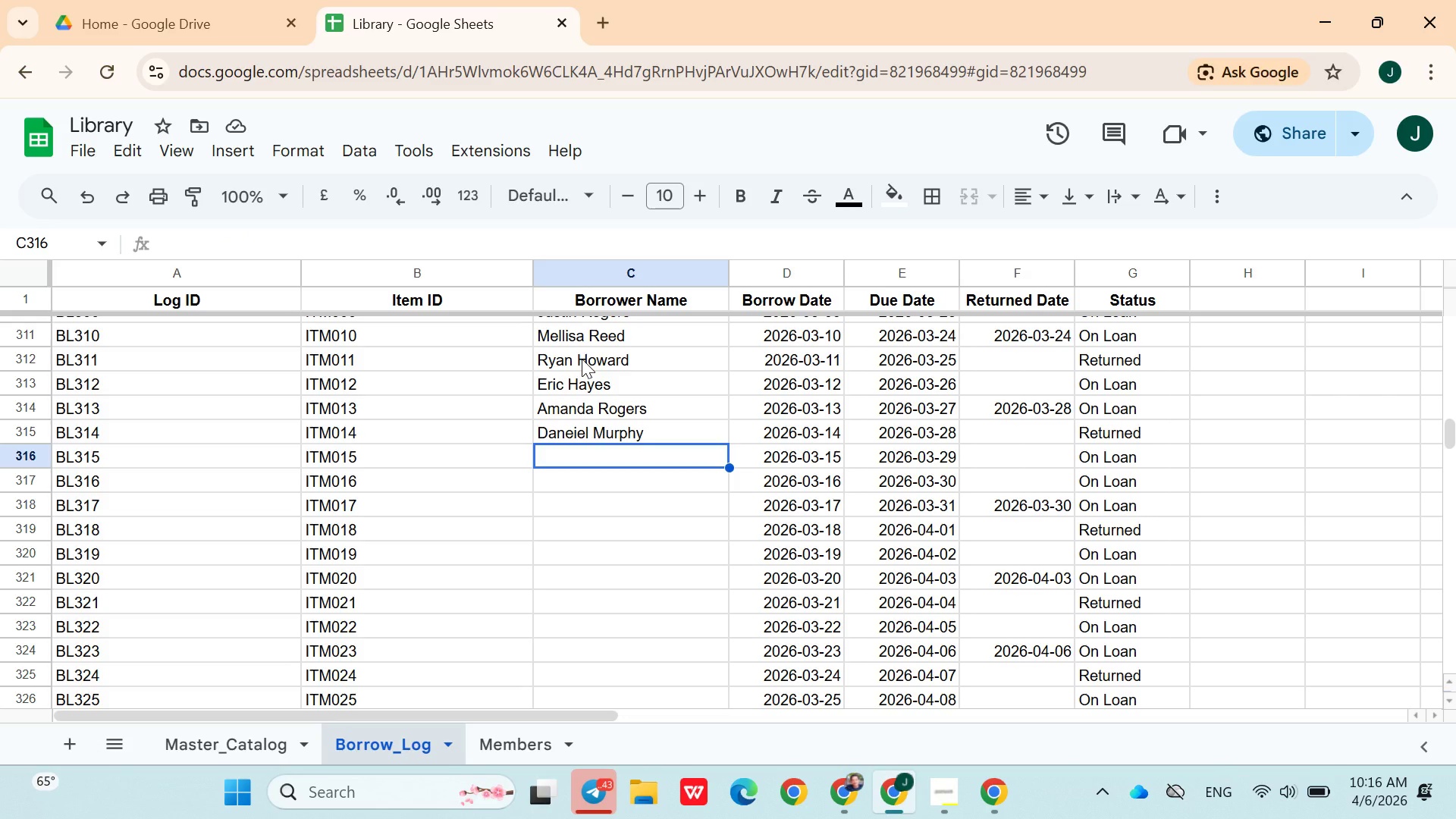 
type(James Wilson)
 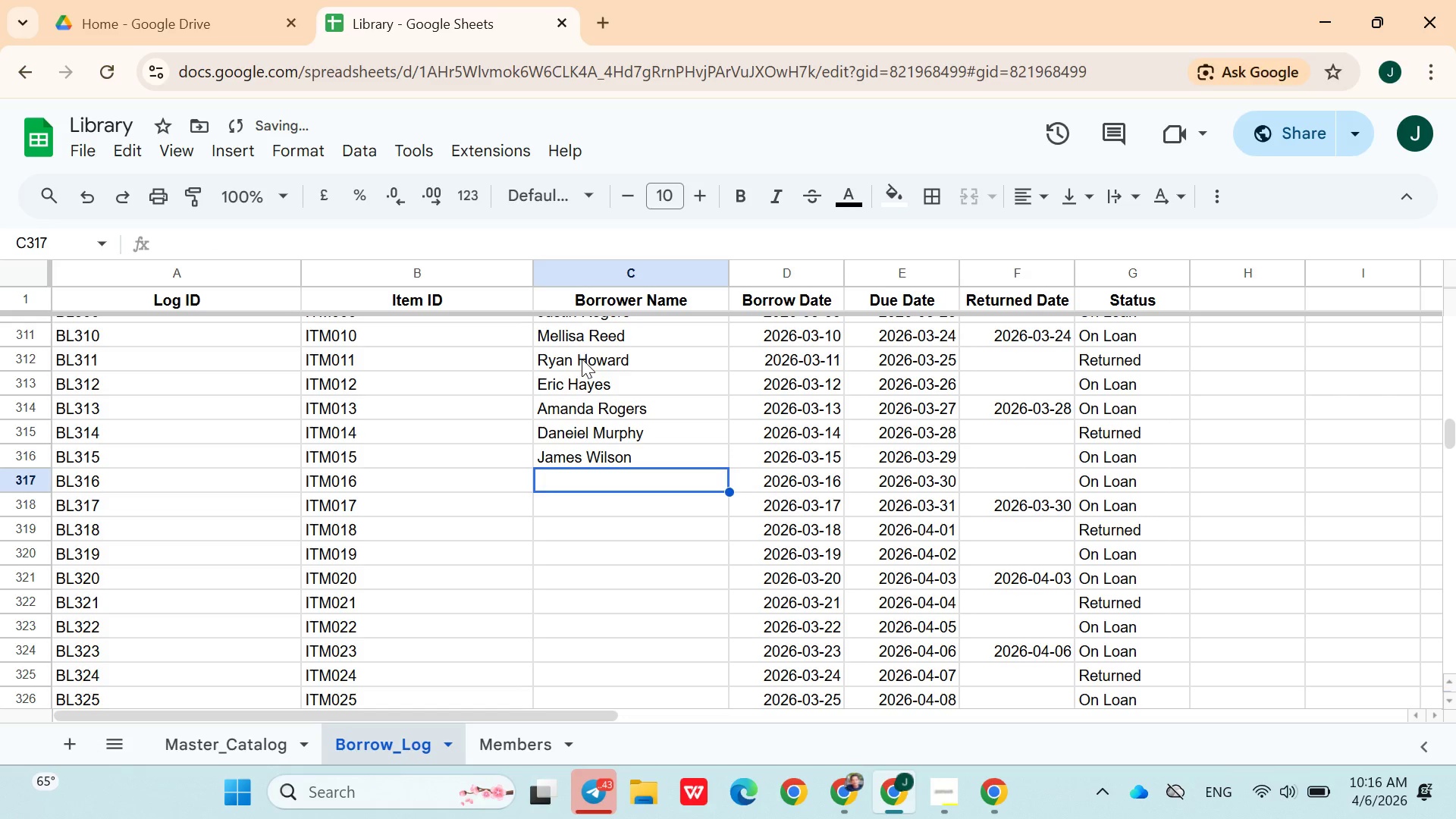 
 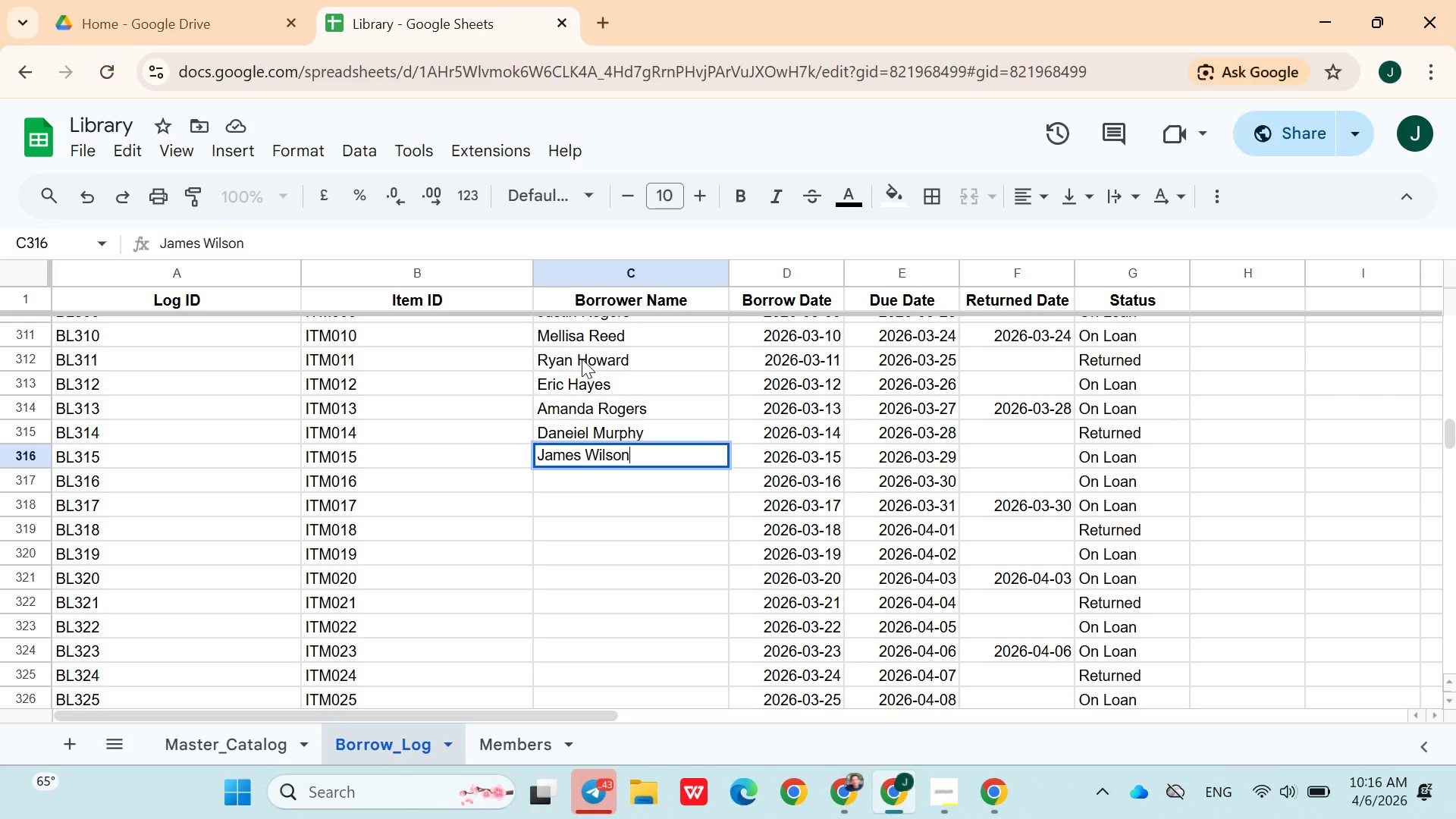 
key(ArrowDown)
 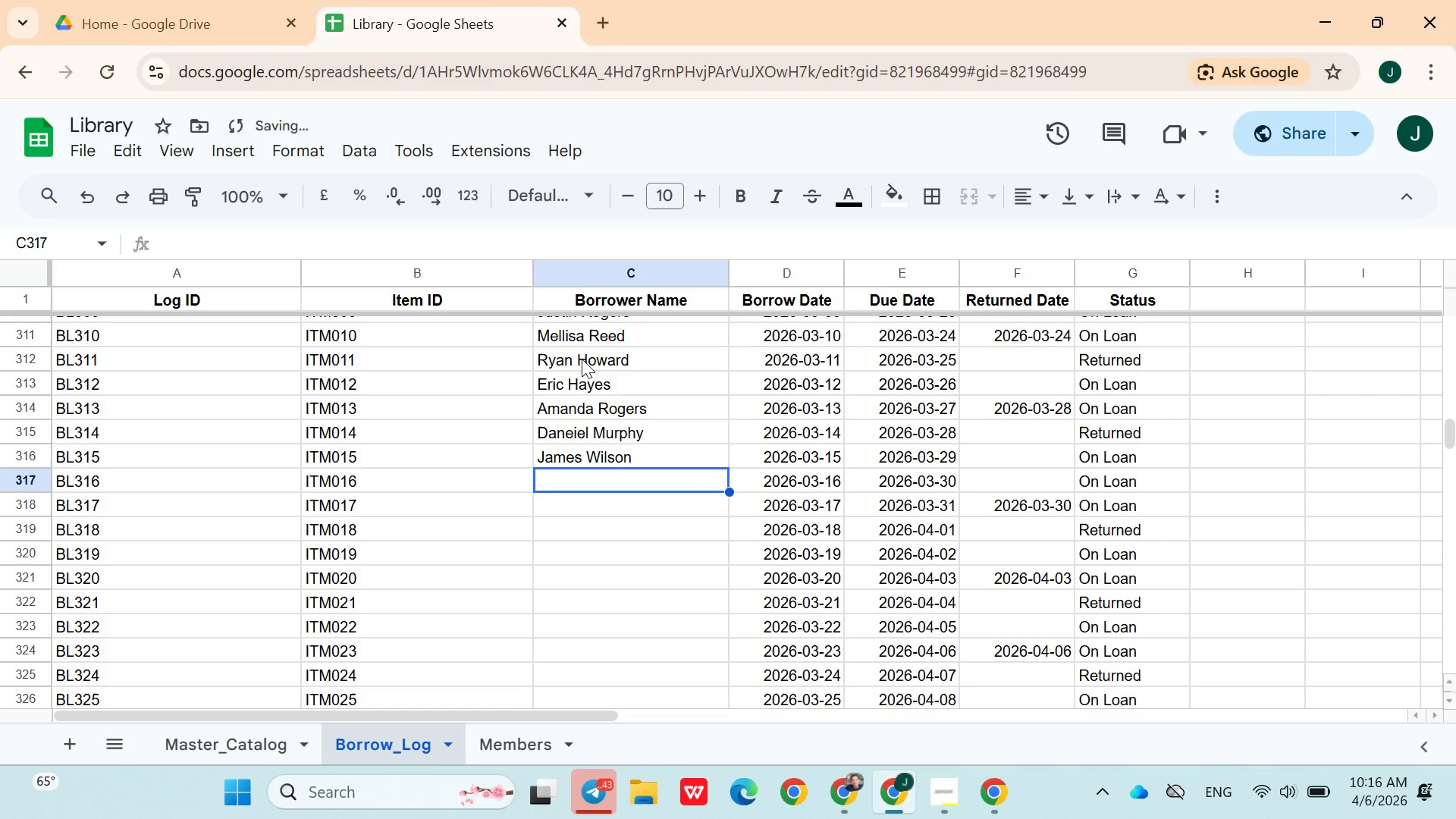 
hold_key(key=ShiftLeft, duration=1.52)
 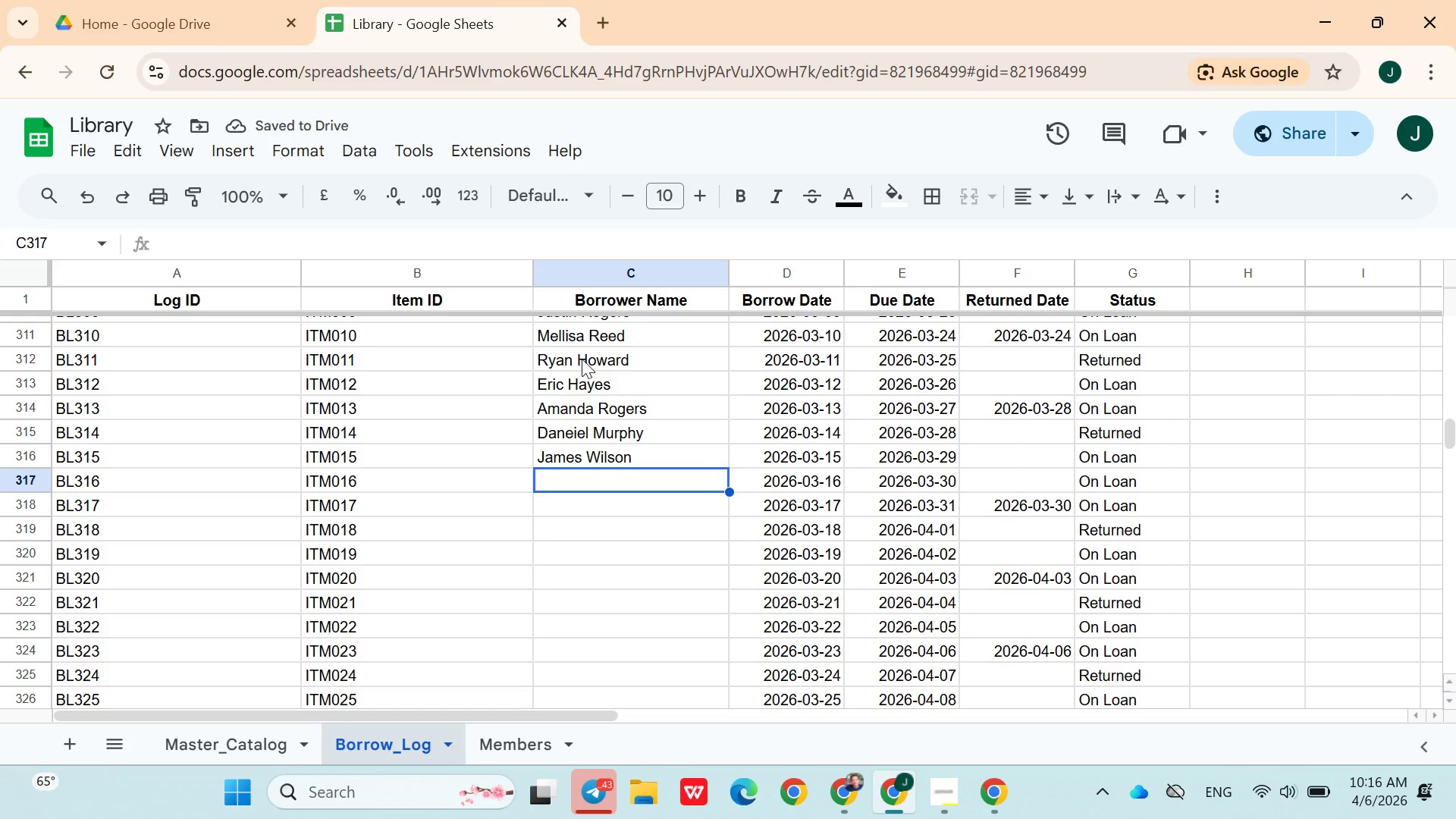 
hold_key(key=ShiftLeft, duration=1.51)
 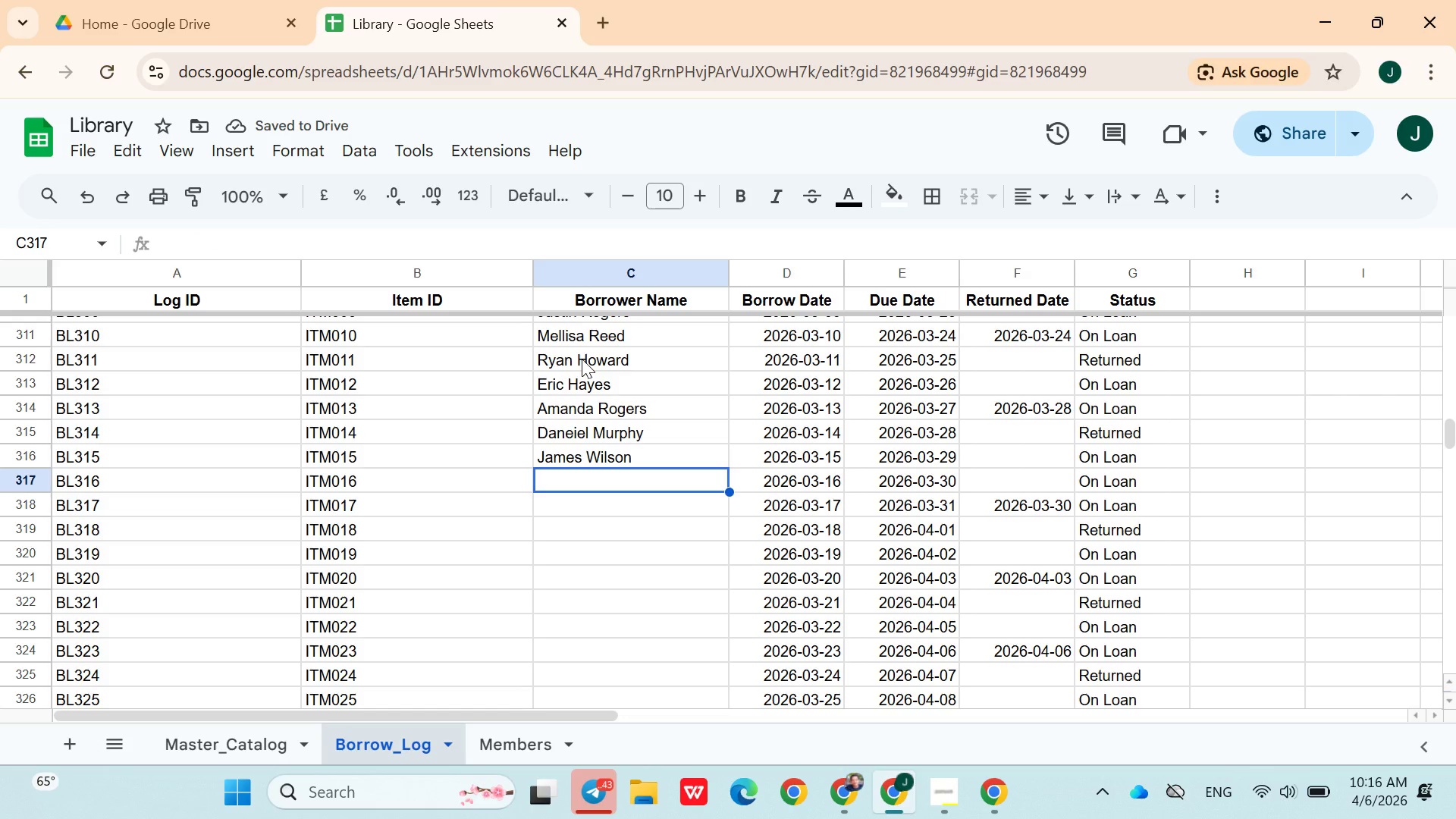 
hold_key(key=ShiftLeft, duration=1.5)
 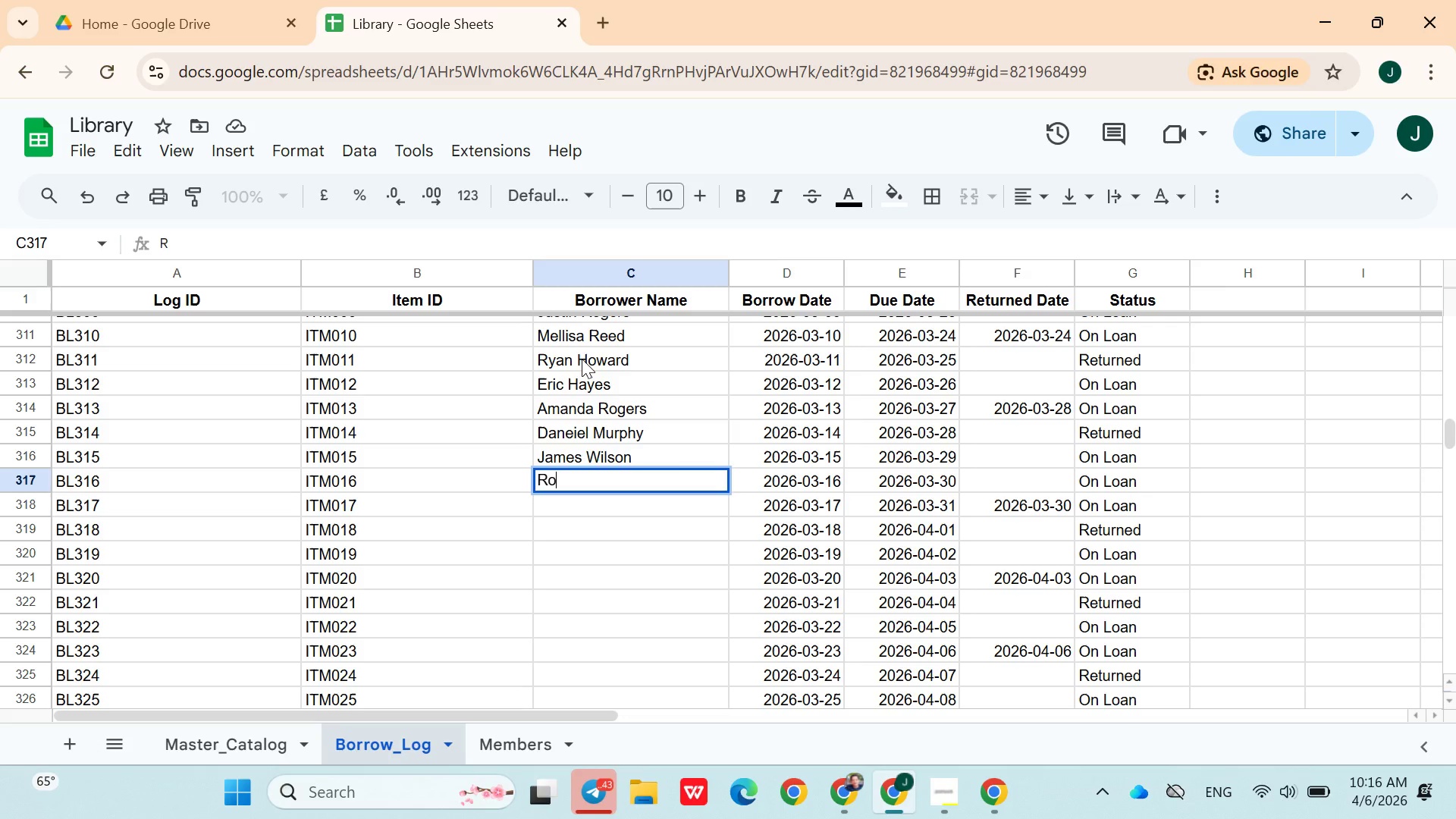 
type(Robert J)
key(Backspace)
type(William)
 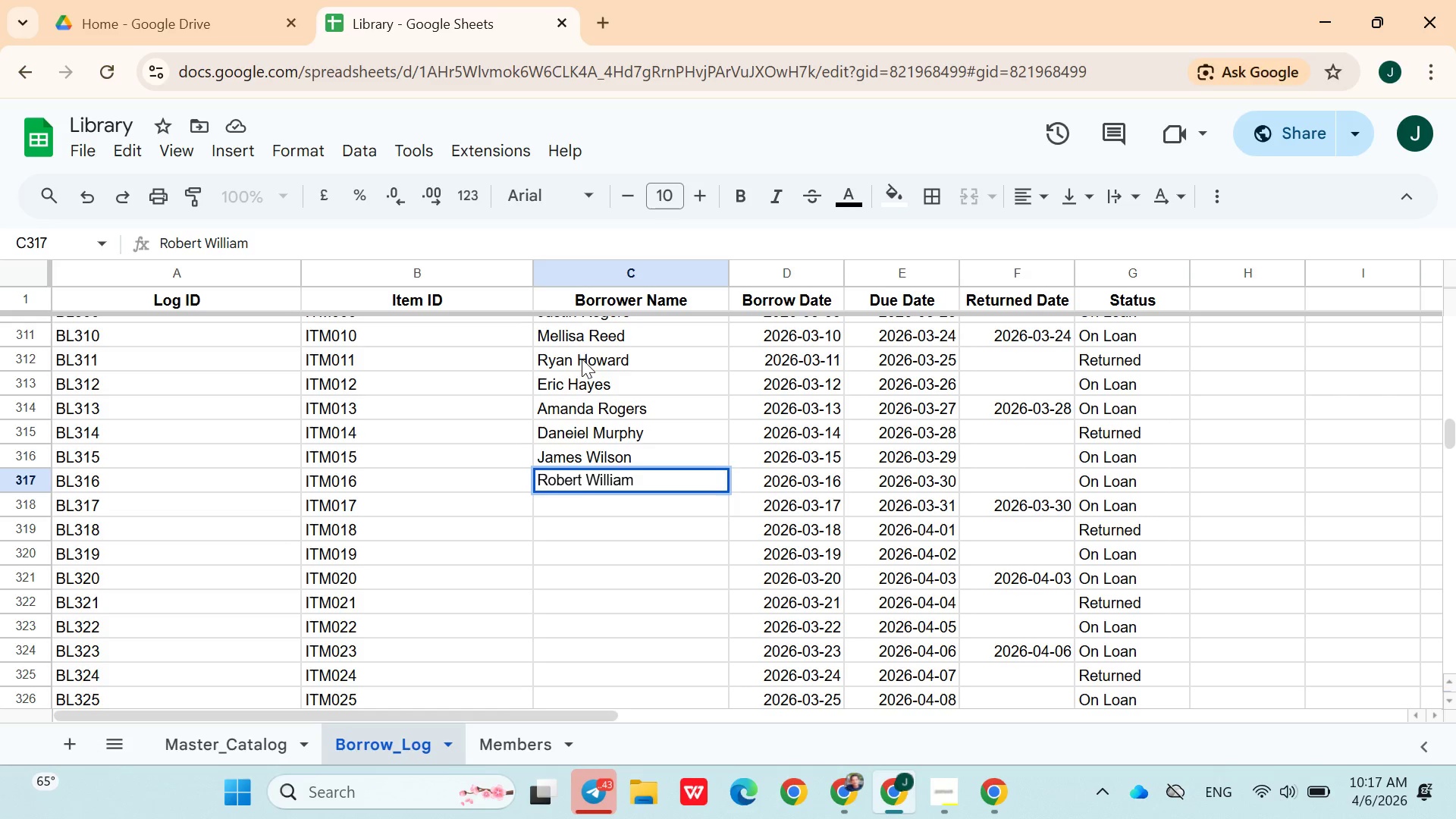 
key(ArrowDown)
 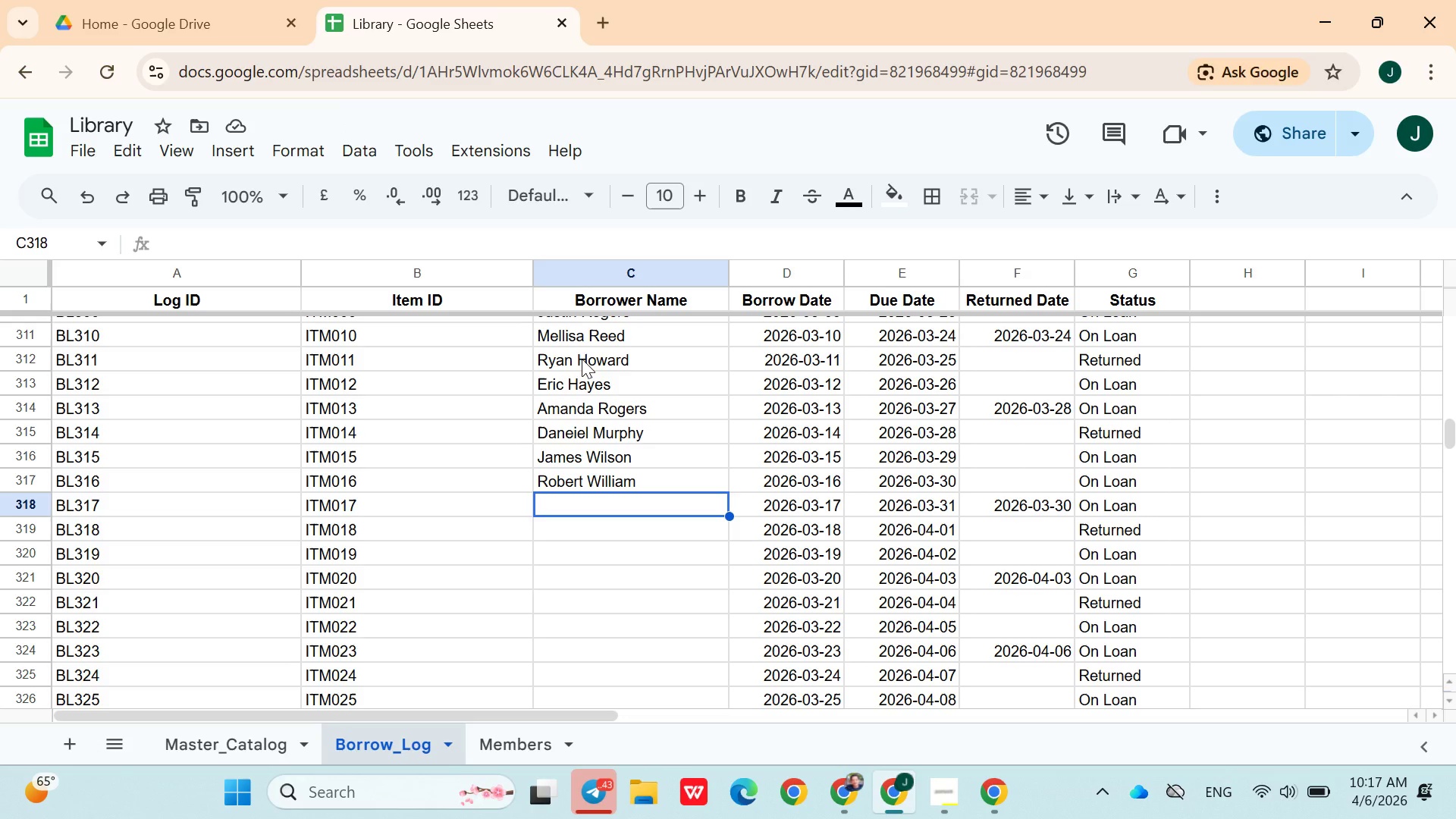 
wait(21.25)
 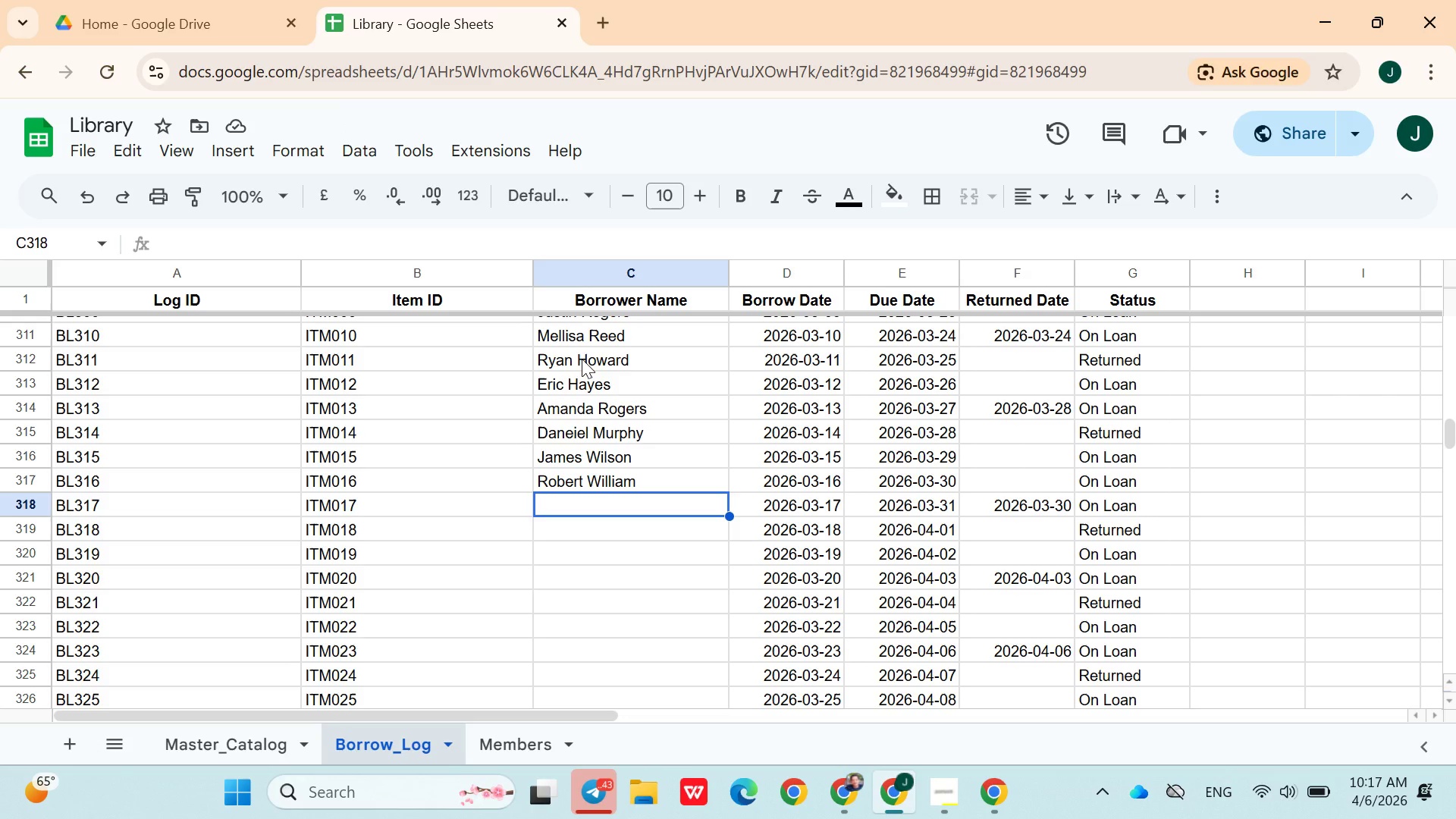 
type(Jh)
key(Backspace)
type(ohn Smith)
 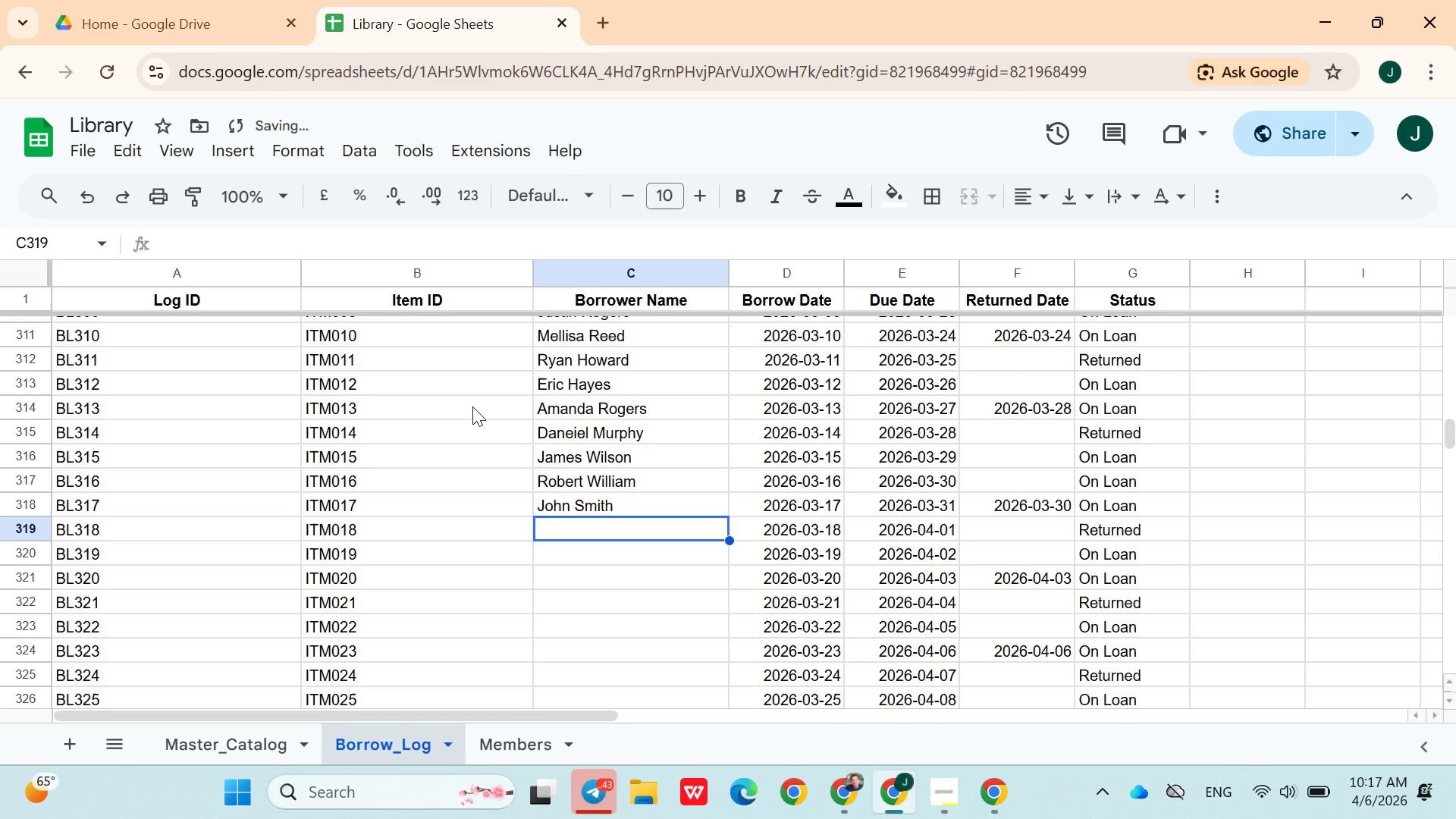 
 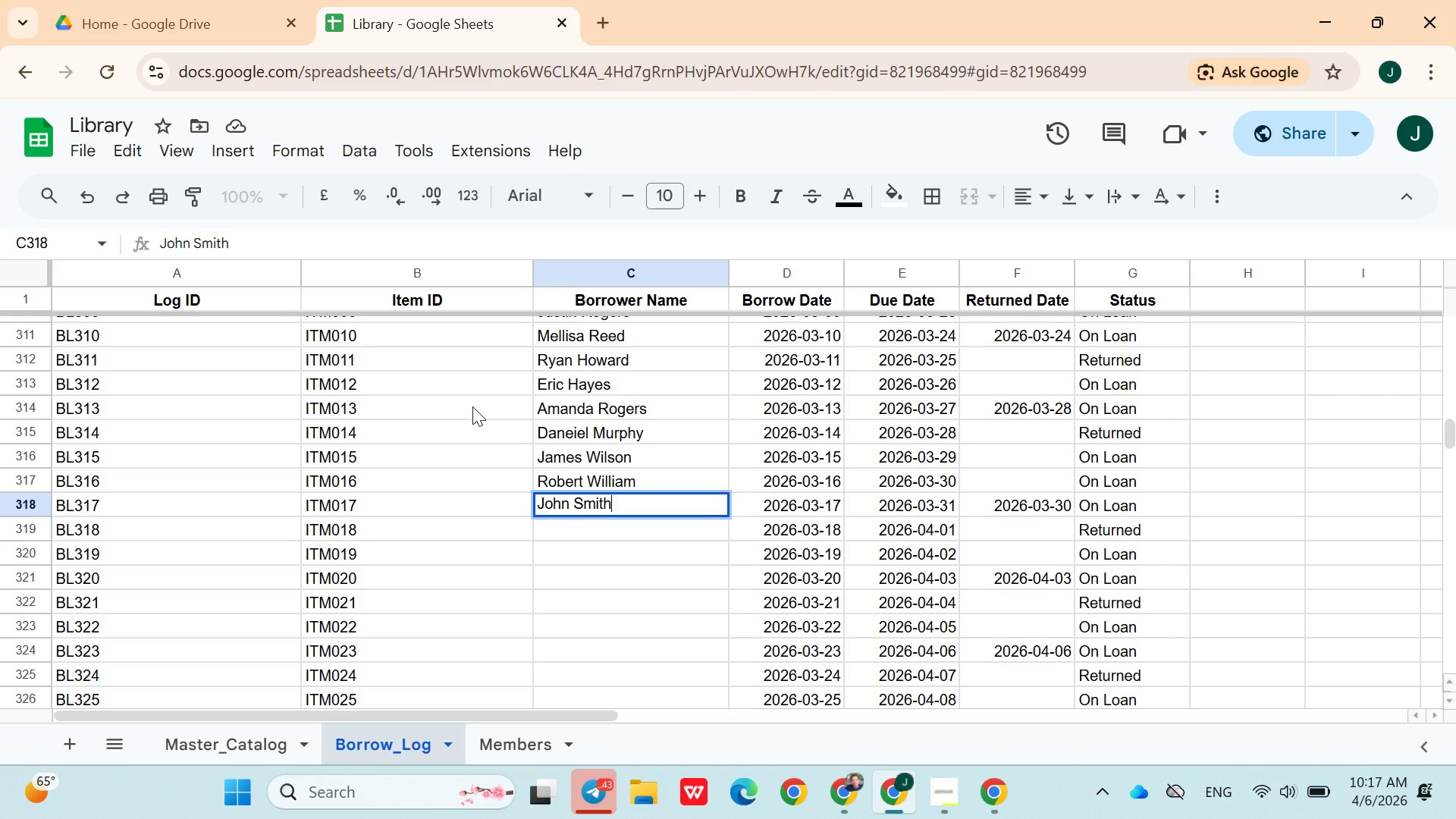 
key(ArrowDown)
 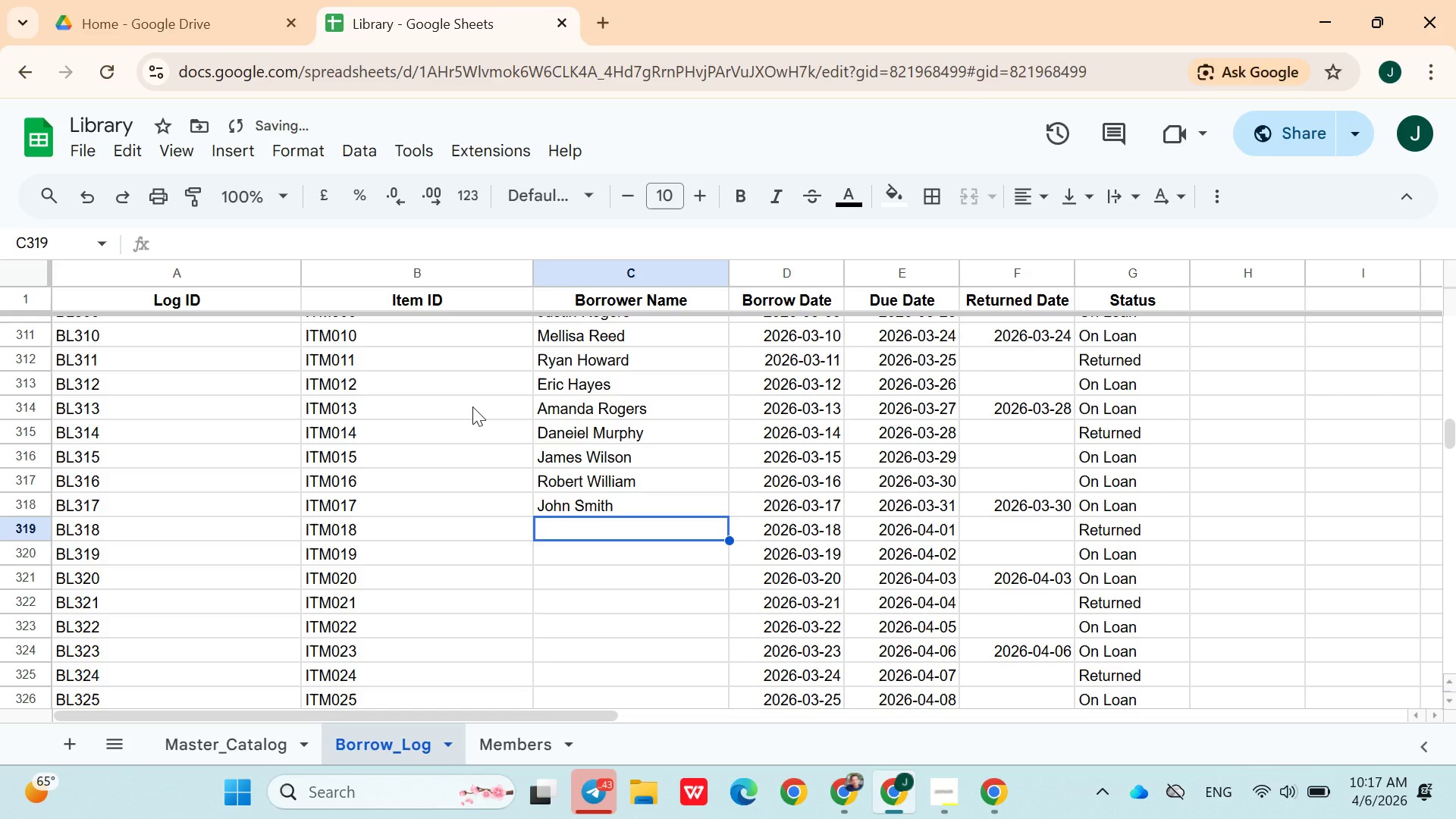 
type(Alice)
 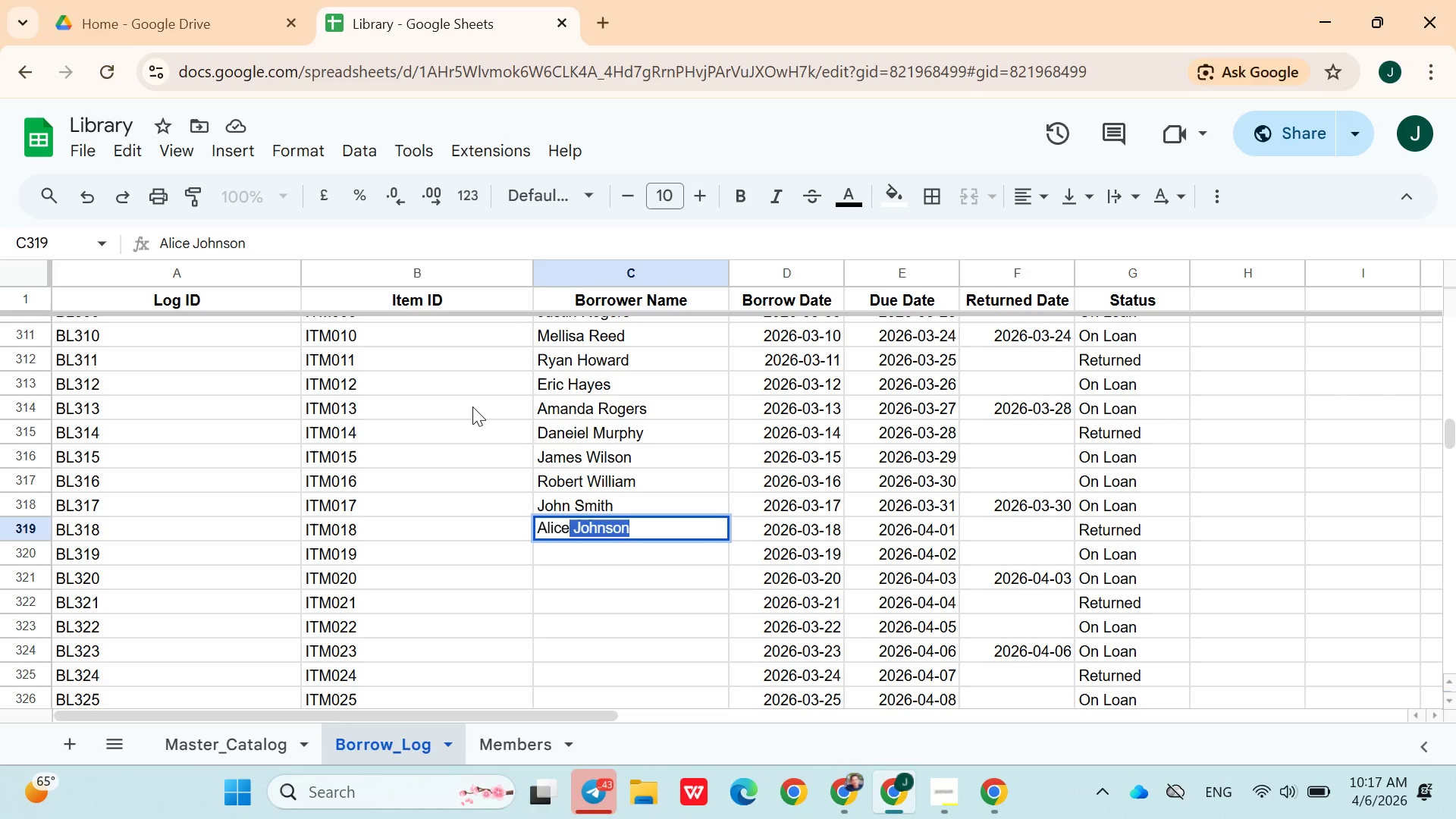 
wait(6.74)
 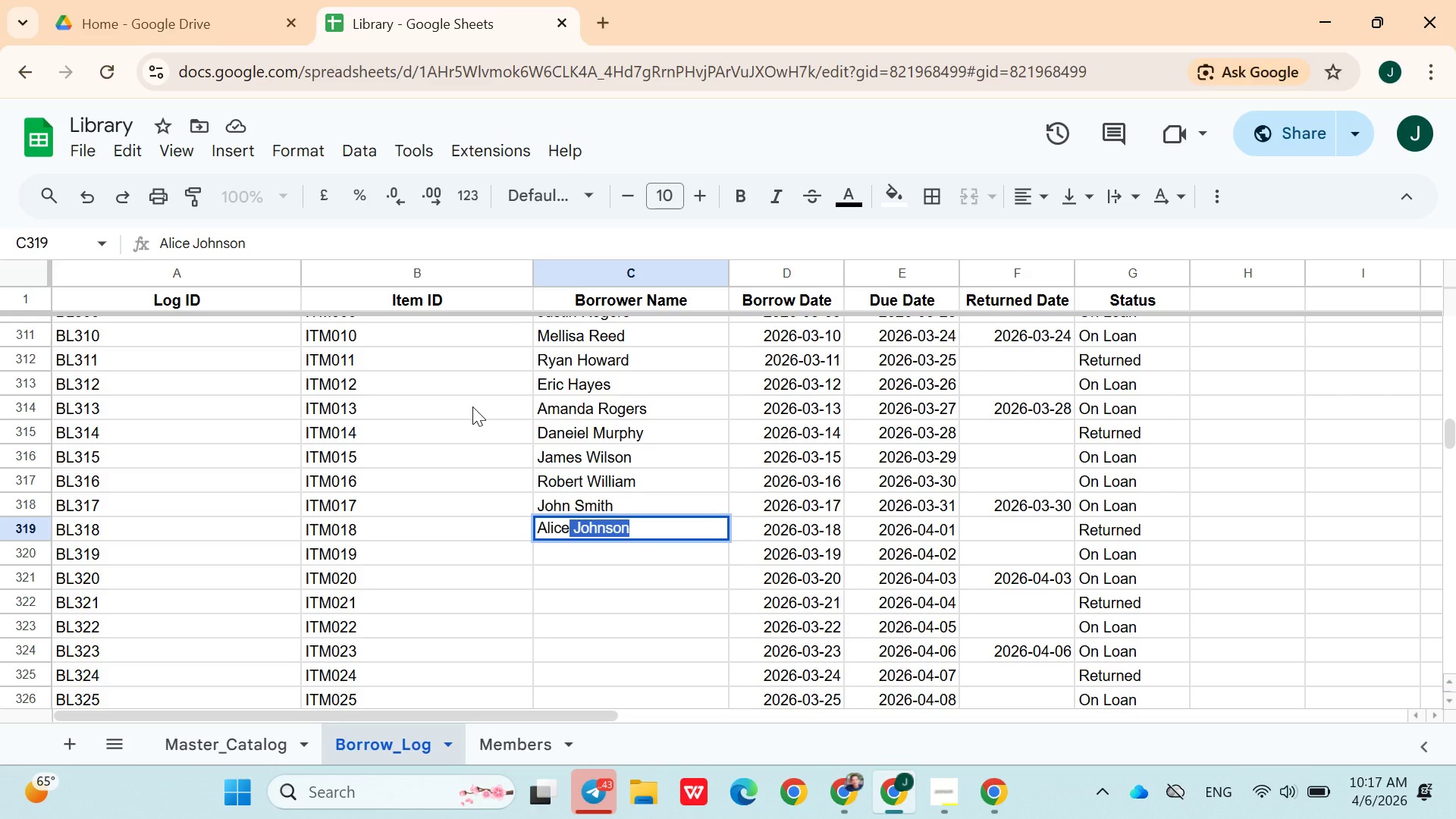 
type(Johnson)
 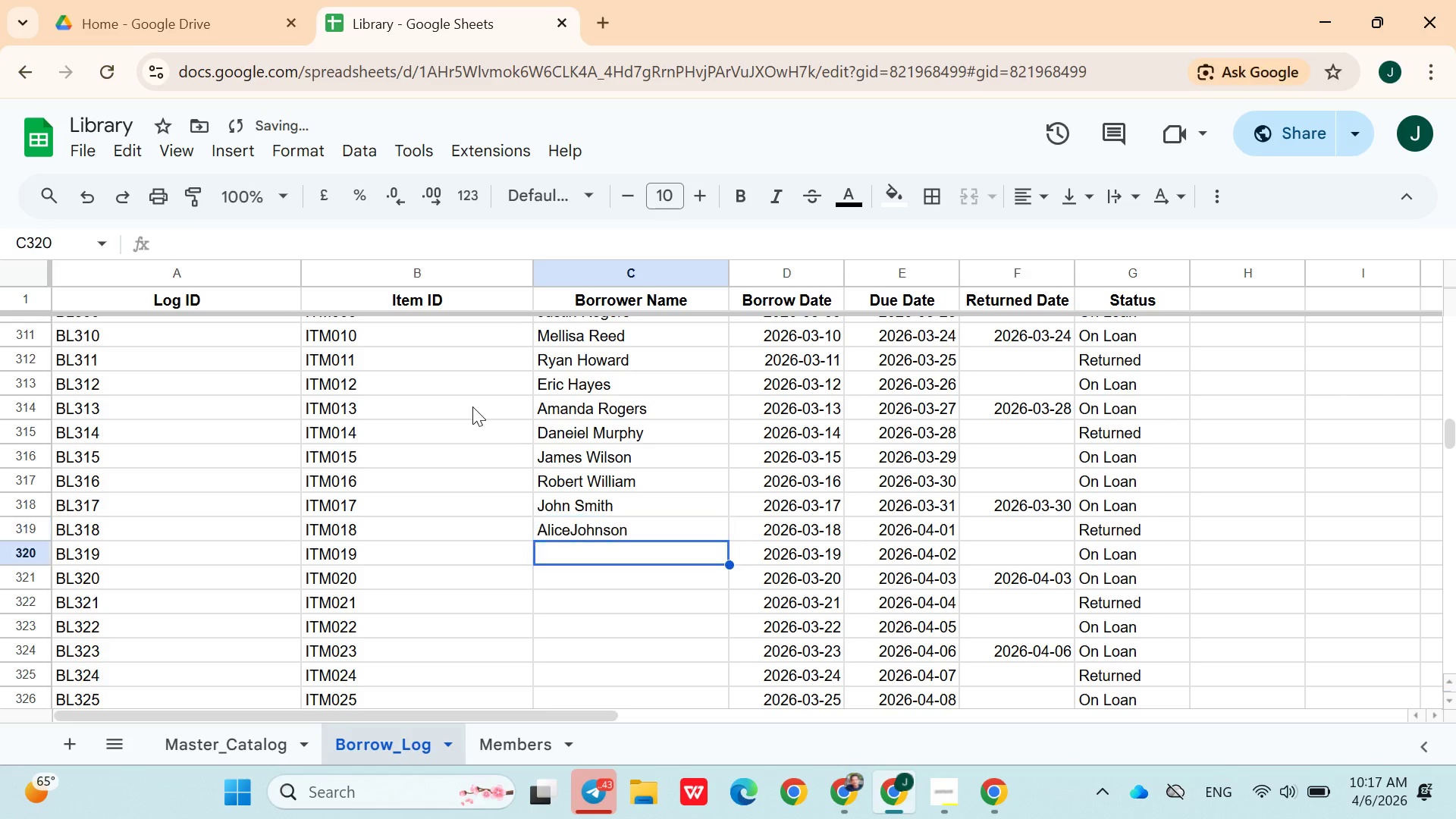 
key(ArrowDown)
 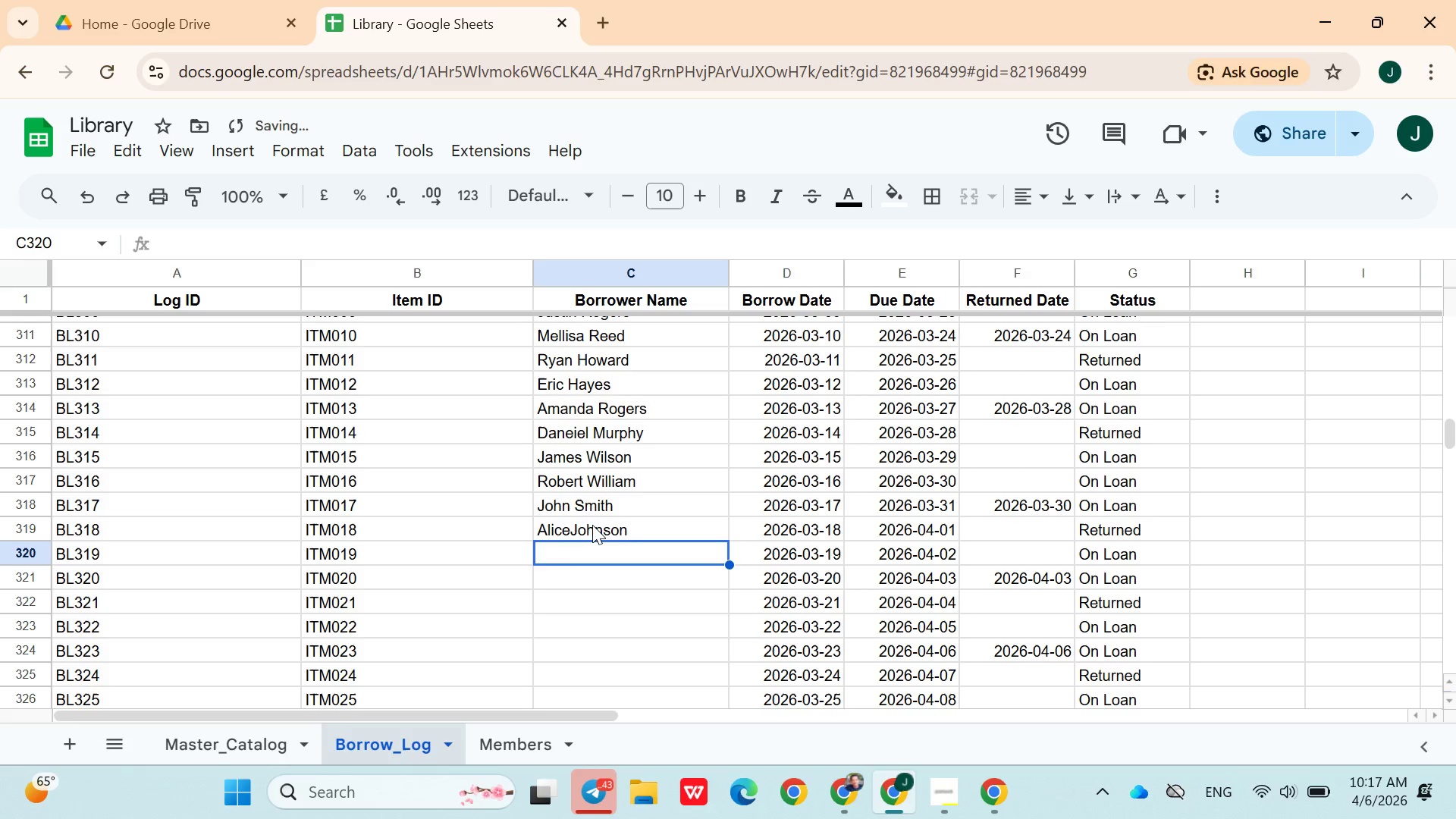 
double_click([592, 527])
 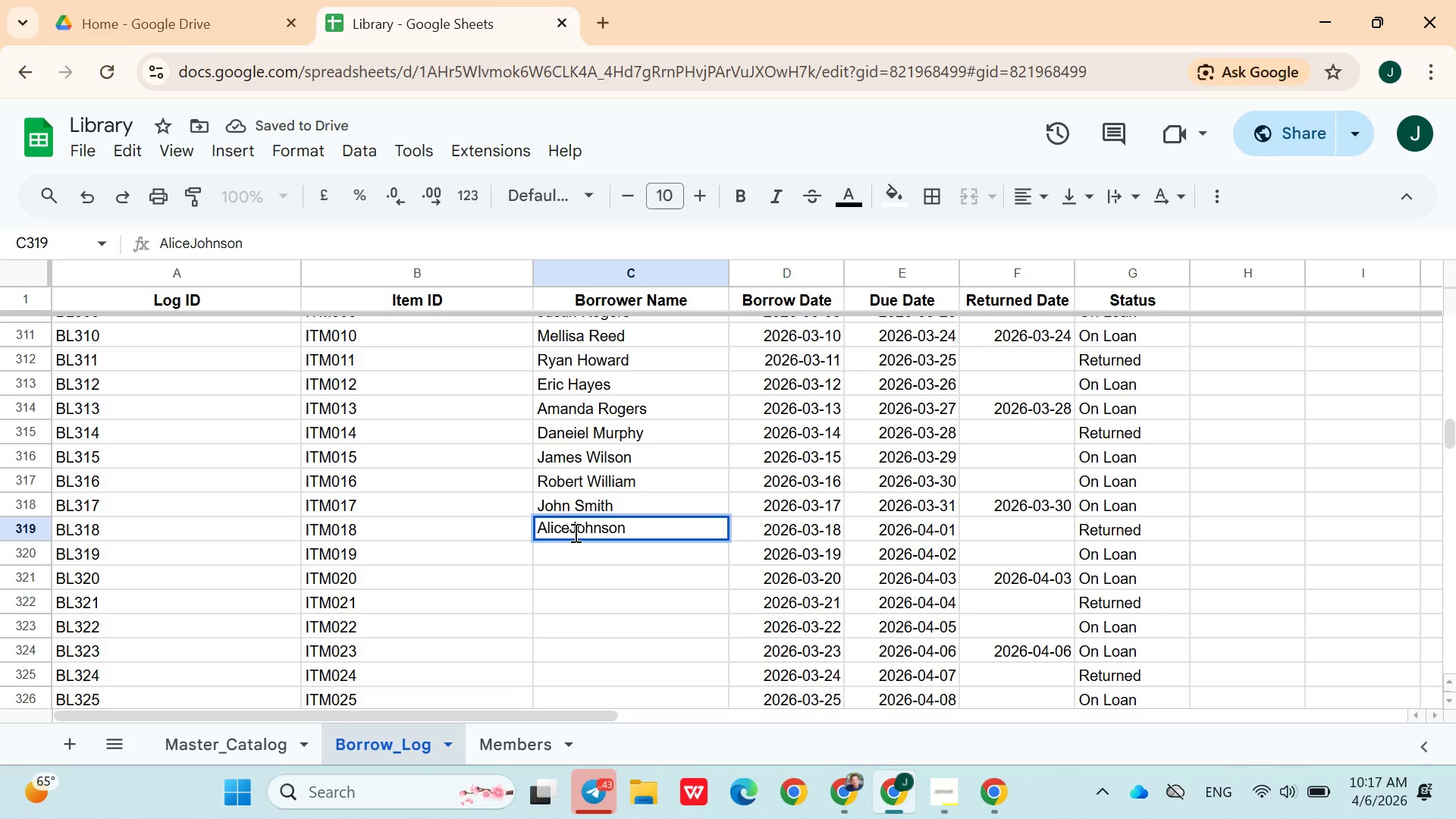 
left_click([574, 533])
 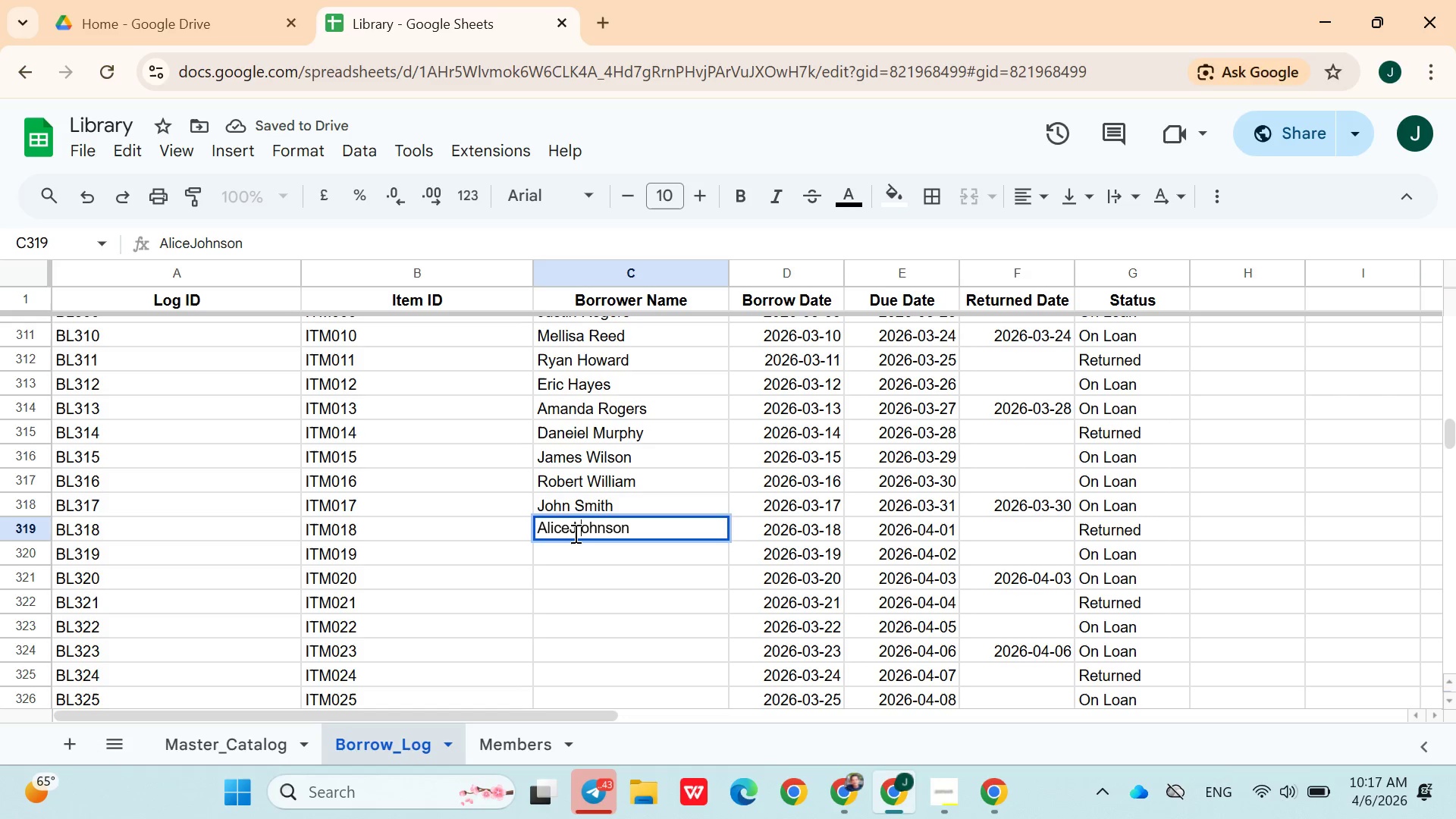 
key(Space)
 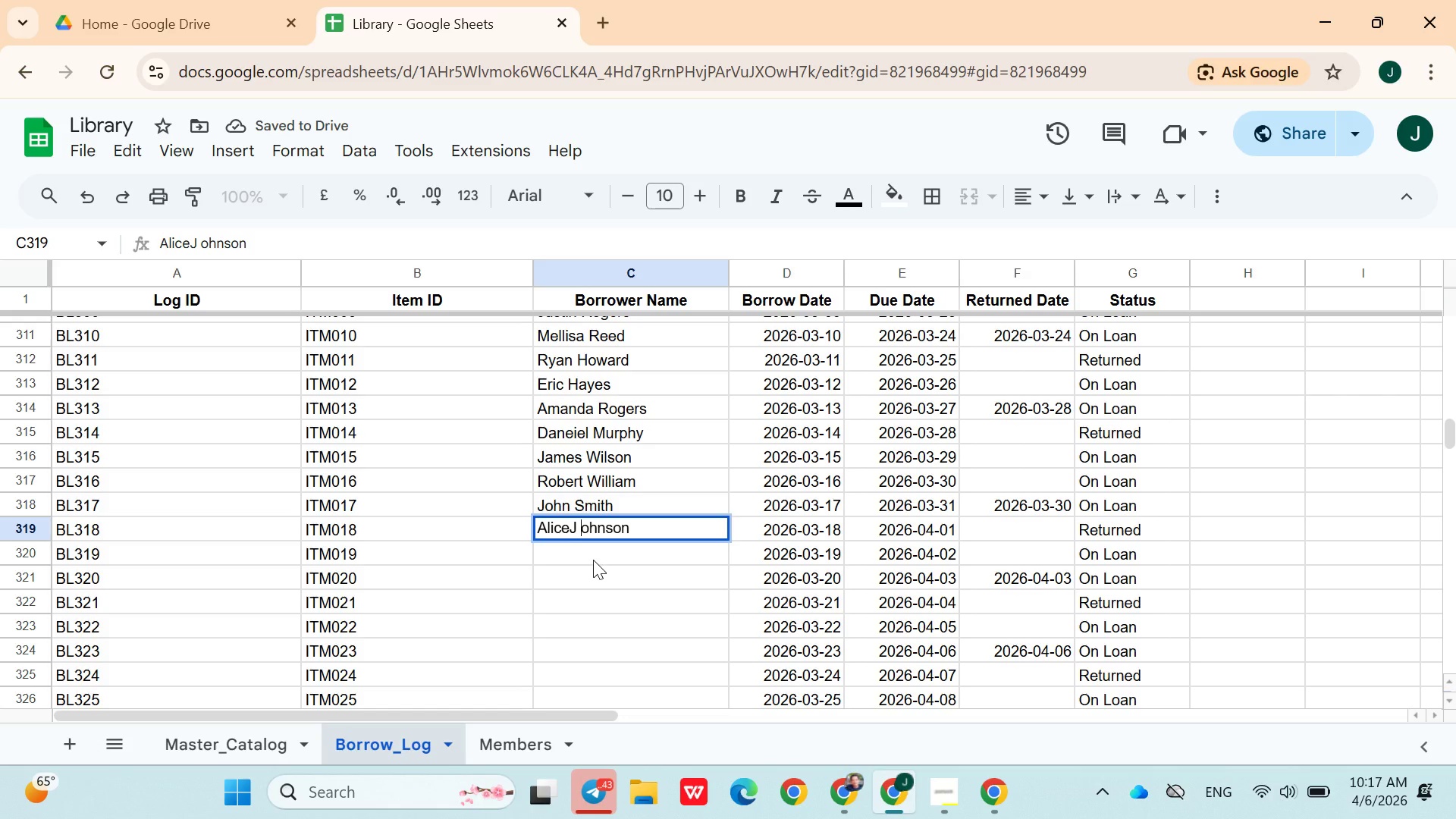 
key(Backspace)
 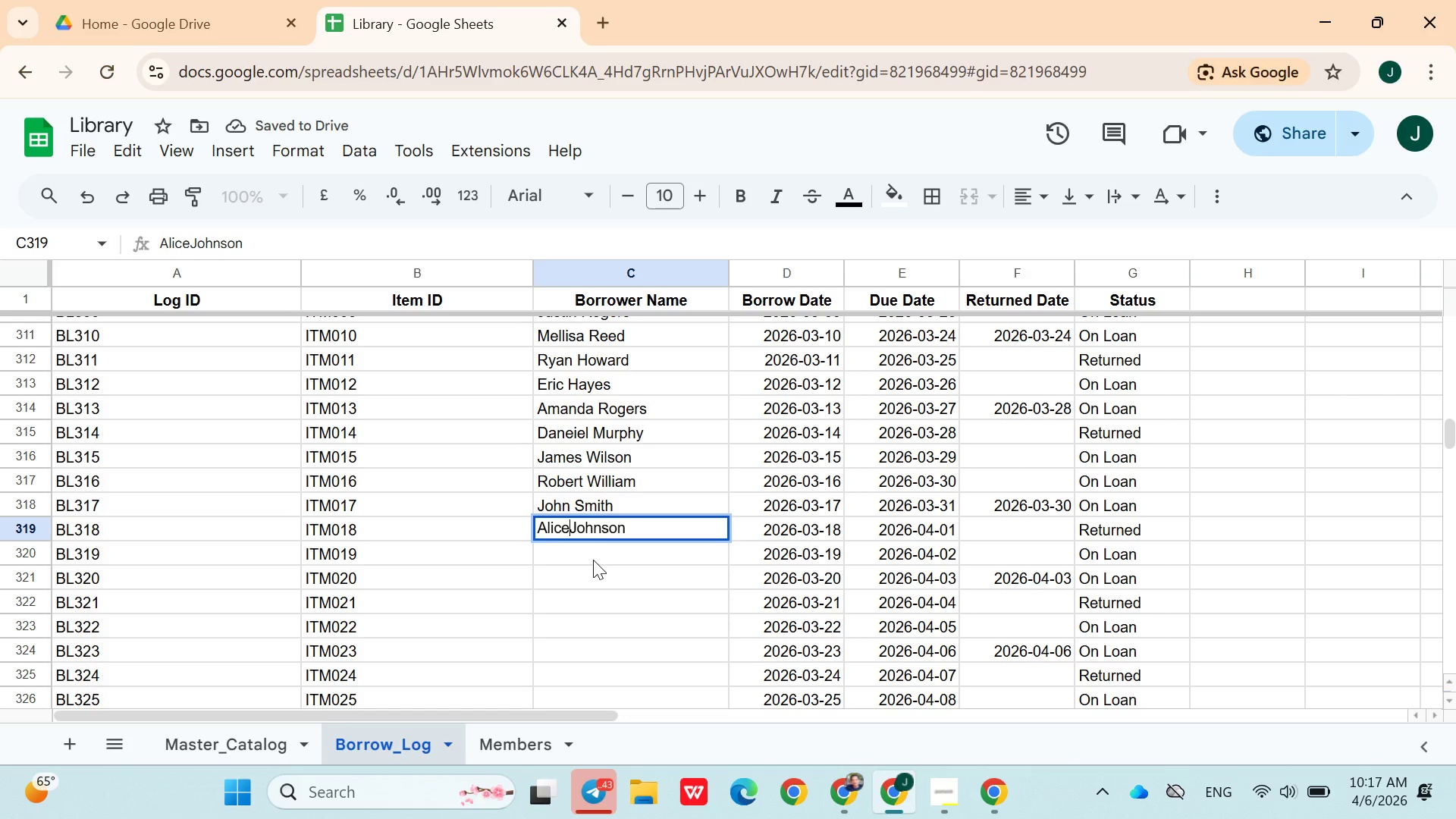 
key(ArrowLeft)
 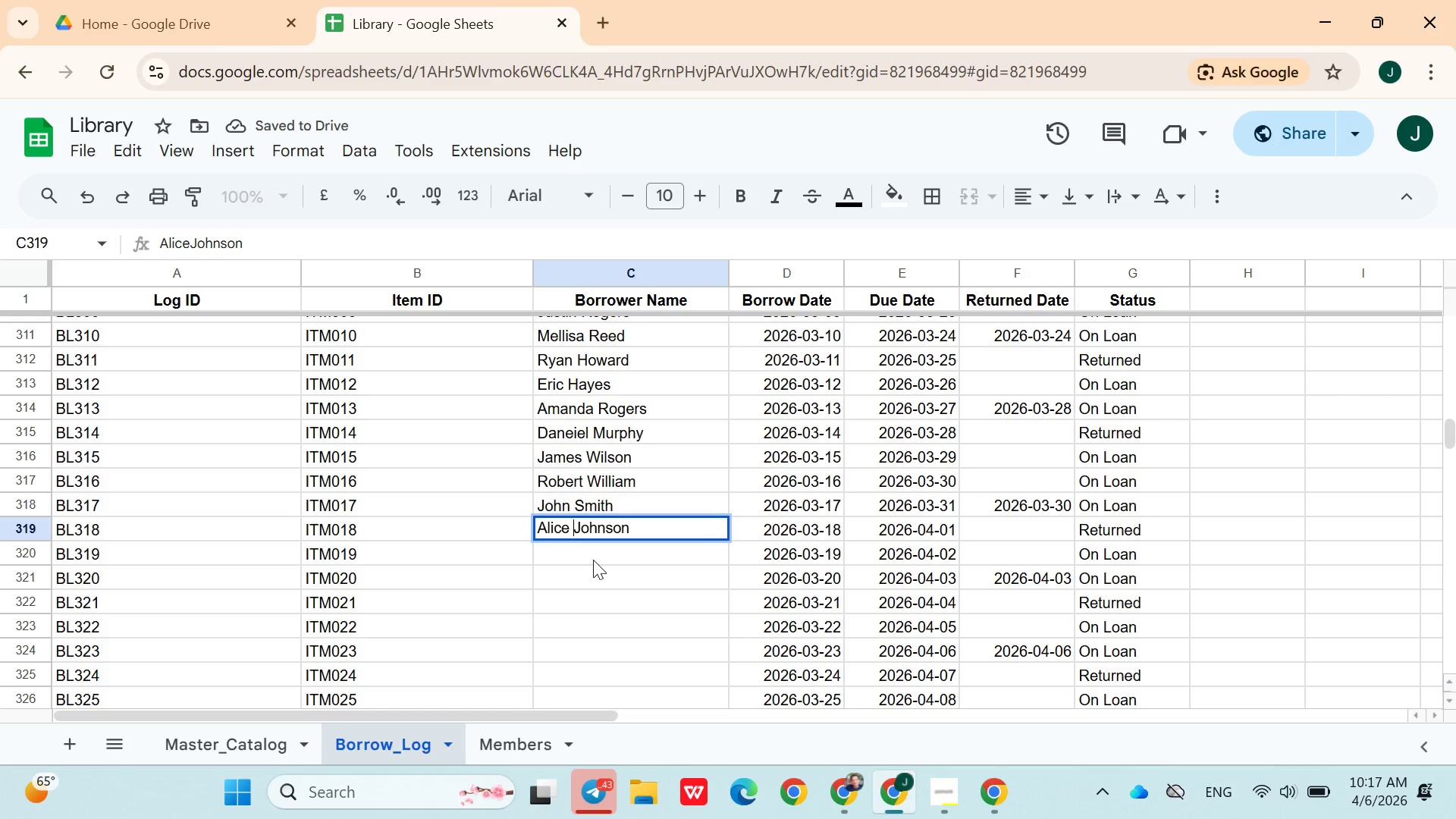 
key(Space)
 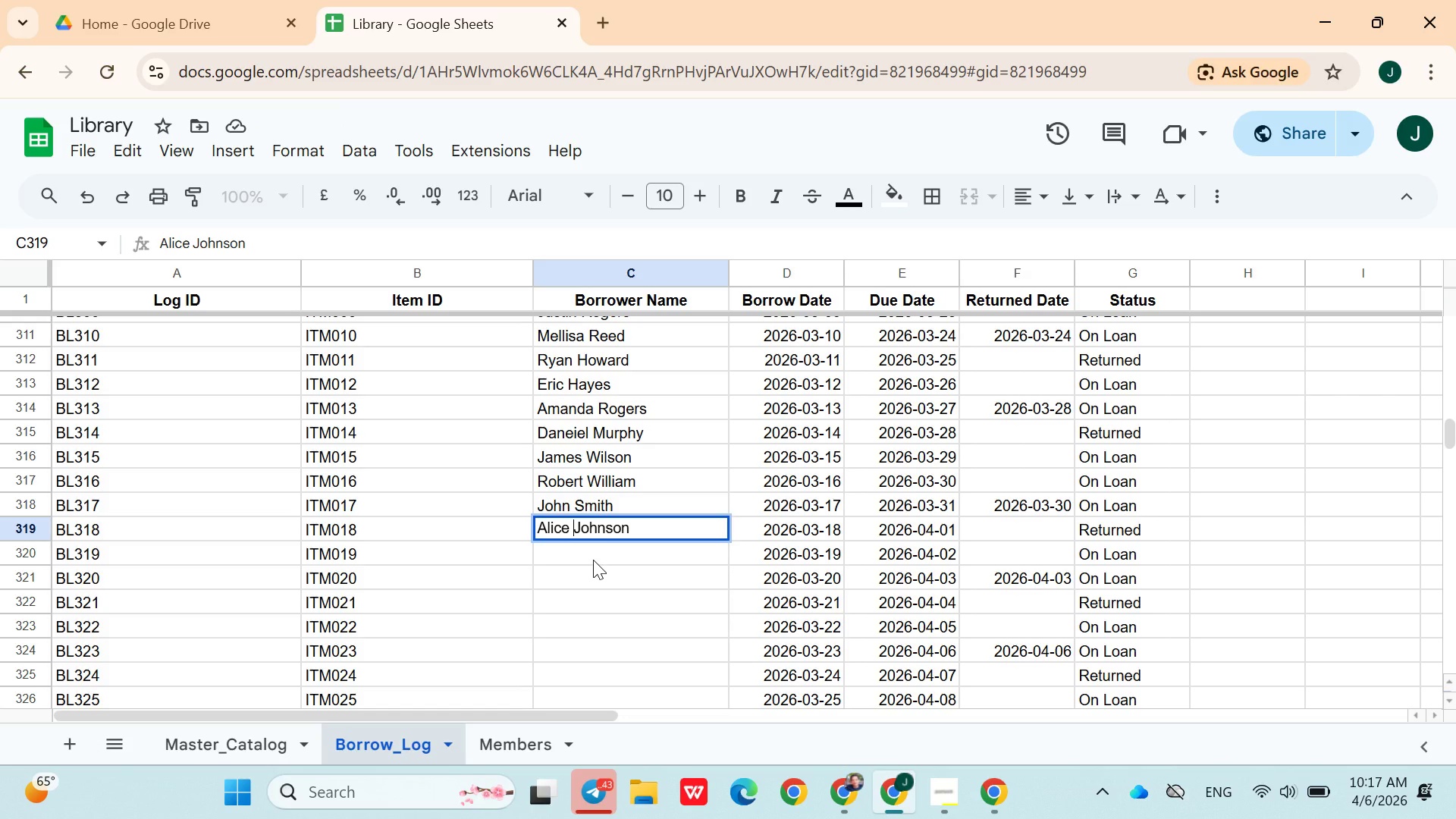 
left_click([593, 560])
 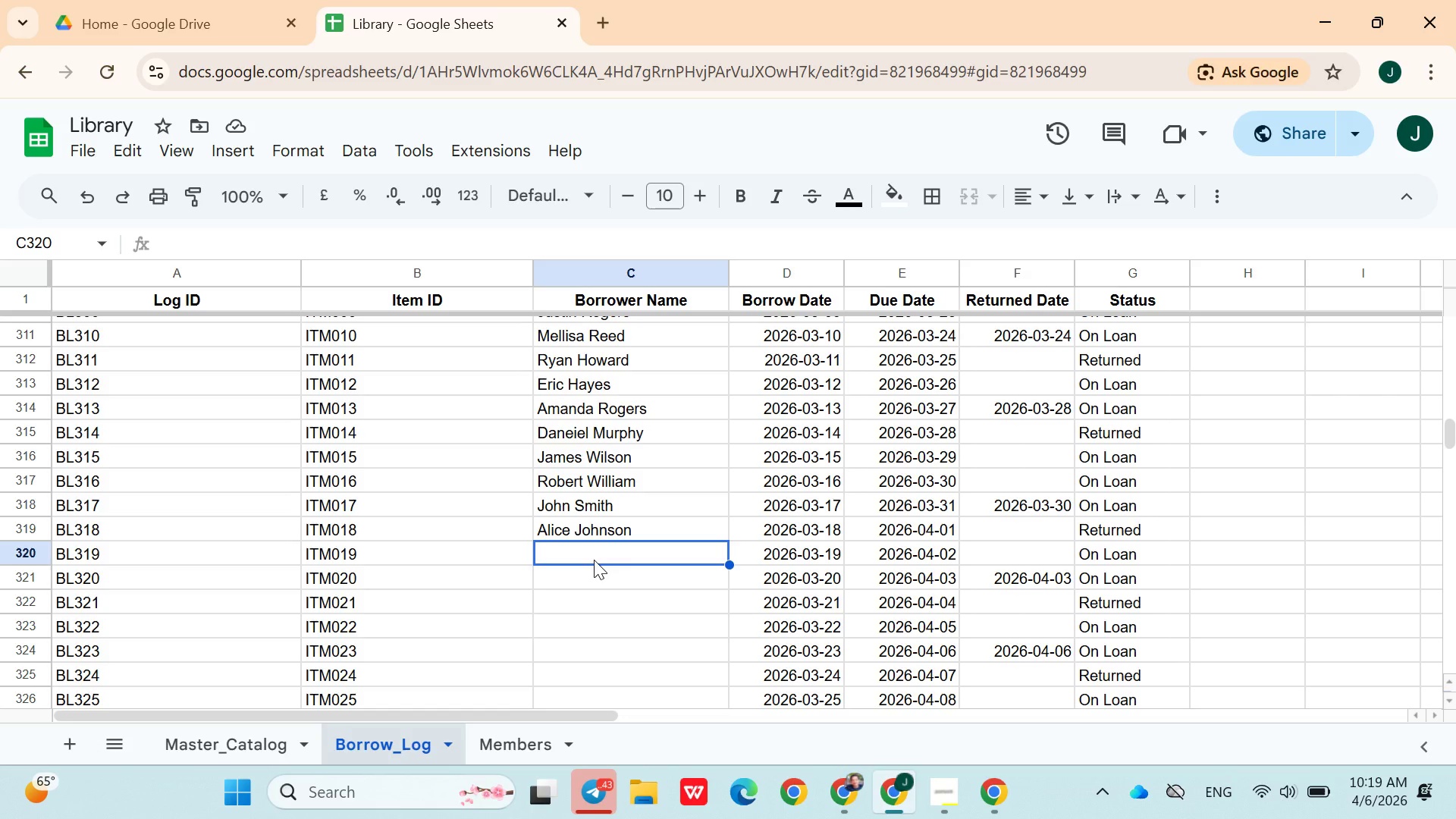 
wait(76.81)
 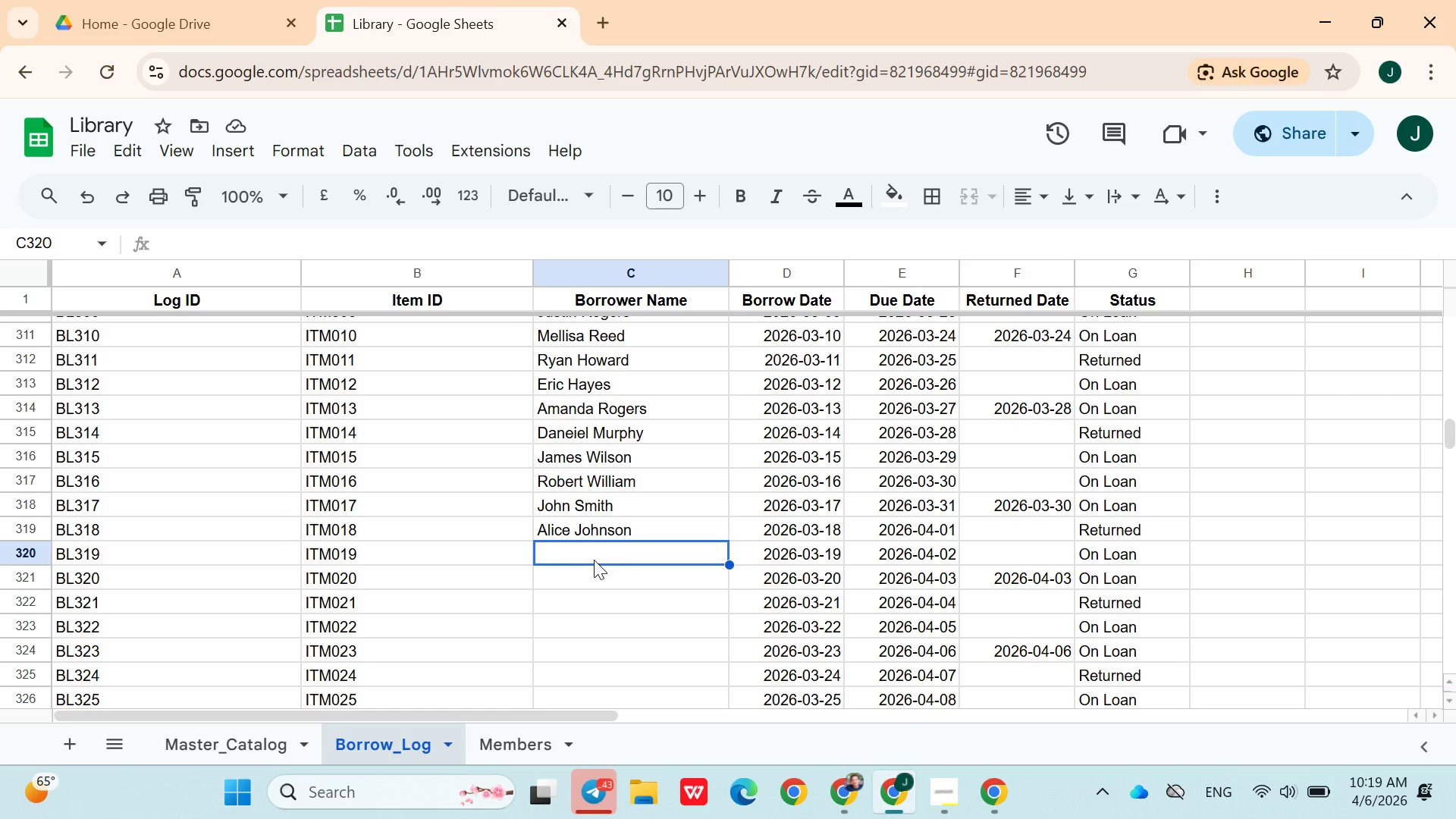 
key(Shift+M)
 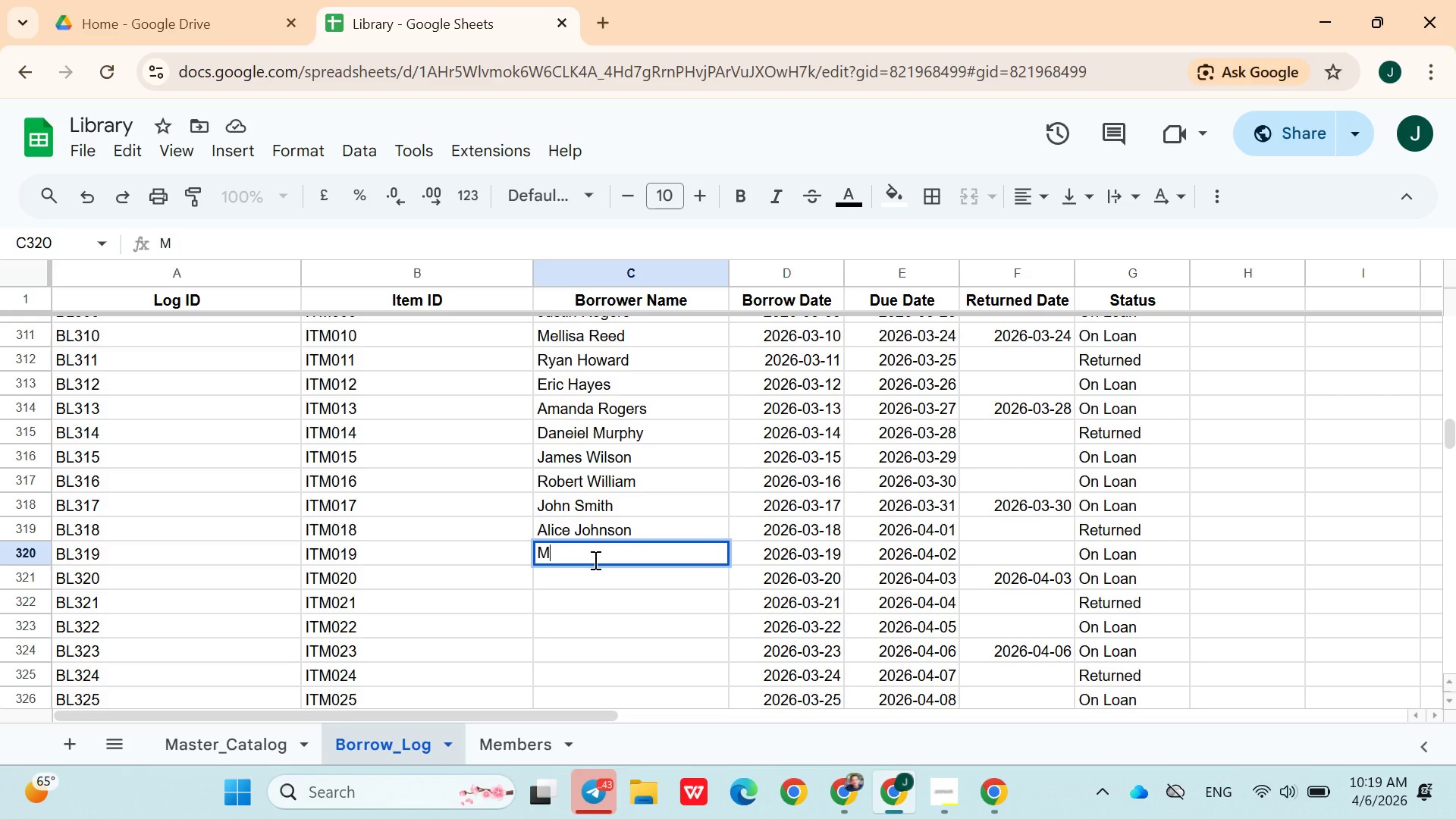 
type(ichael B)
 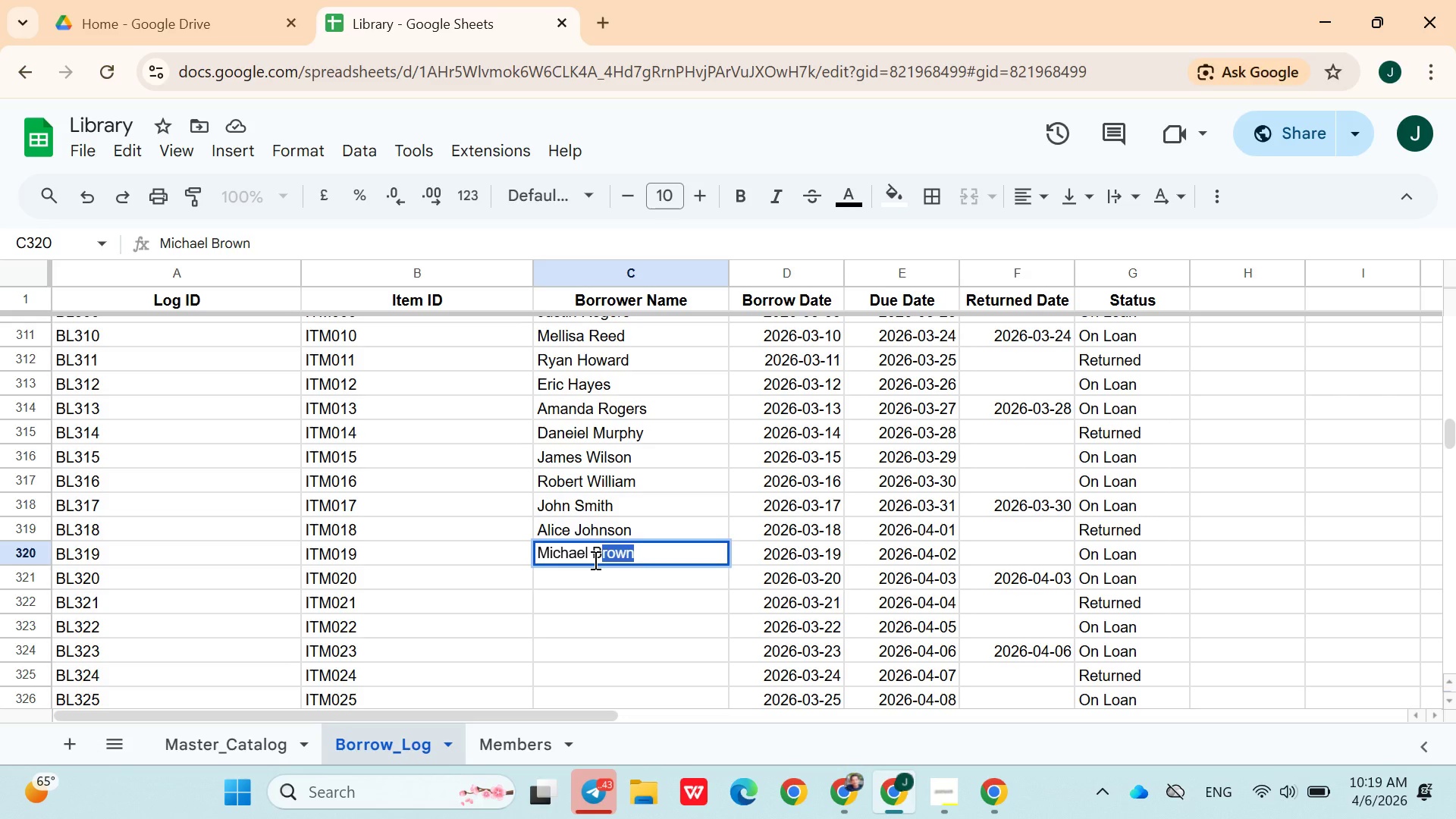 
key(ArrowDown)
 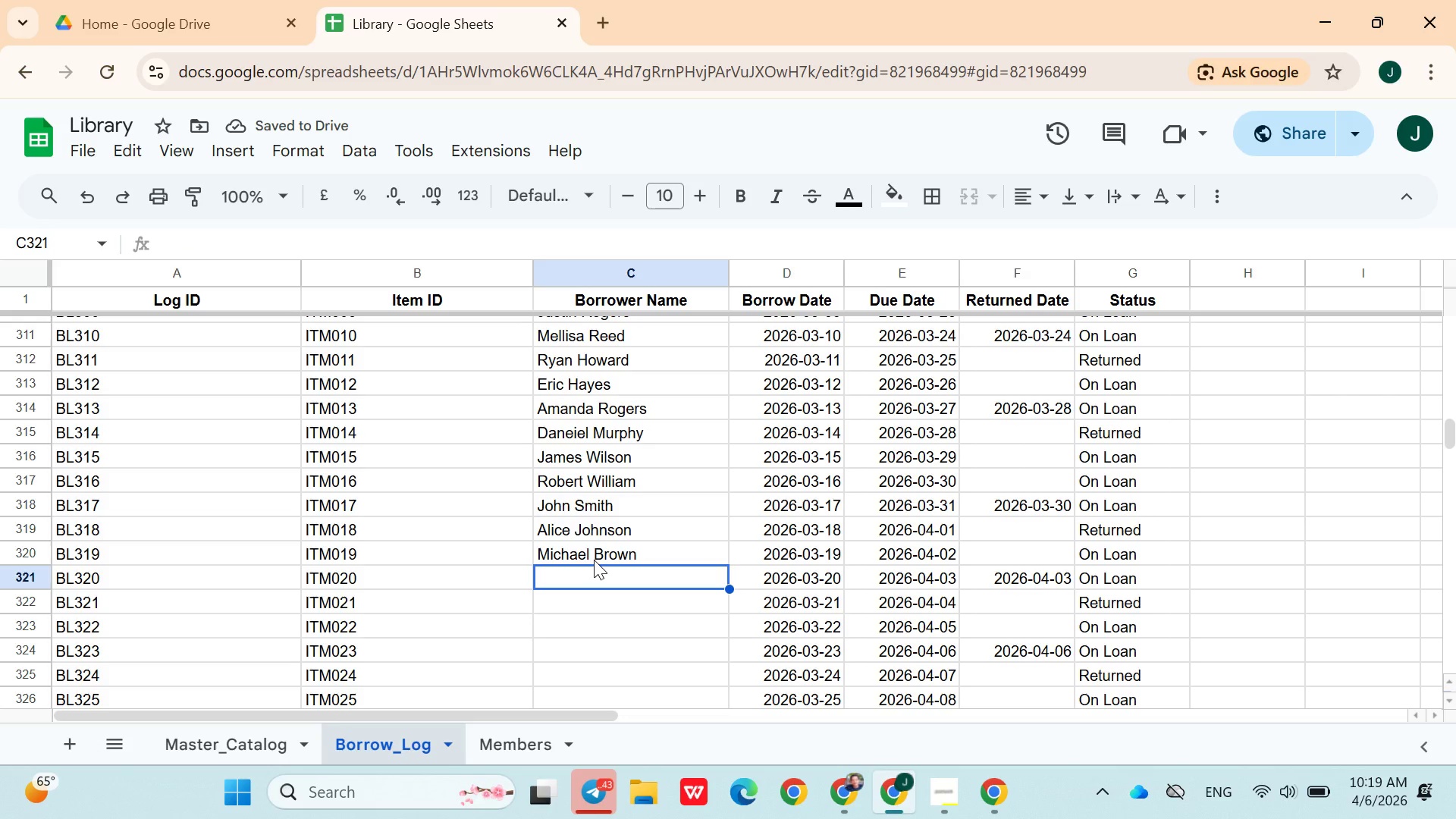 
type(Emily Davis)
 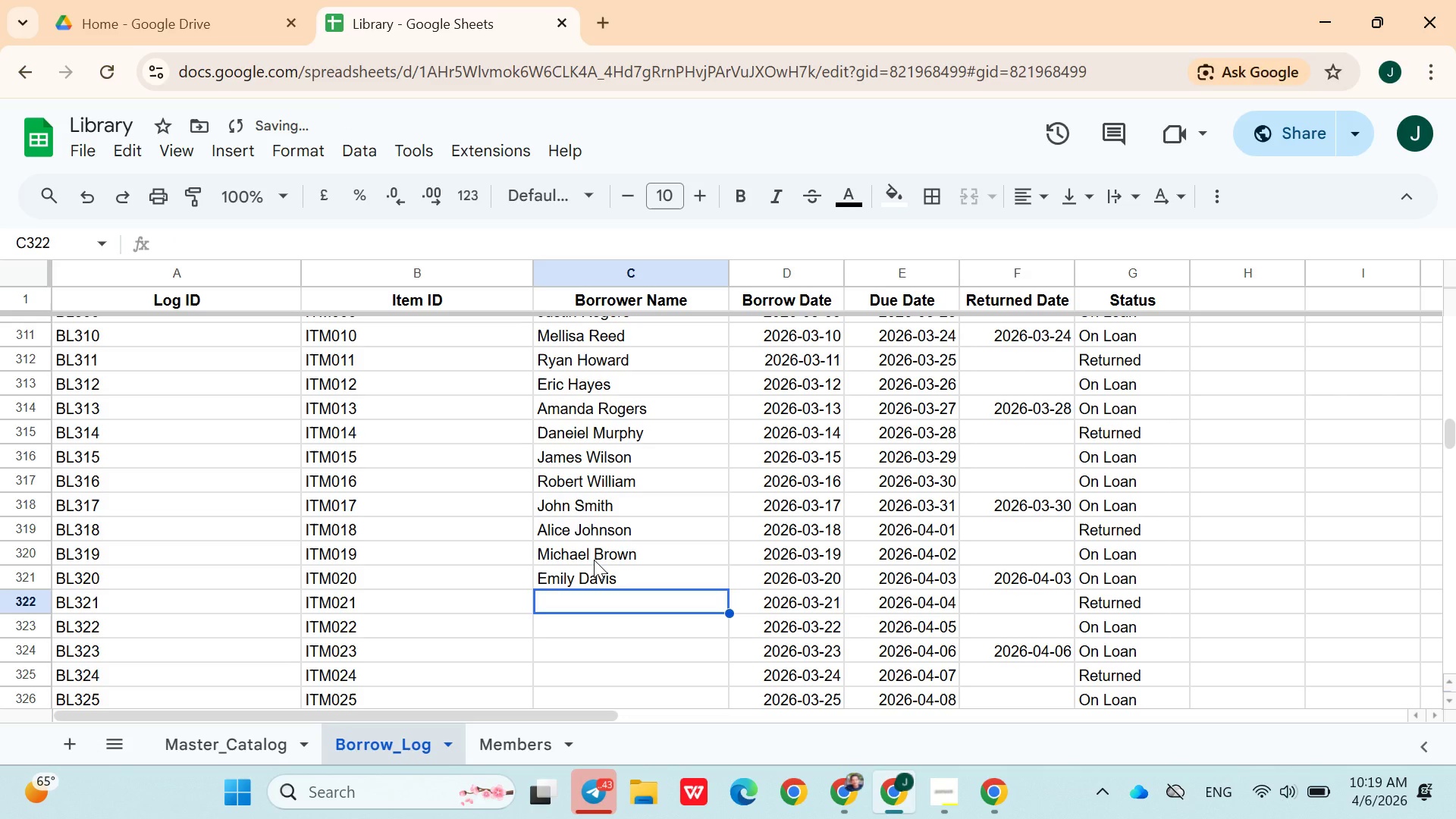 
 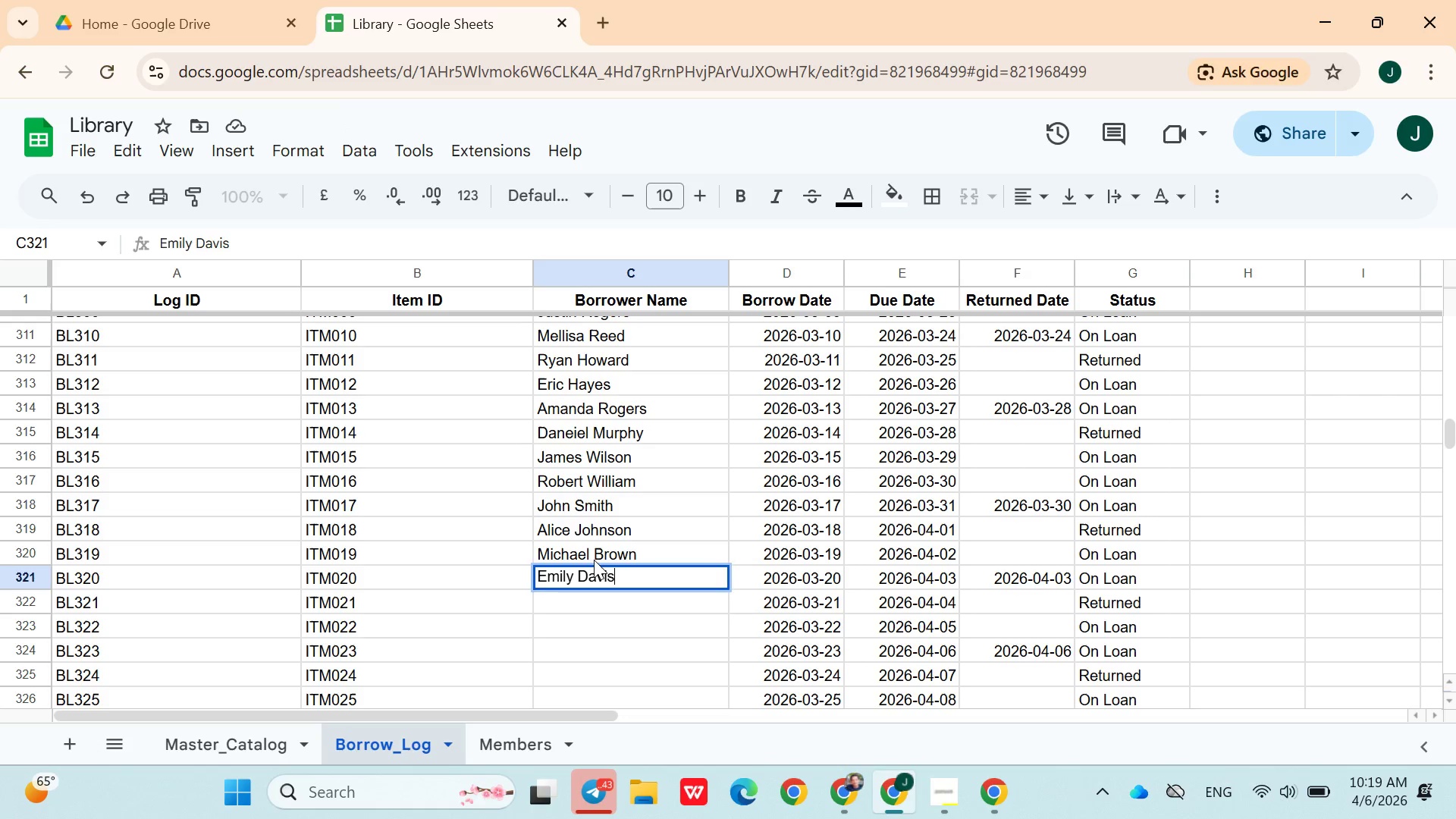 
key(ArrowDown)
 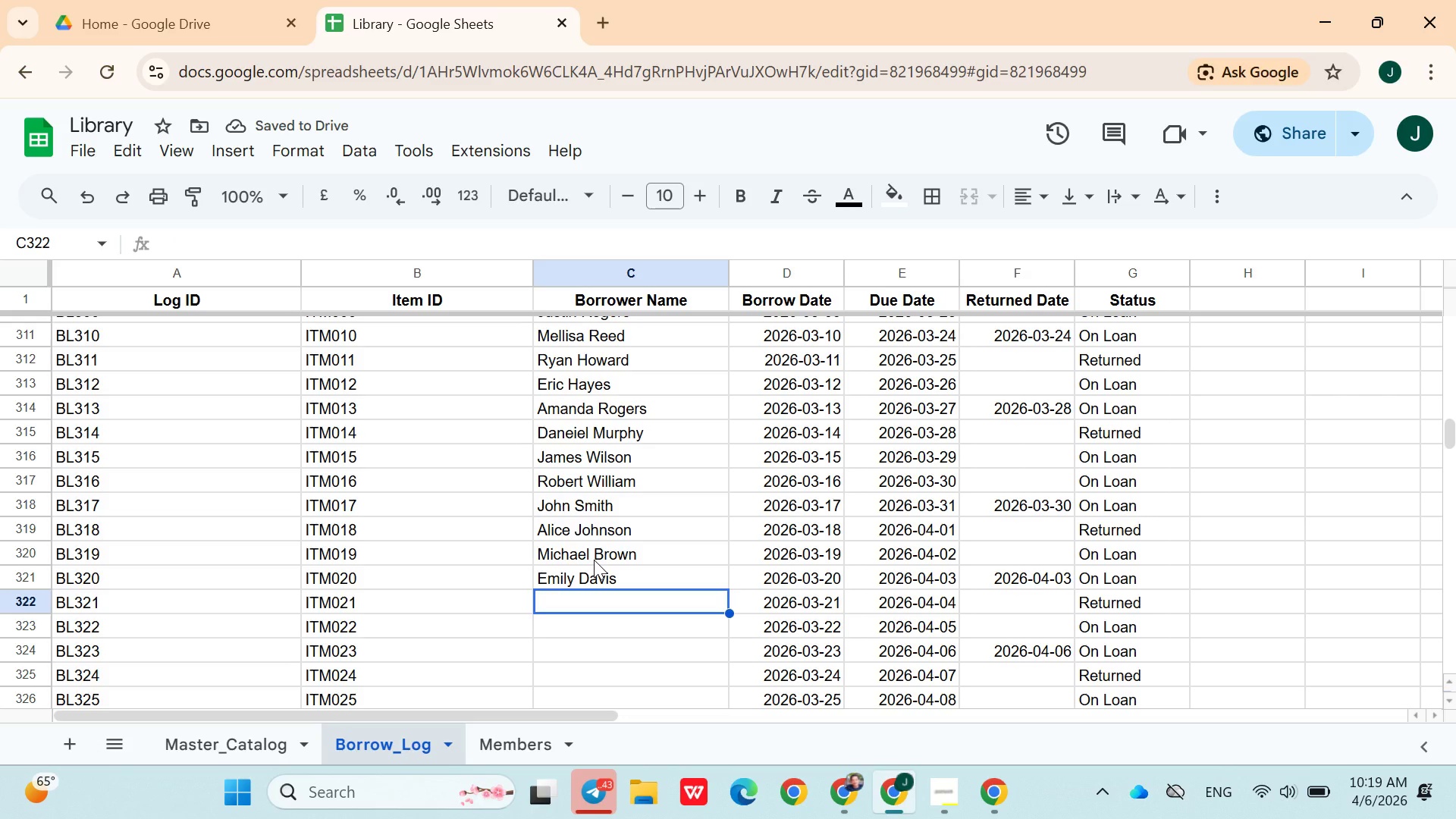 
wait(5.52)
 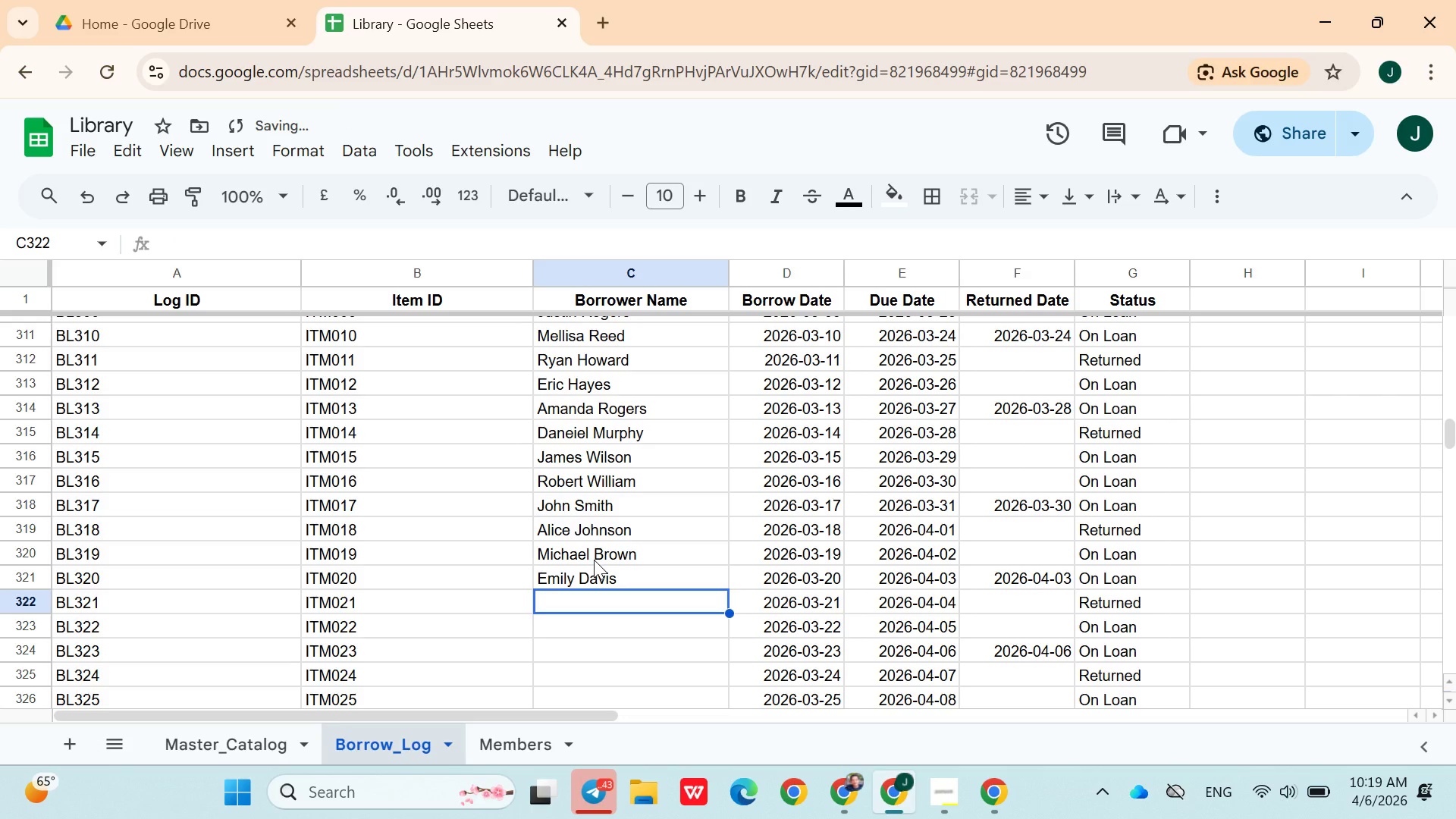 
type(Dane)
 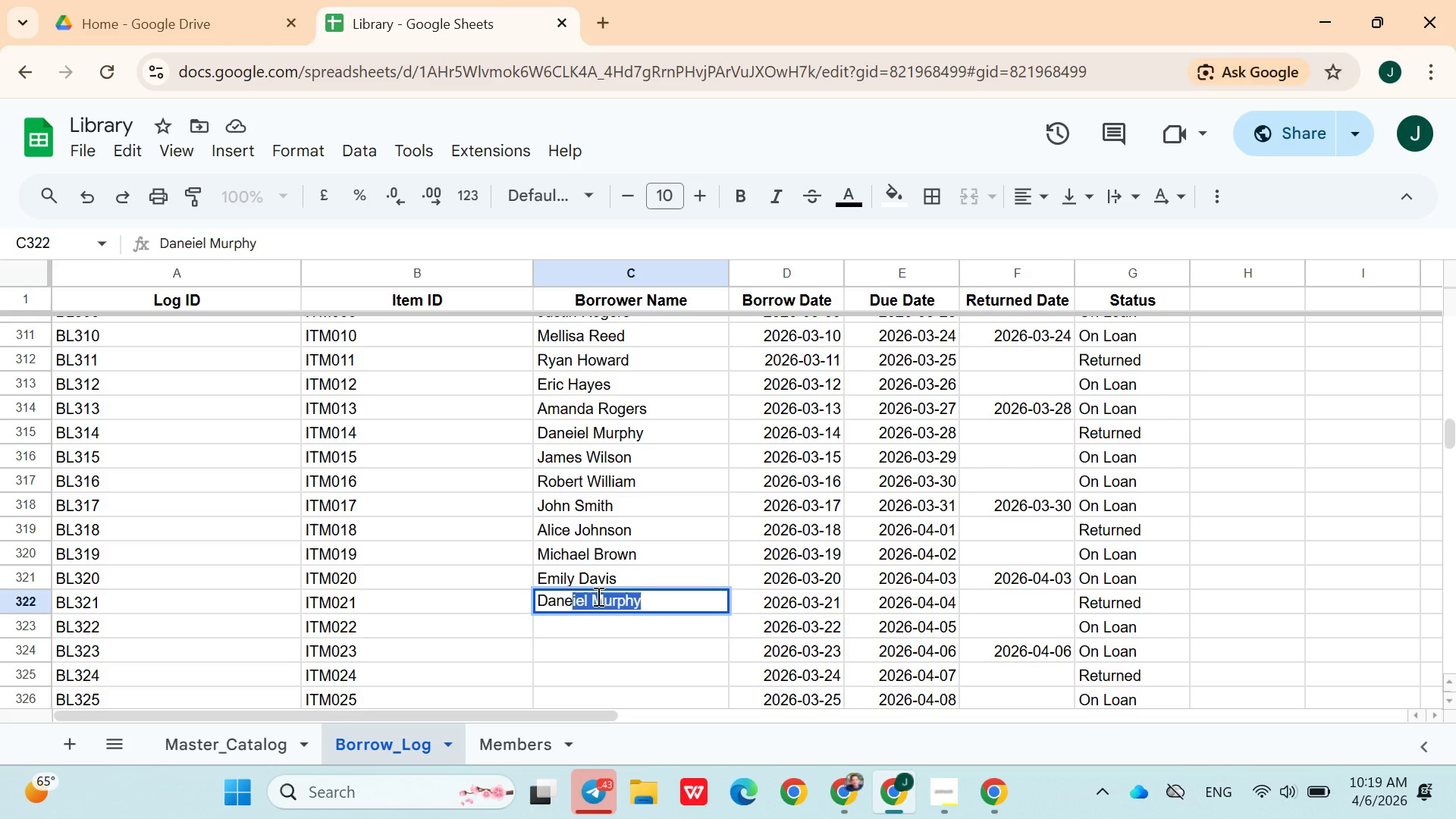 
double_click([597, 601])
 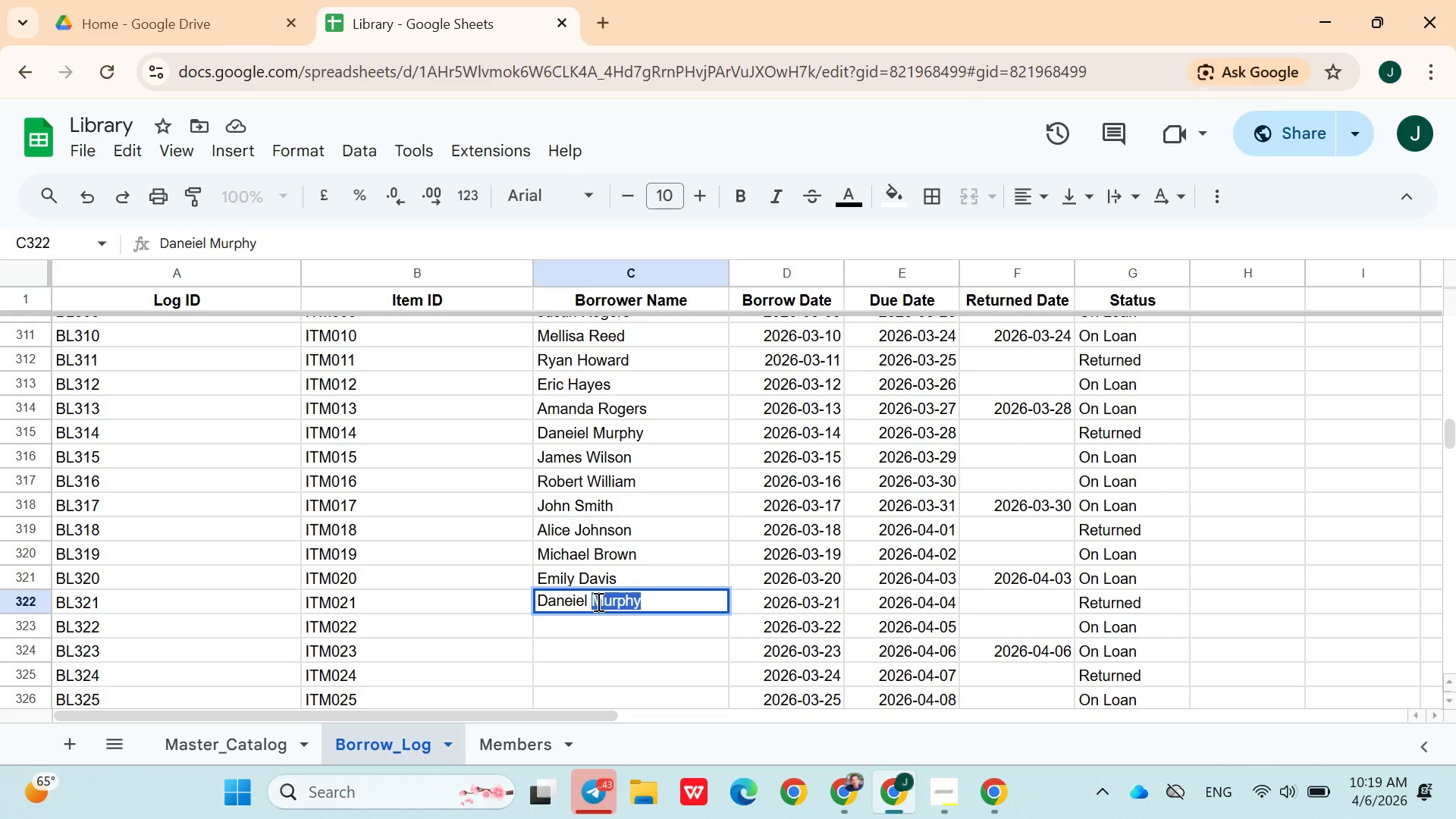 
type(Wil)
 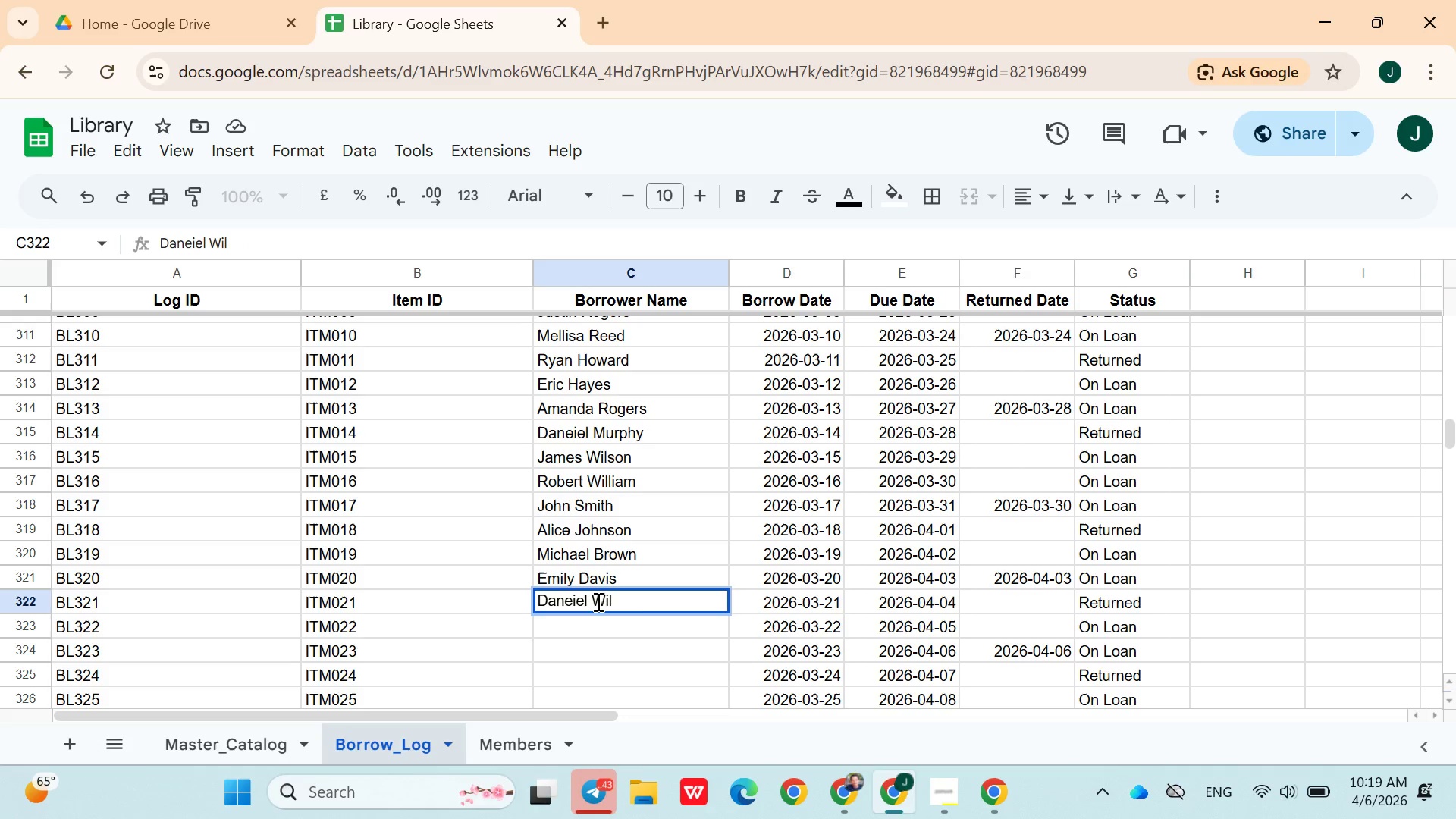 
type(son)
 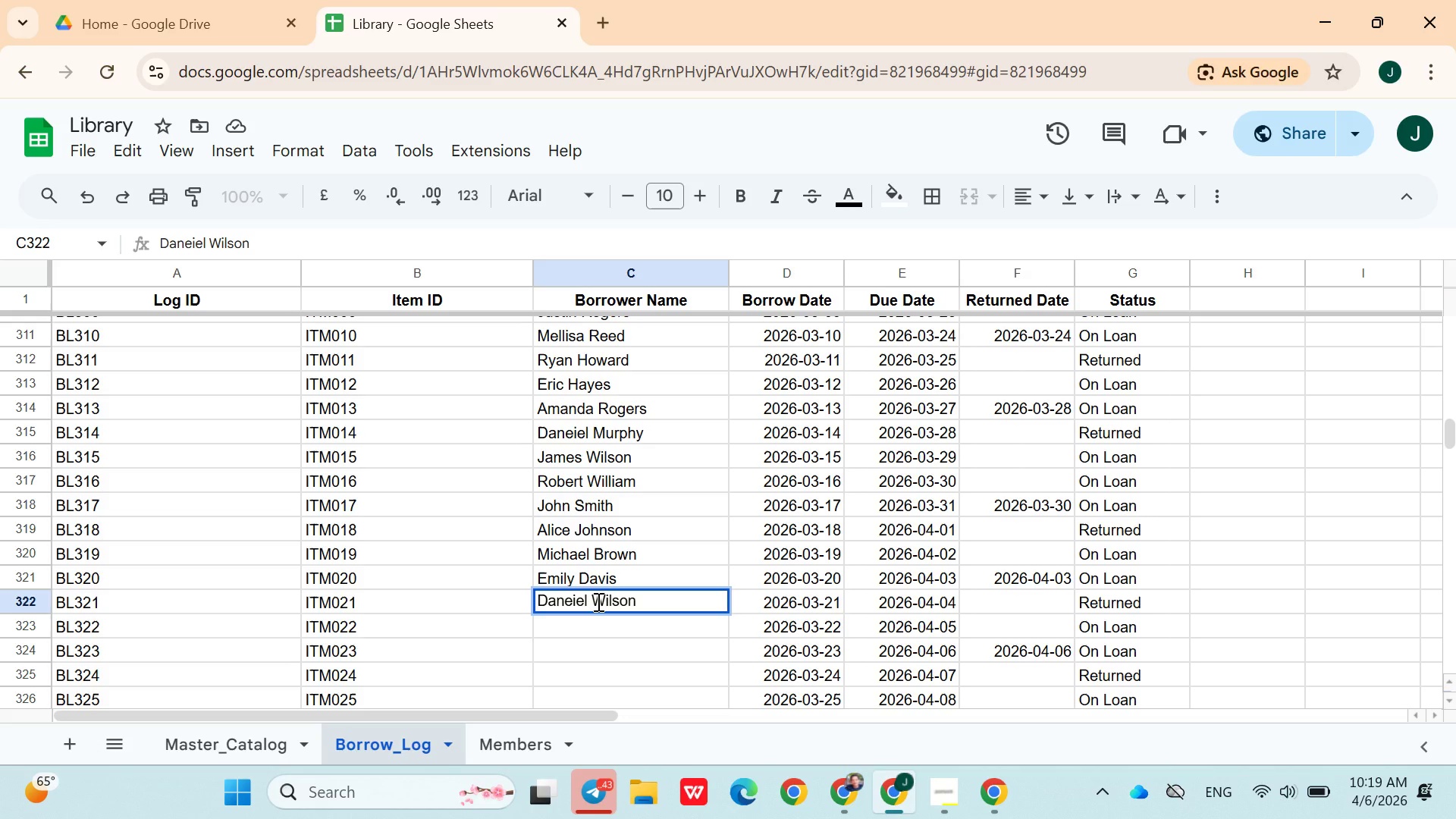 
key(ArrowDown)
 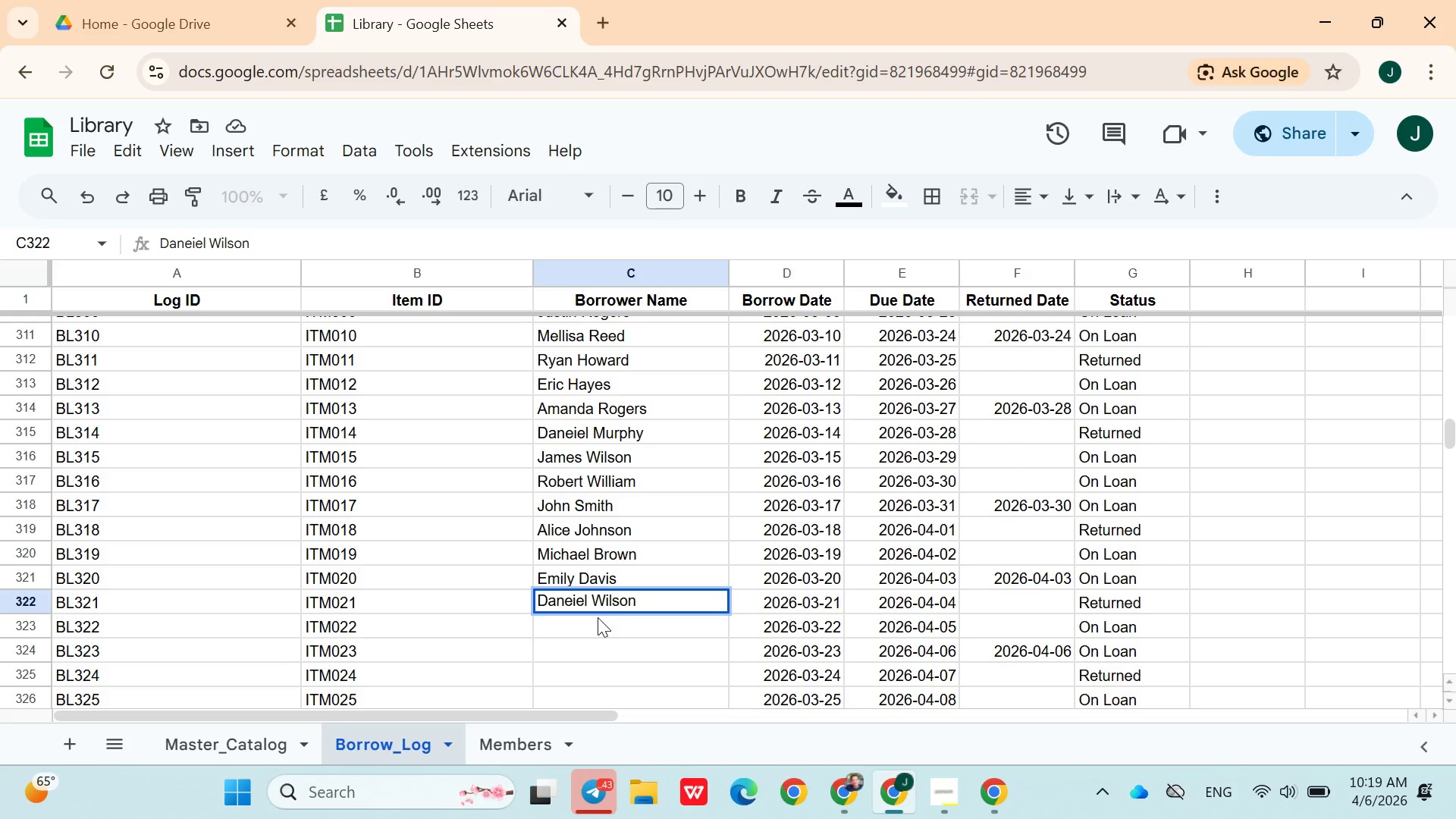 
left_click([598, 620])
 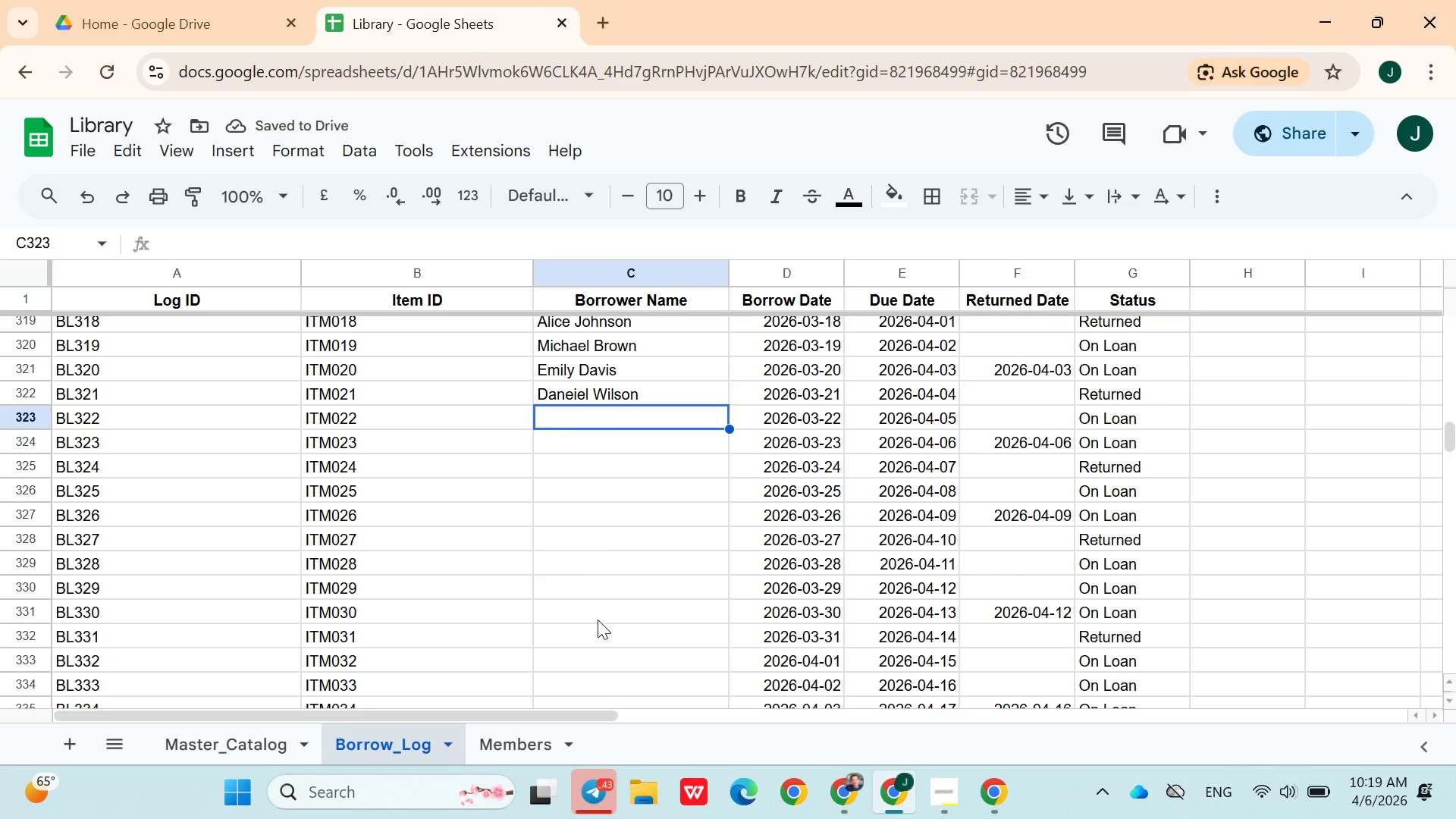 
wait(5.47)
 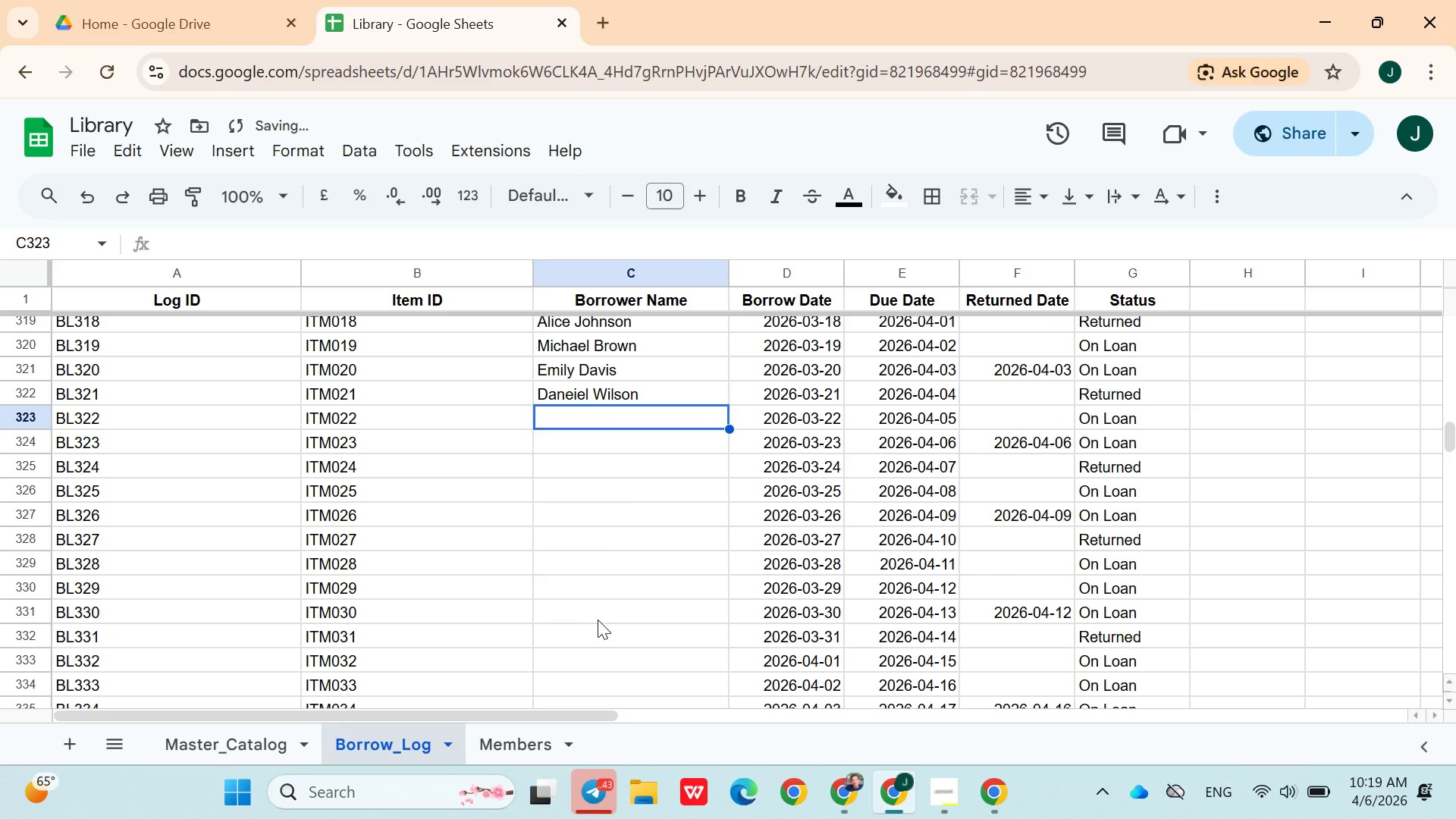 
type(Ch)
 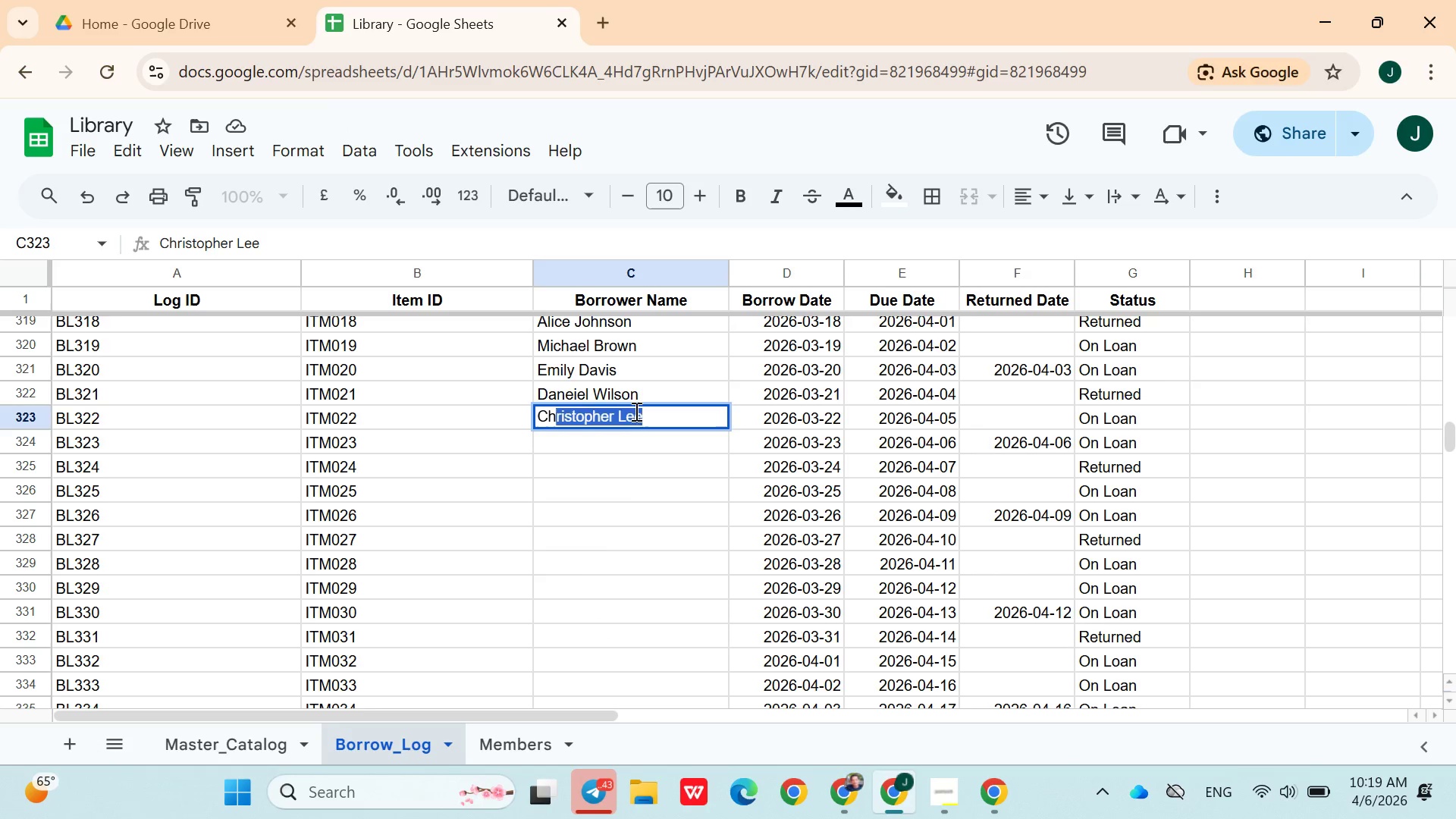 
double_click([633, 414])
 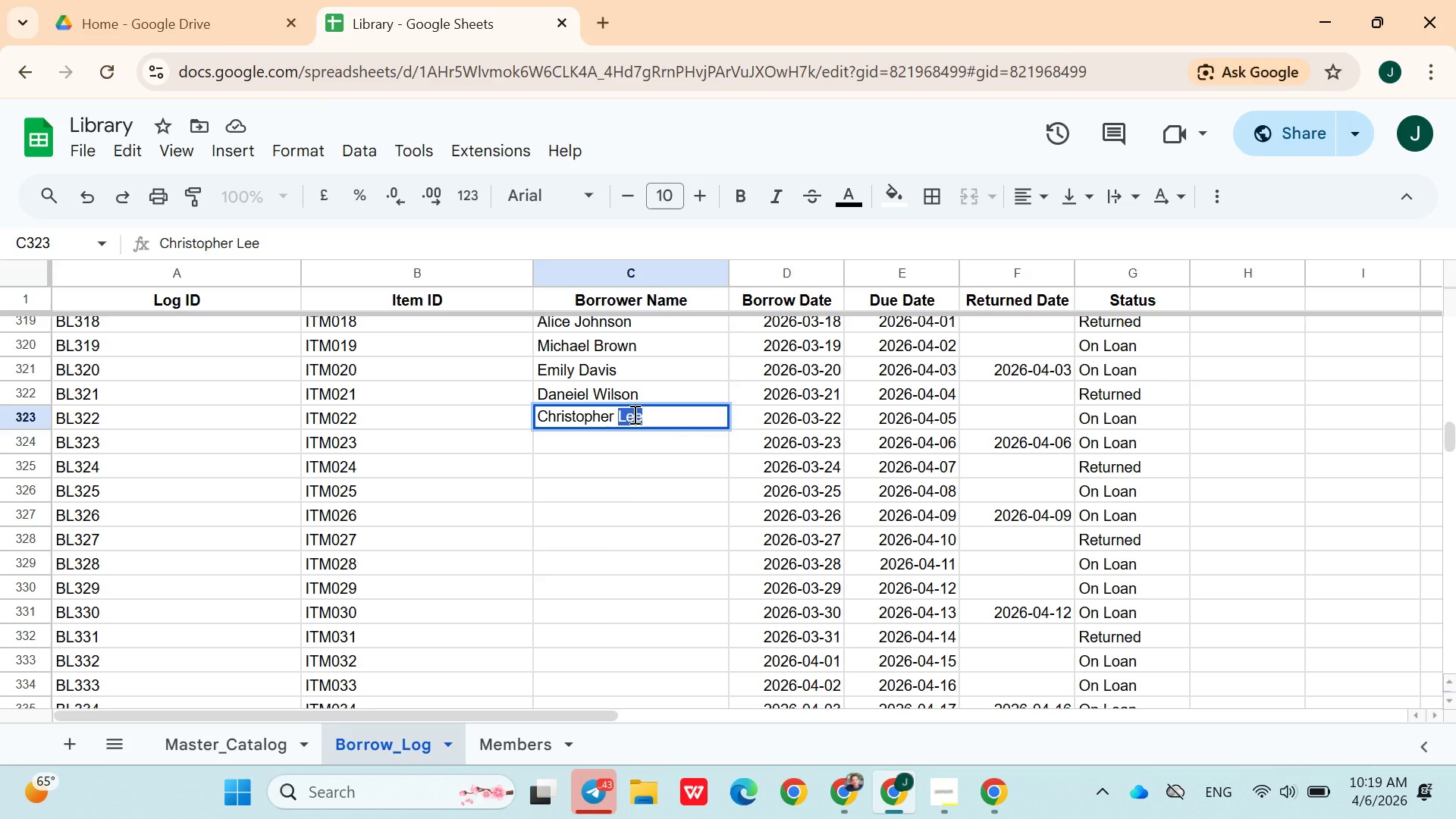 
hold_key(key=ShiftLeft, duration=1.52)
 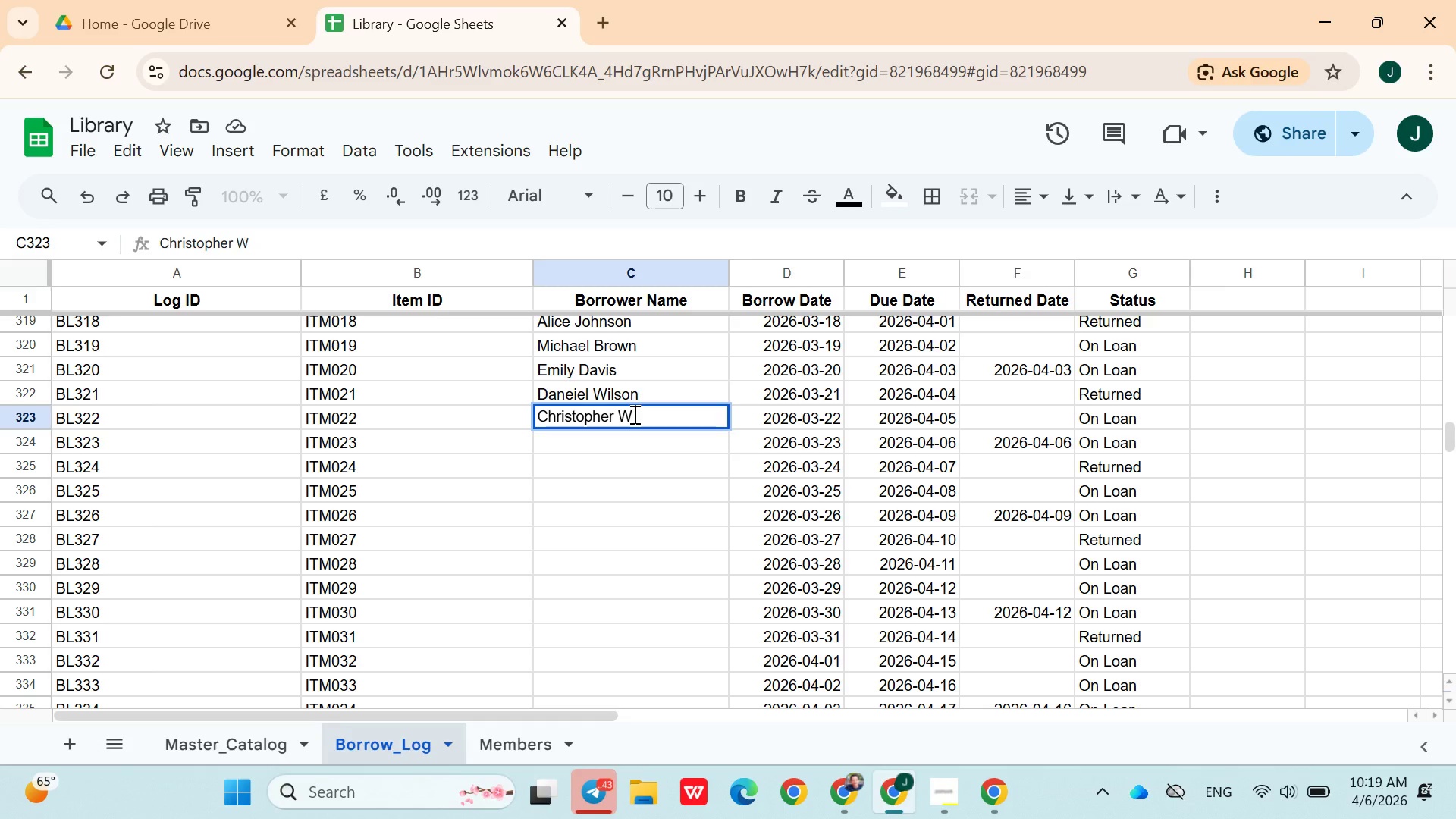 
type(Wi)
 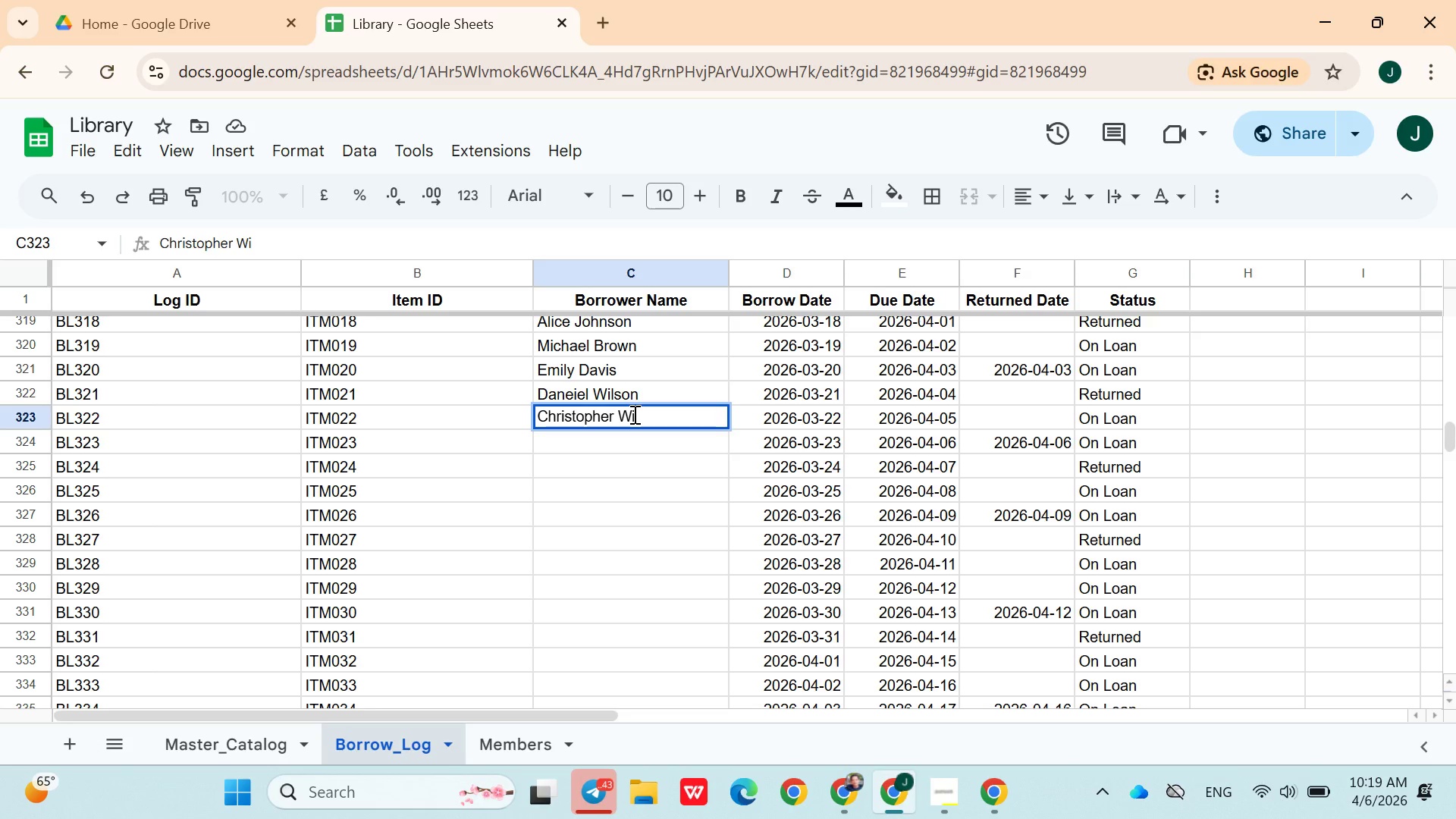 
type(lson)
 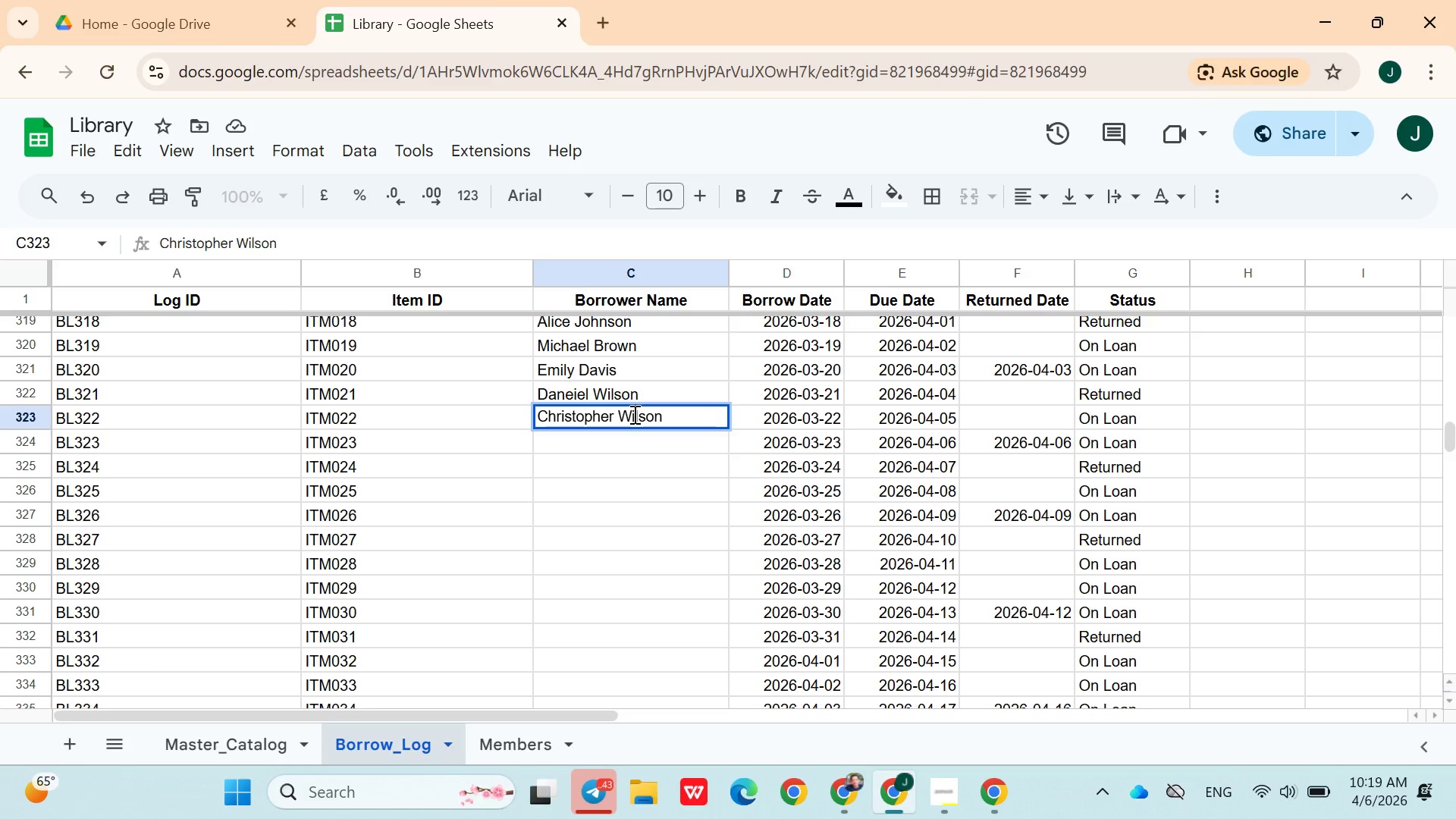 
key(ArrowDown)
 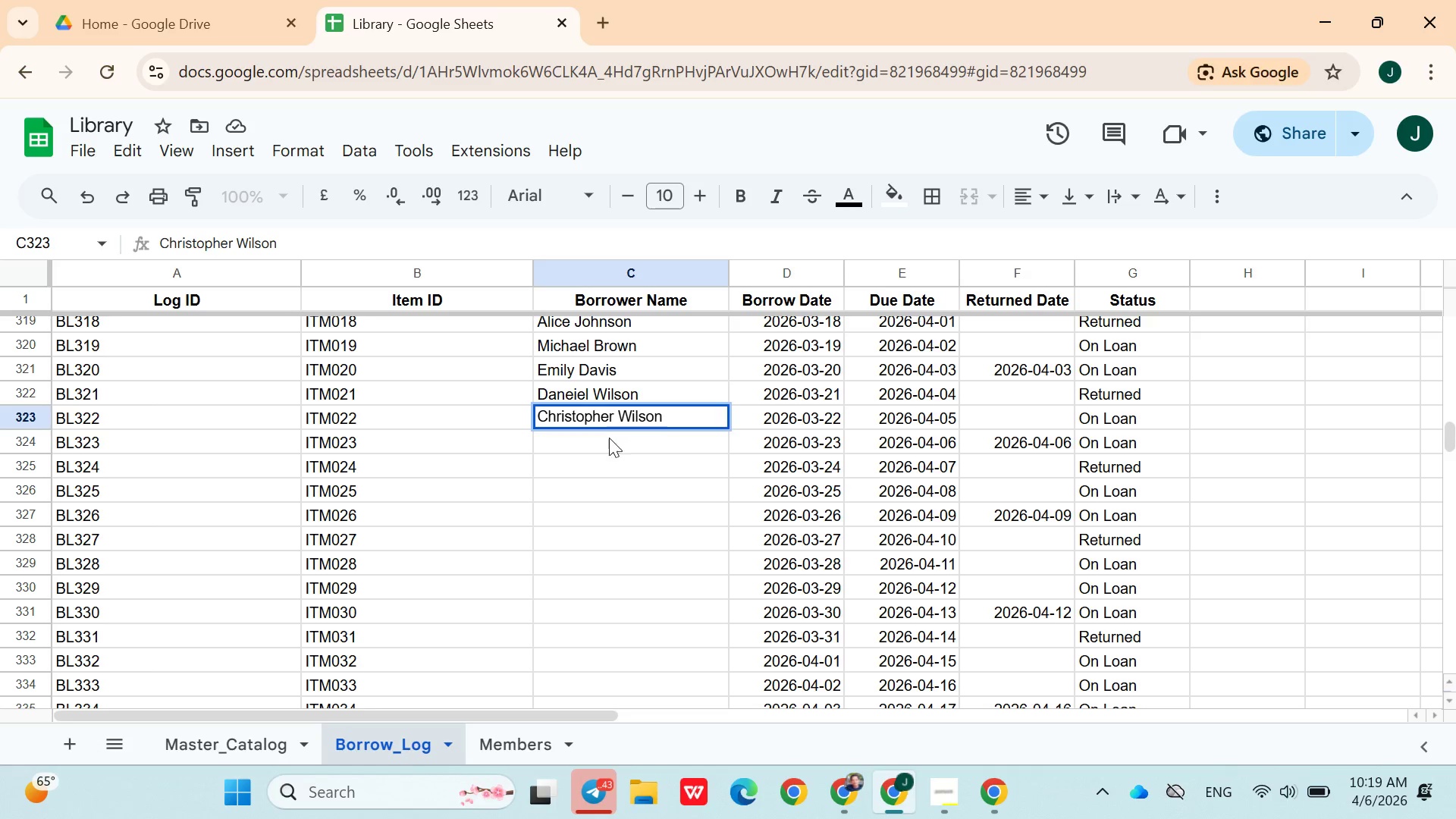 
left_click([607, 438])
 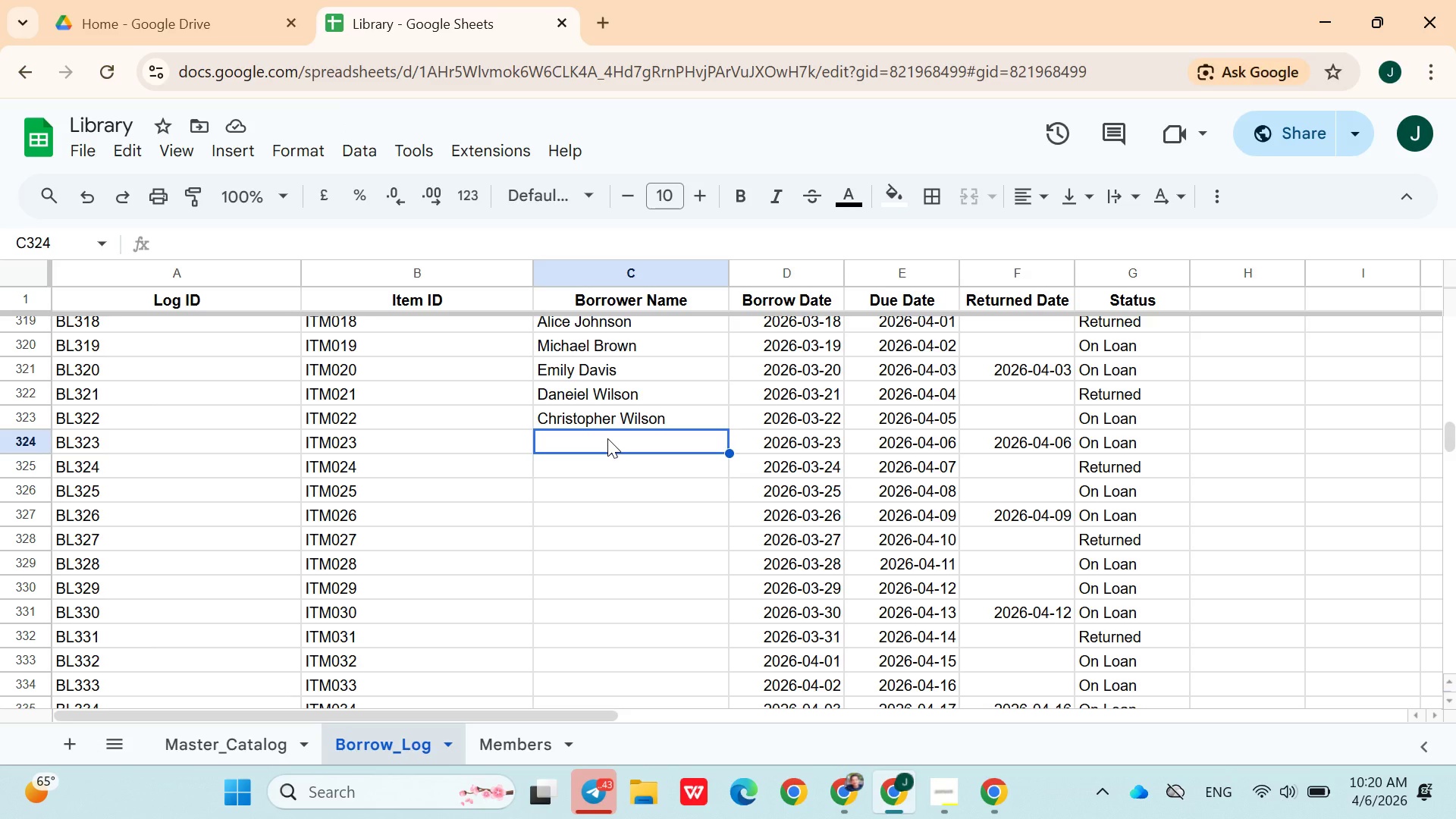 
wait(25.78)
 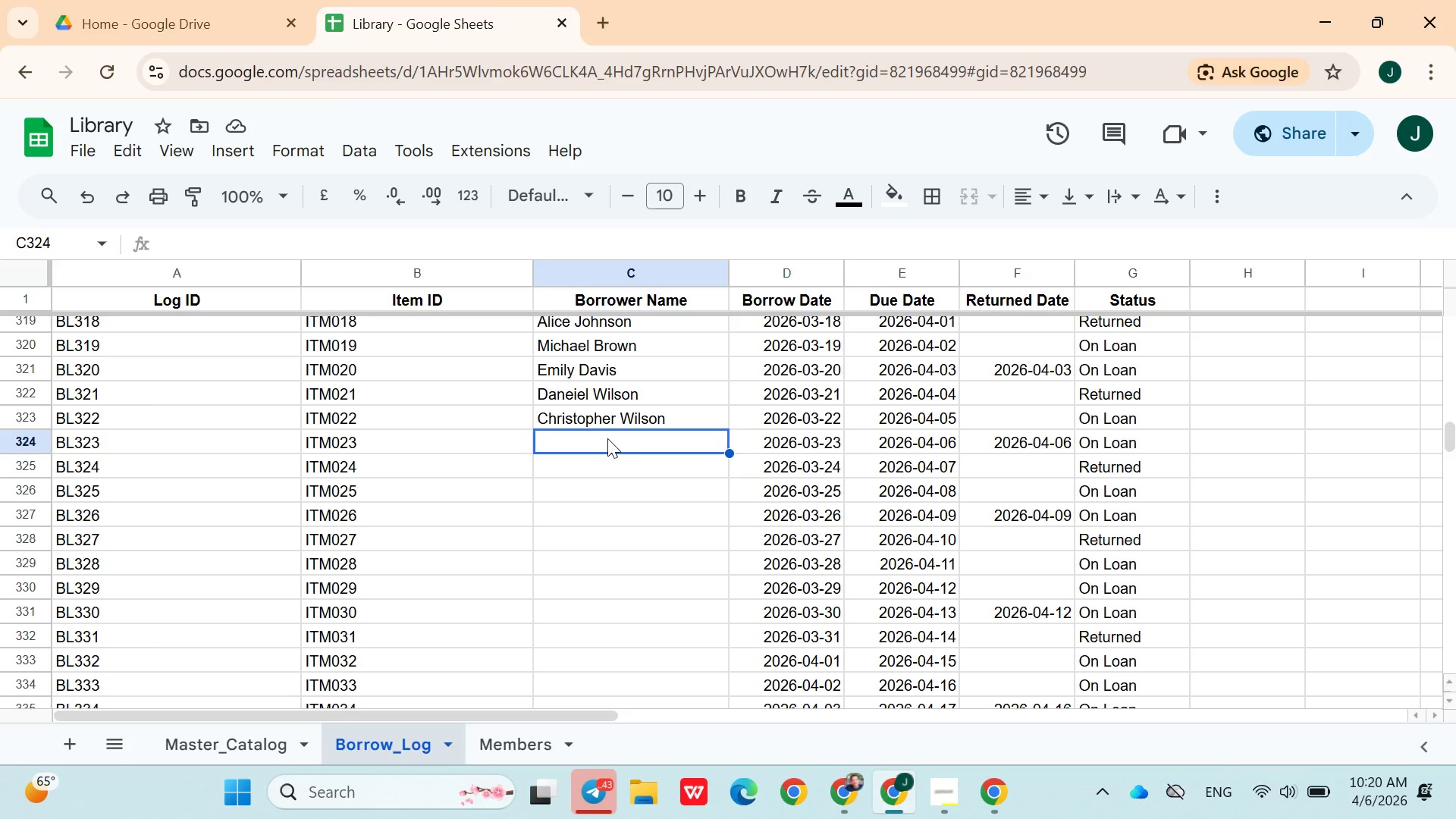 
type(Daniel tylor)
key(Backspace)
key(Backspace)
key(Backspace)
key(Backspace)
key(Backspace)
type(Tylor)
 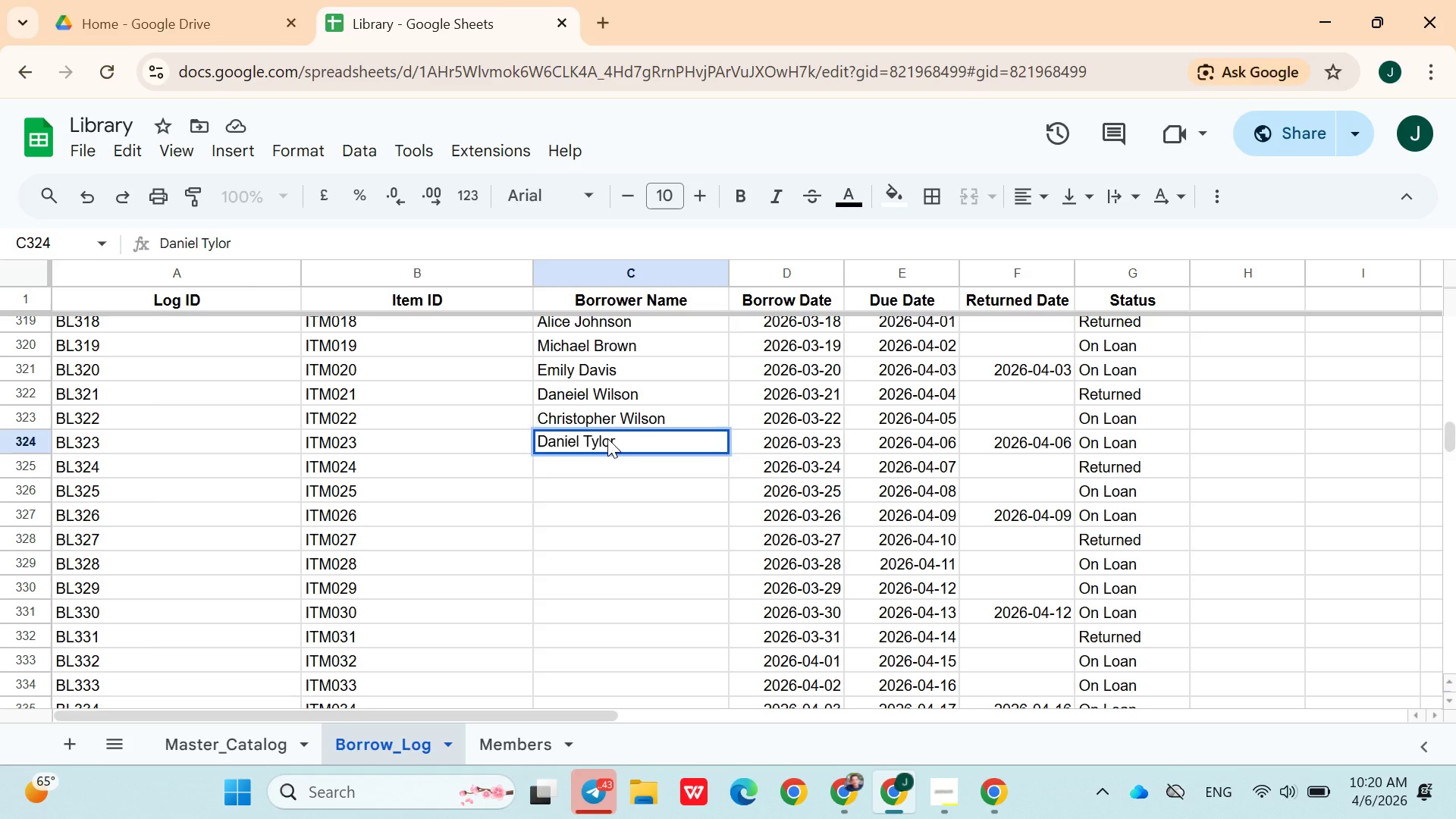 
key(ArrowDown)
 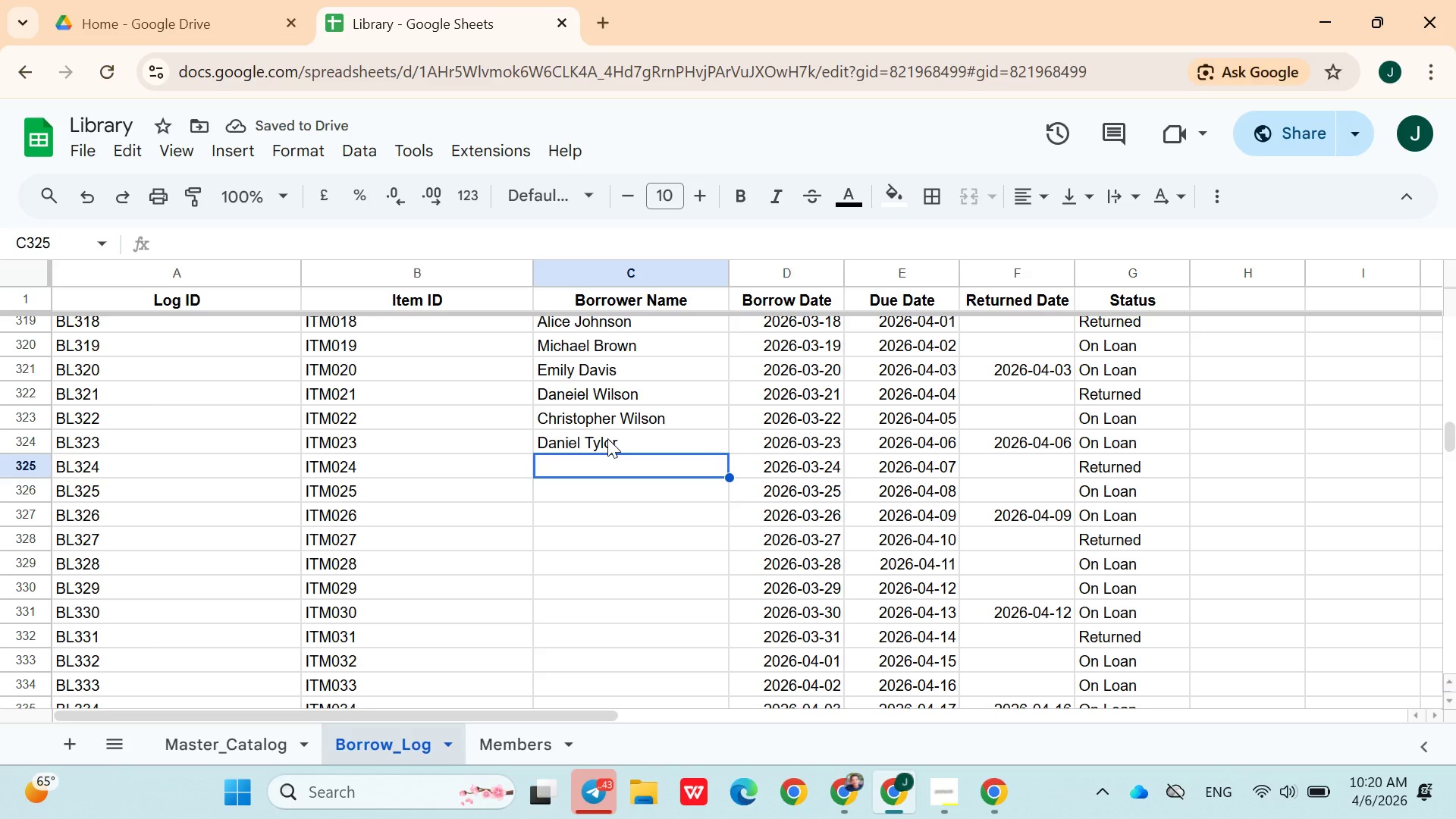 
wait(5.89)
 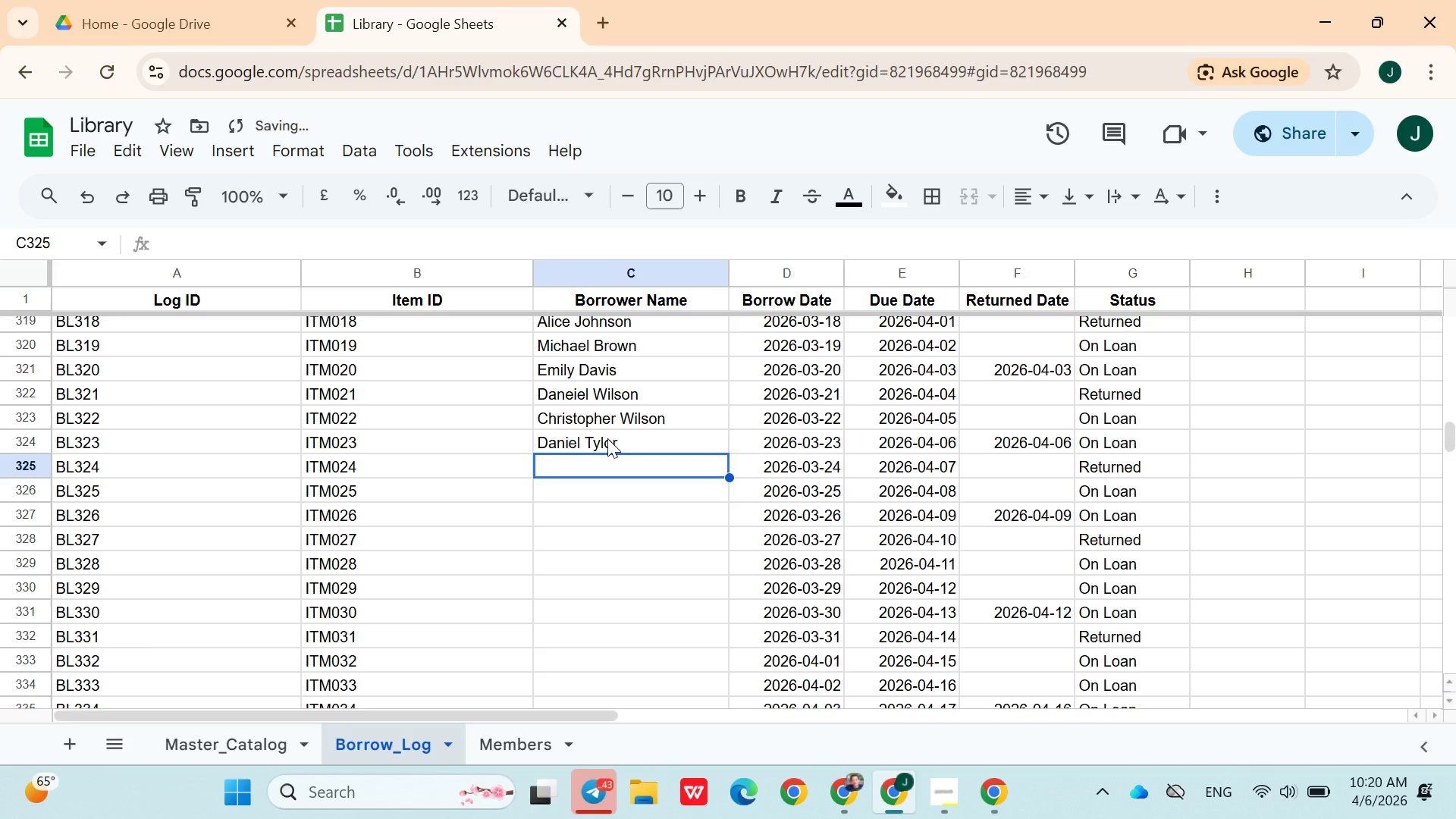 
left_click([952, 796])